 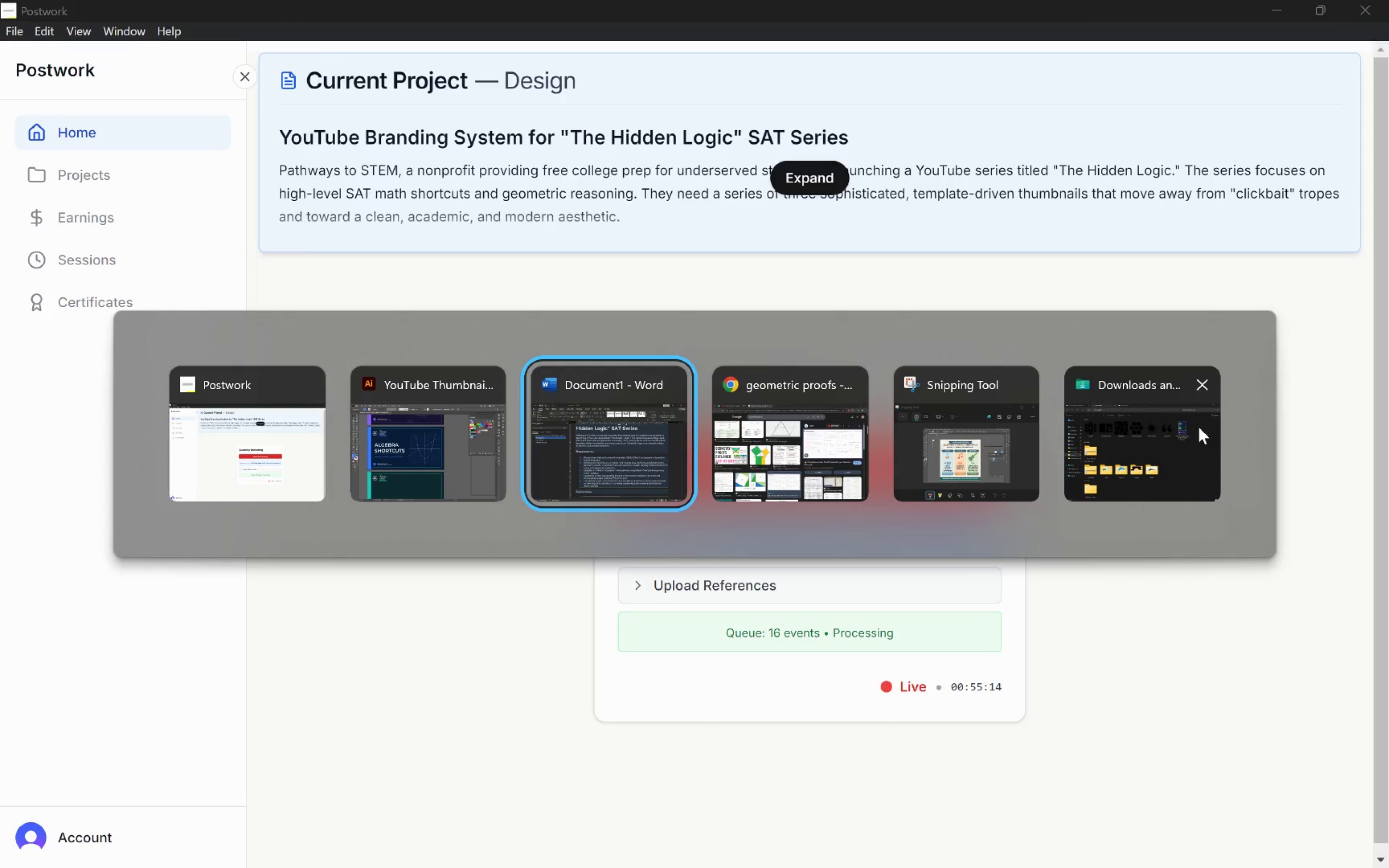 
left_click([418, 463])
 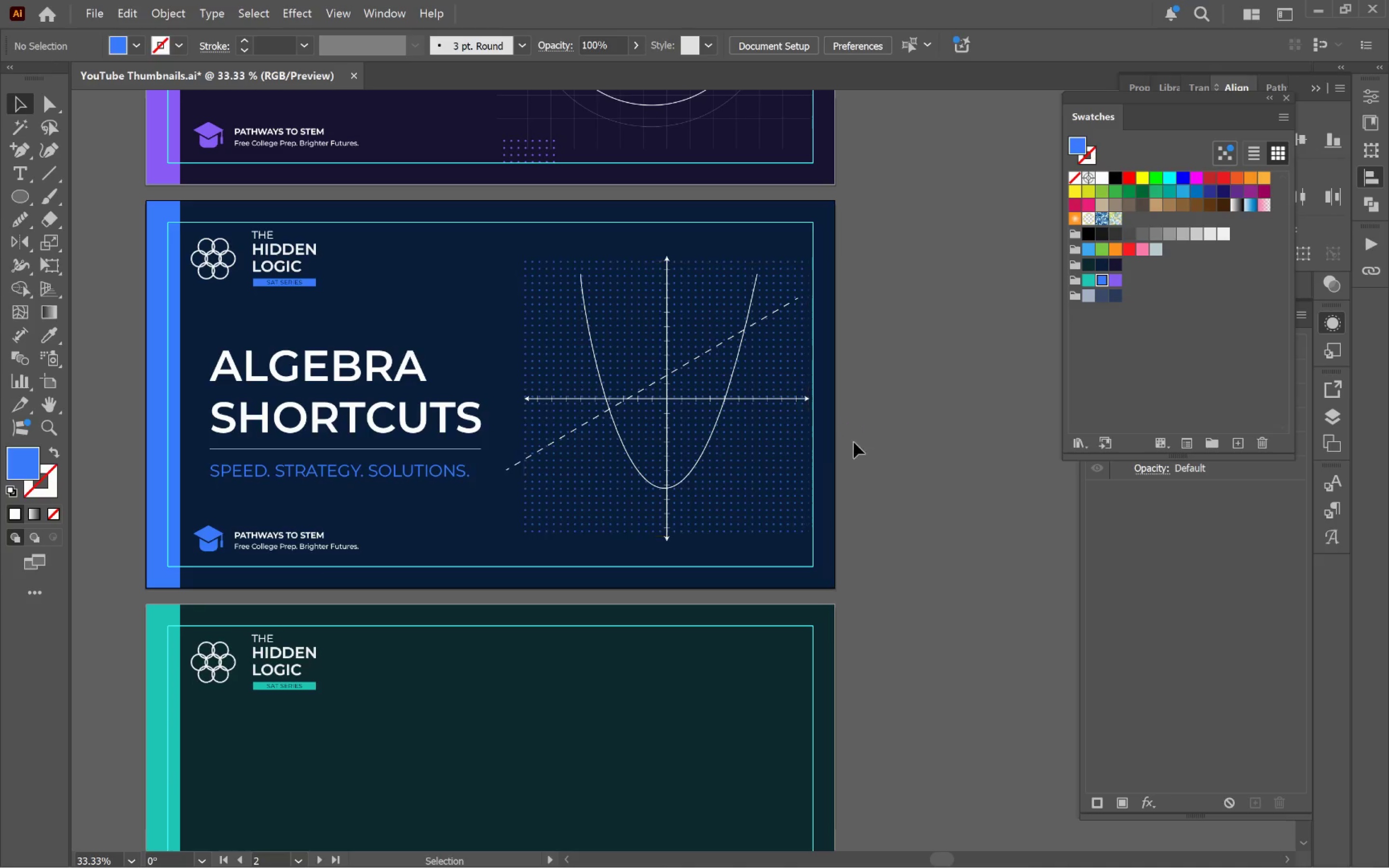 
left_click([877, 444])
 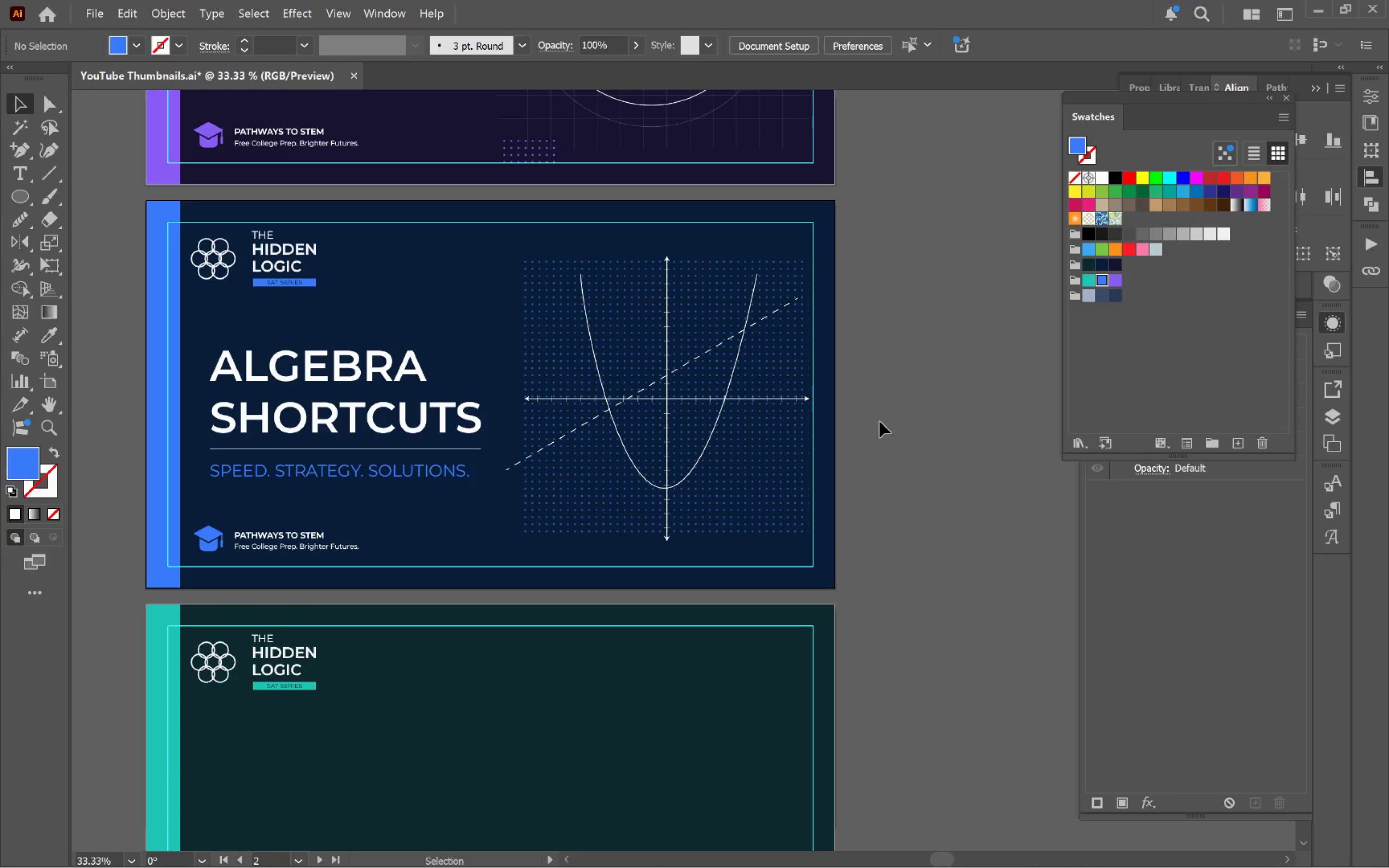 
hold_key(key=AltLeft, duration=0.33)
 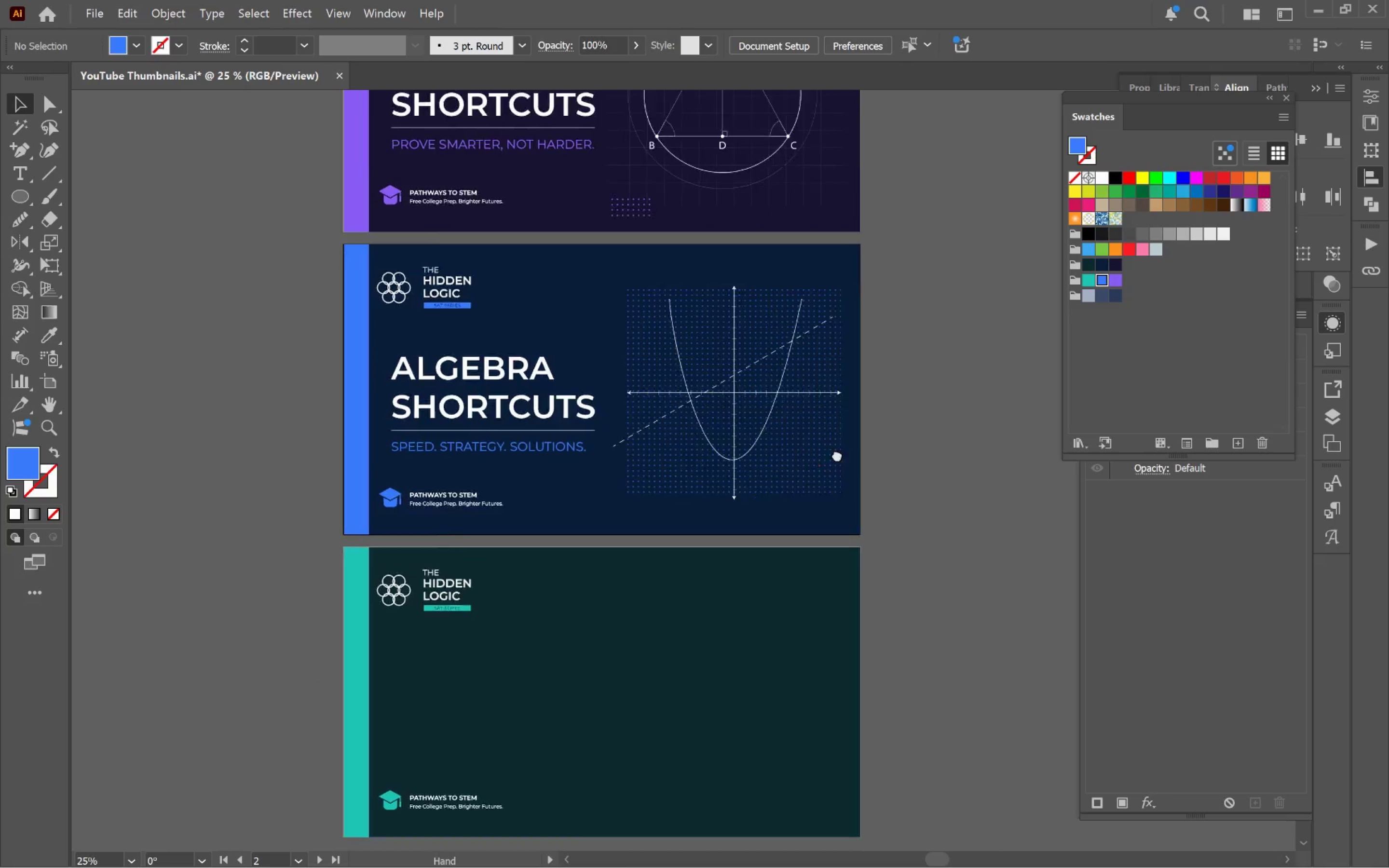 
hold_key(key=Space, duration=0.64)
 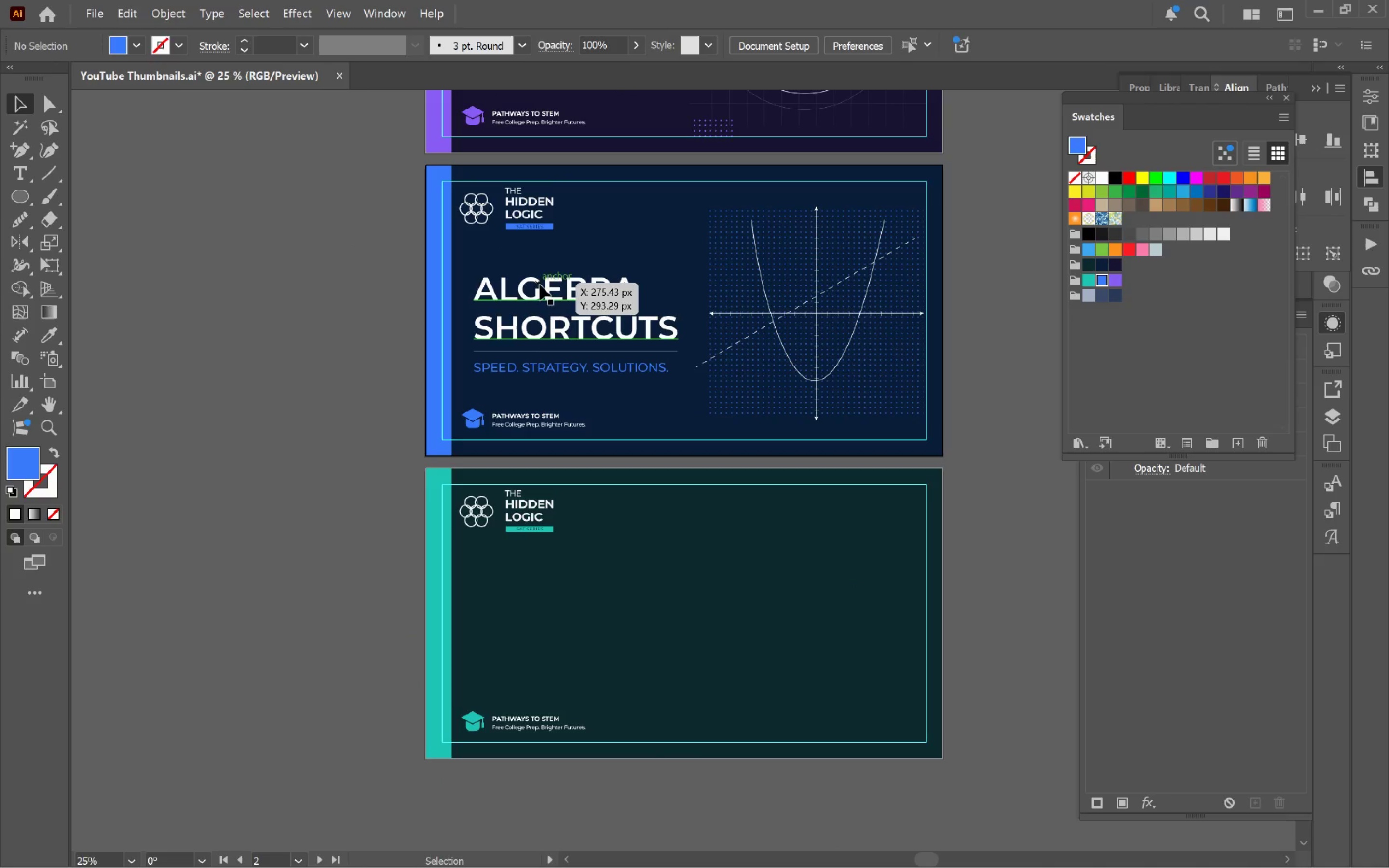 
scroll: coordinate [880, 421], scroll_direction: down, amount: 1.0
 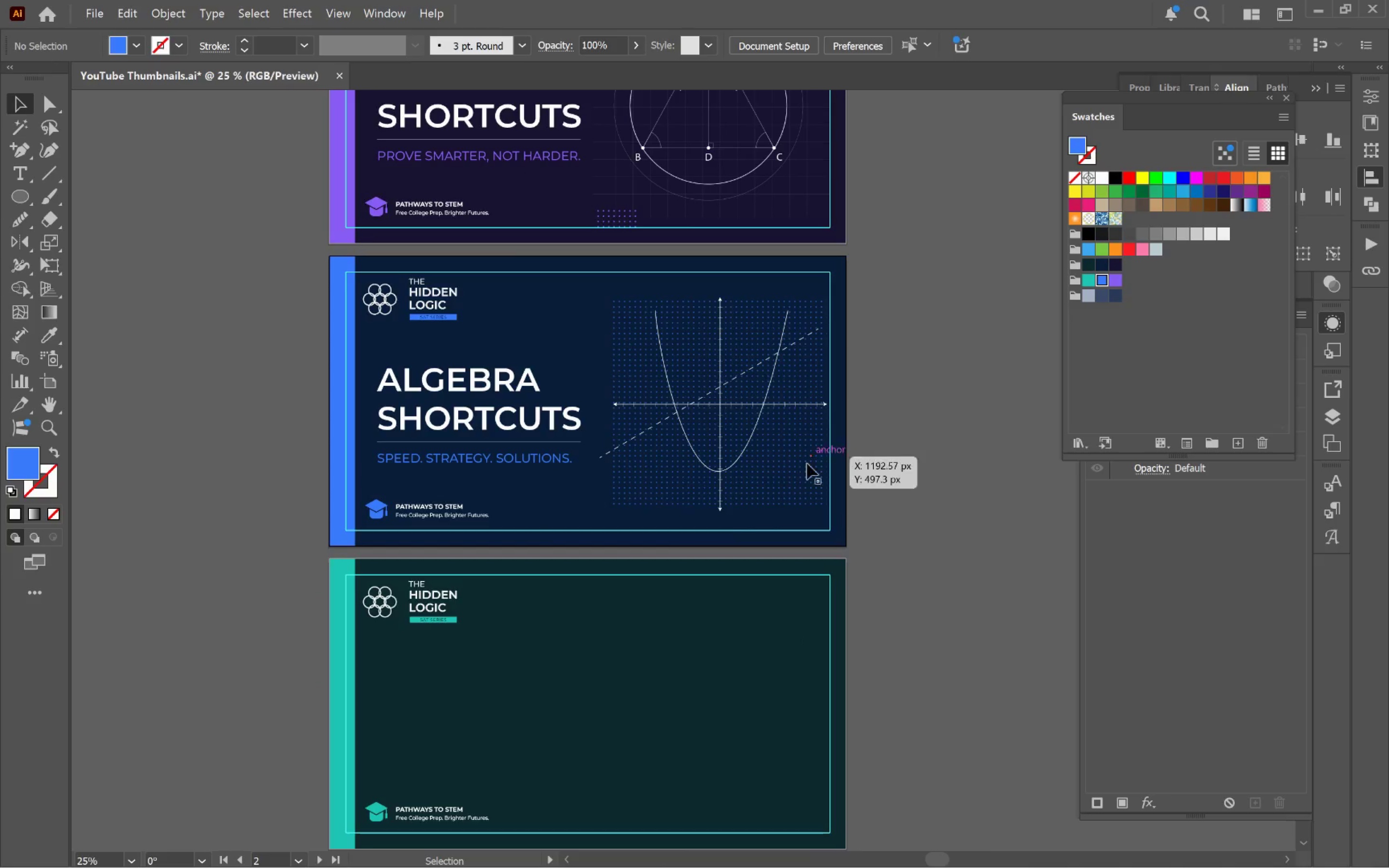 
left_click_drag(start_coordinate=[820, 471], to_coordinate=[916, 380])
 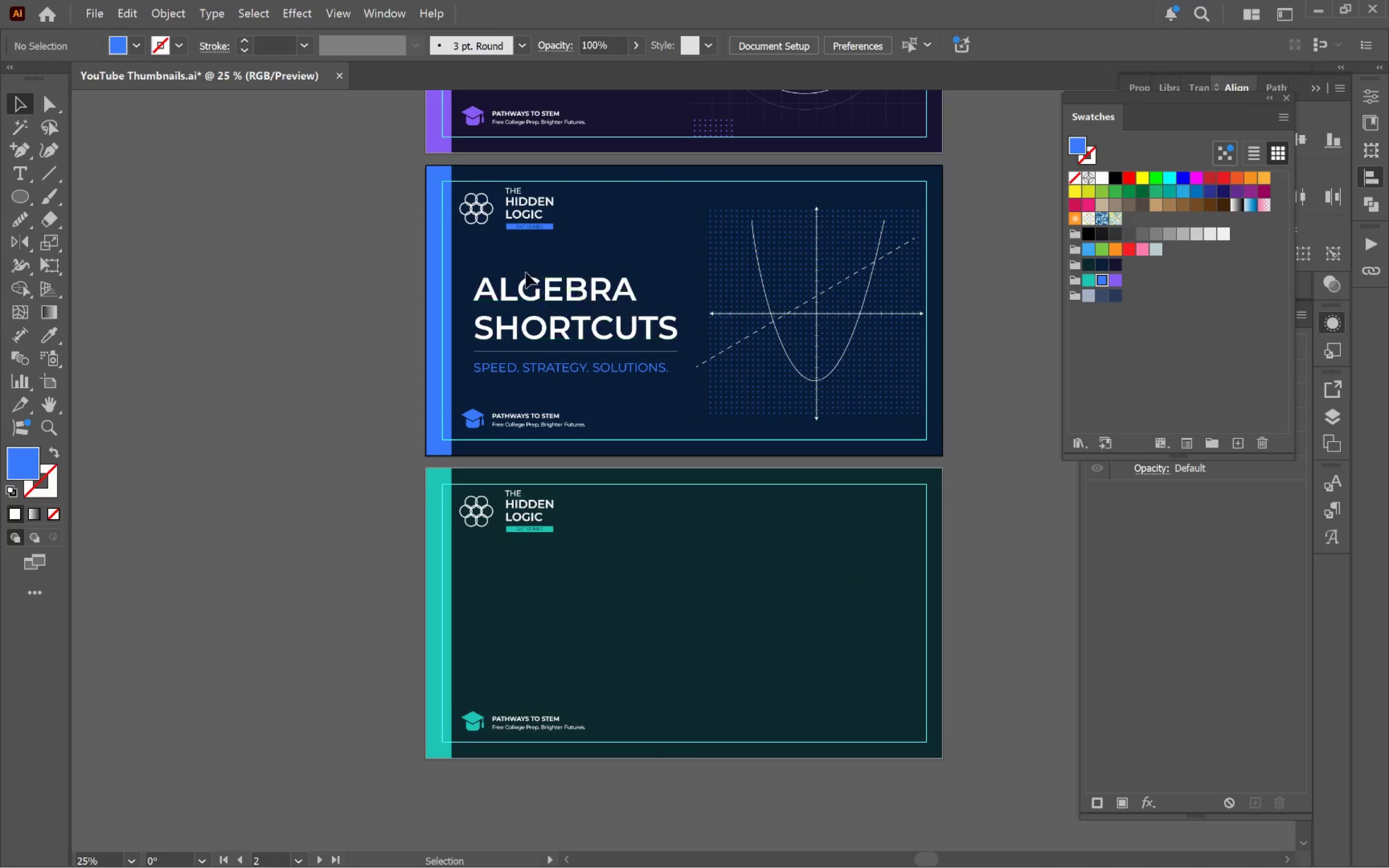 
left_click_drag(start_coordinate=[510, 263], to_coordinate=[599, 376])
 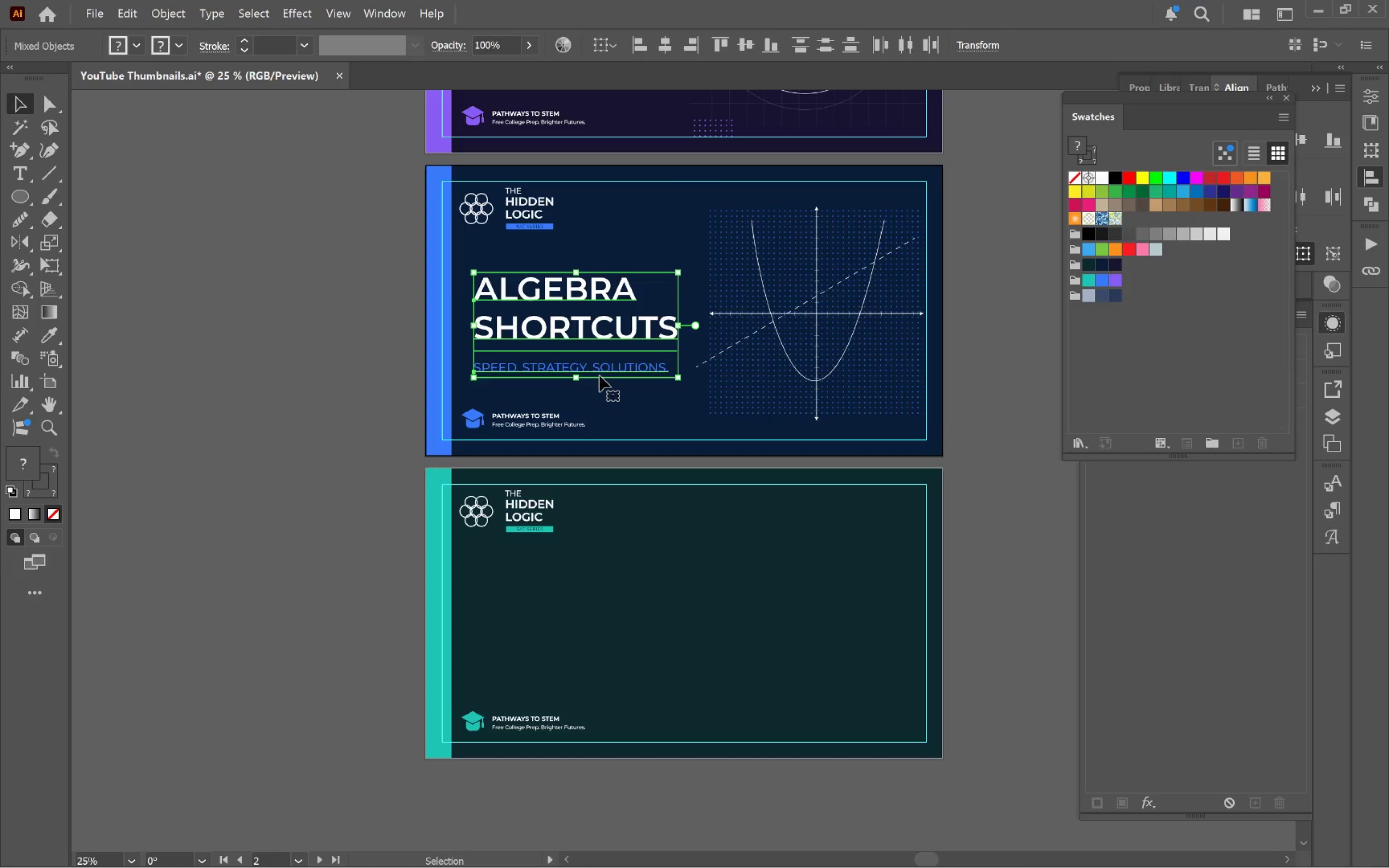 
key(Control+C)
 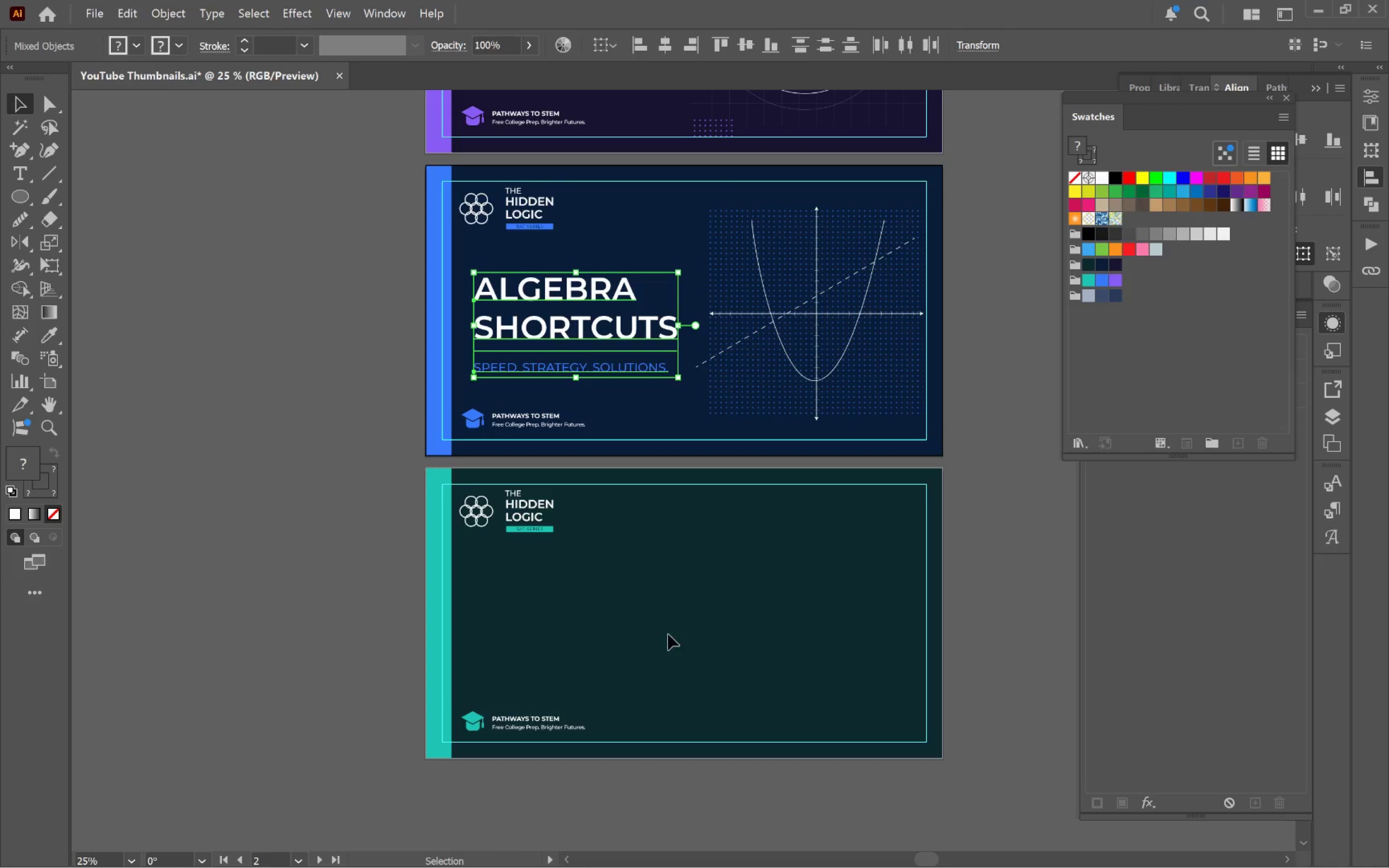 
left_click([668, 637])
 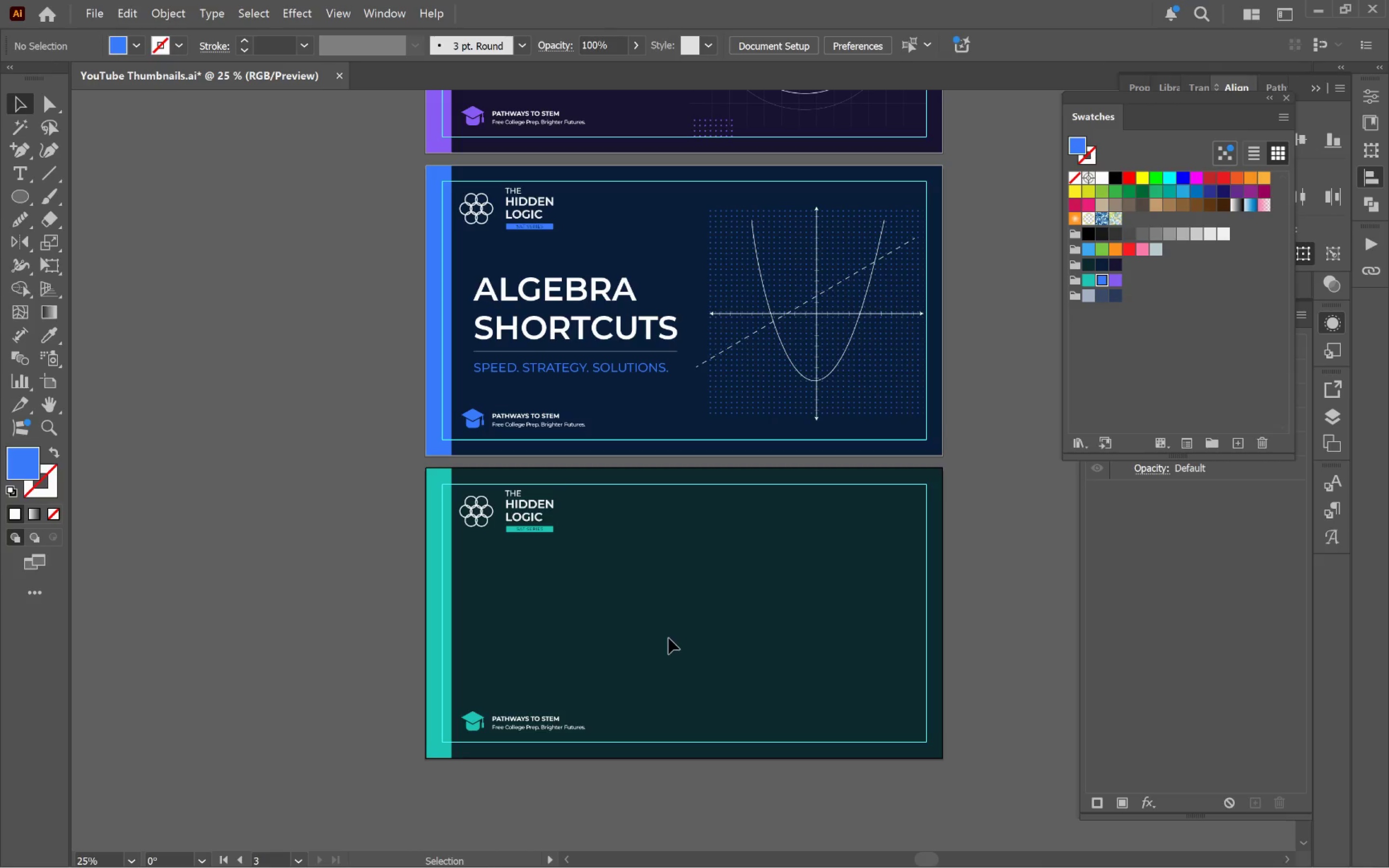 
key(Control+Shift+V)
 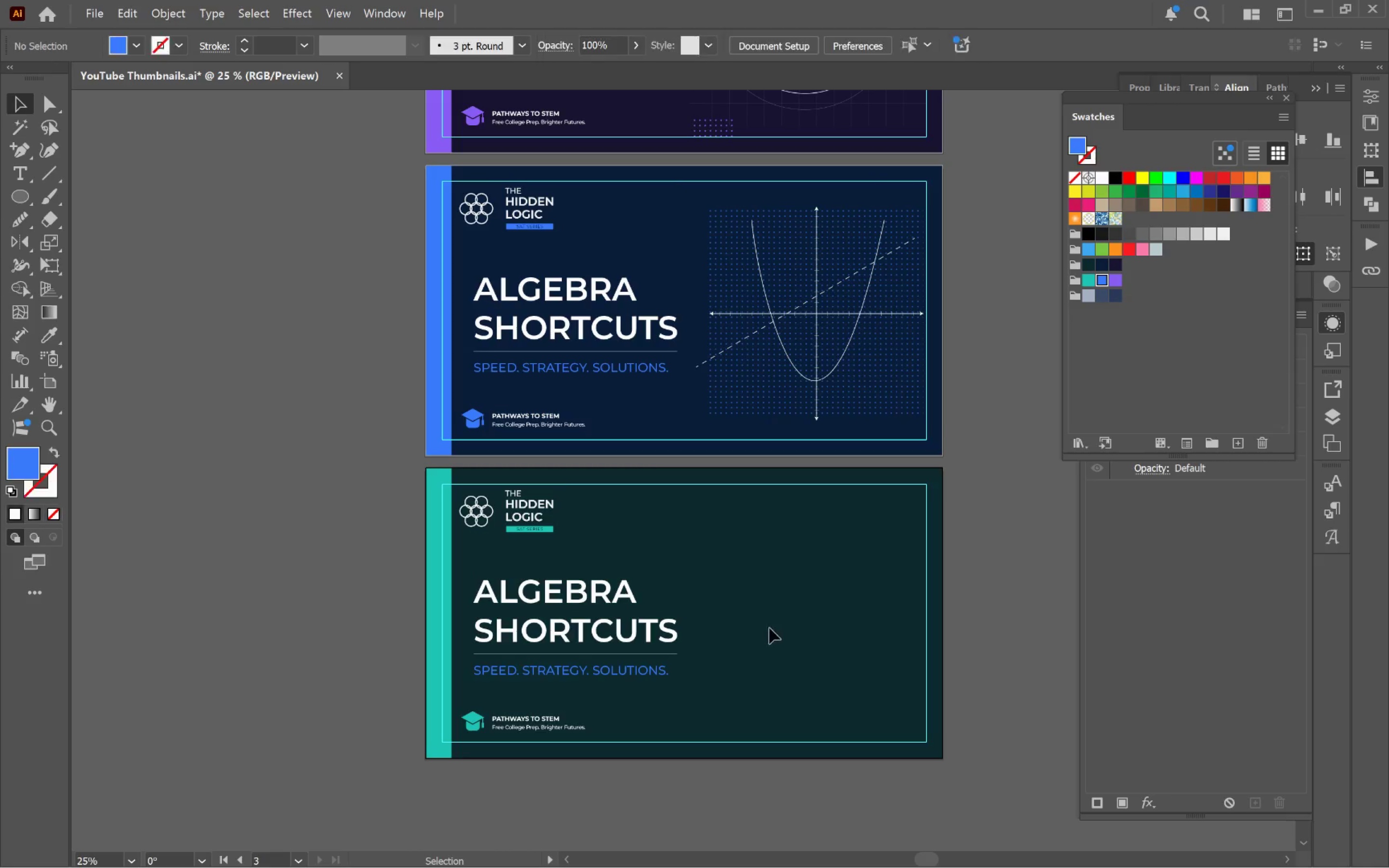 
hold_key(key=AltLeft, duration=0.56)
 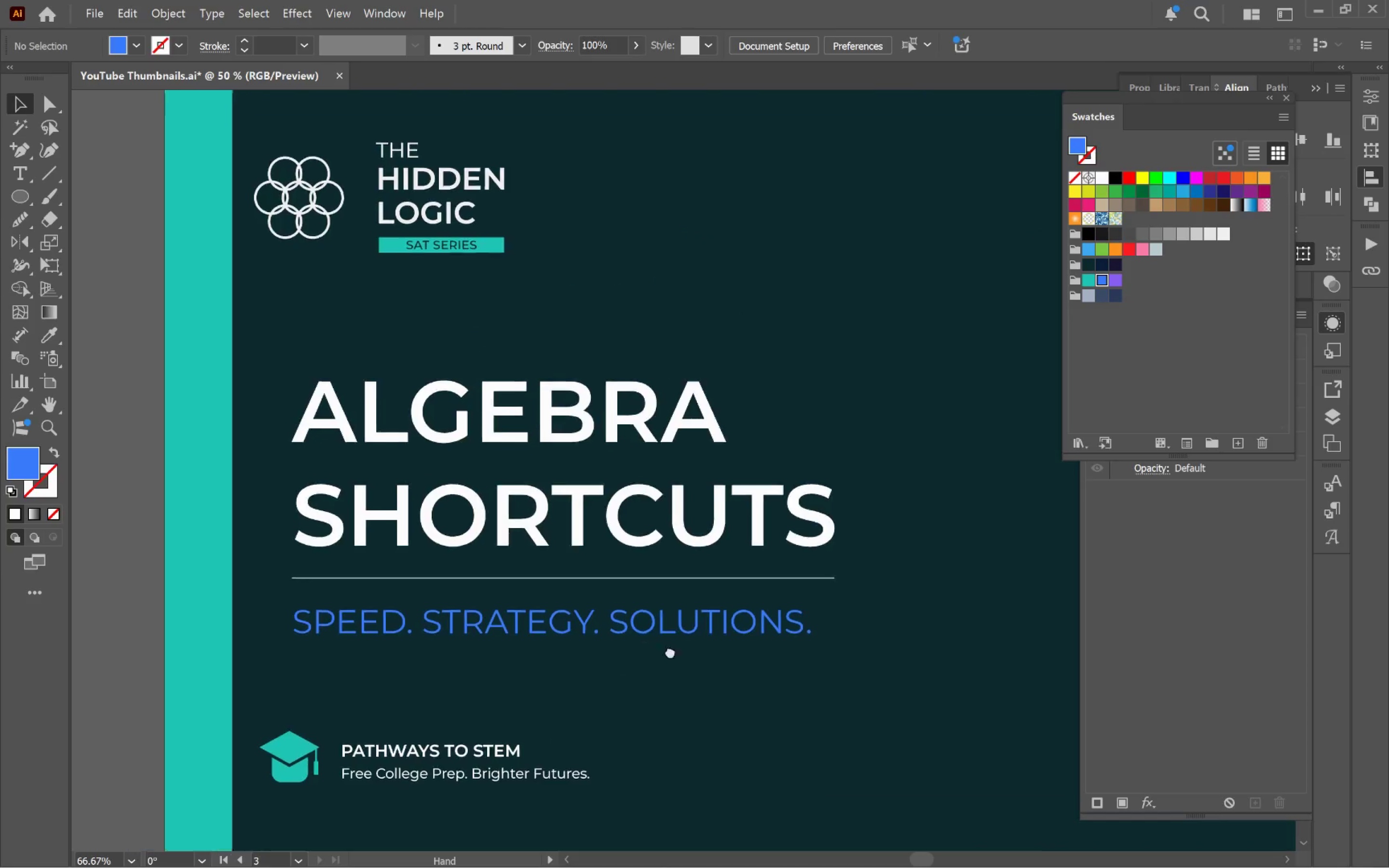 
hold_key(key=Space, duration=0.46)
 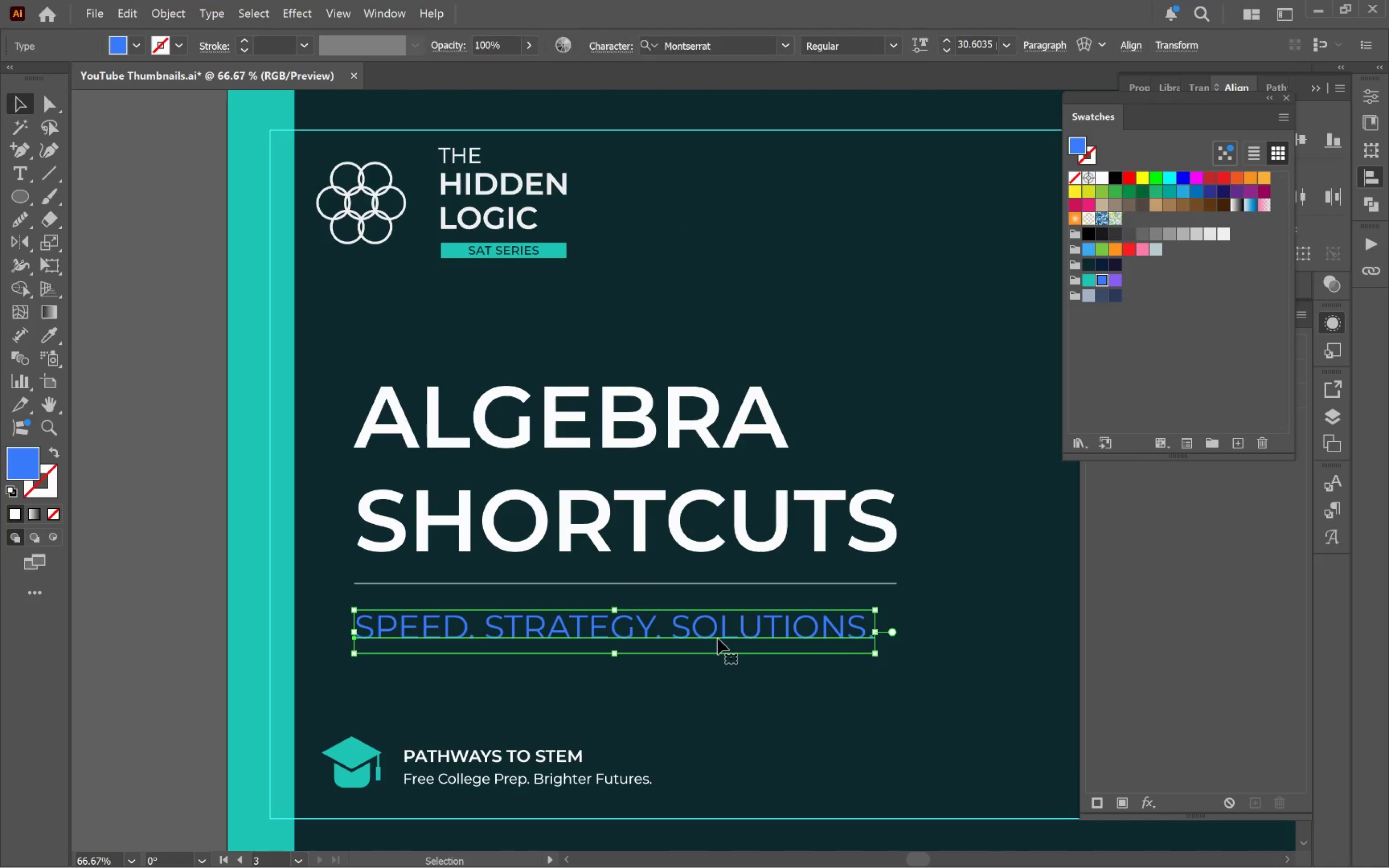 
left_click_drag(start_coordinate=[608, 646], to_coordinate=[706, 657])
 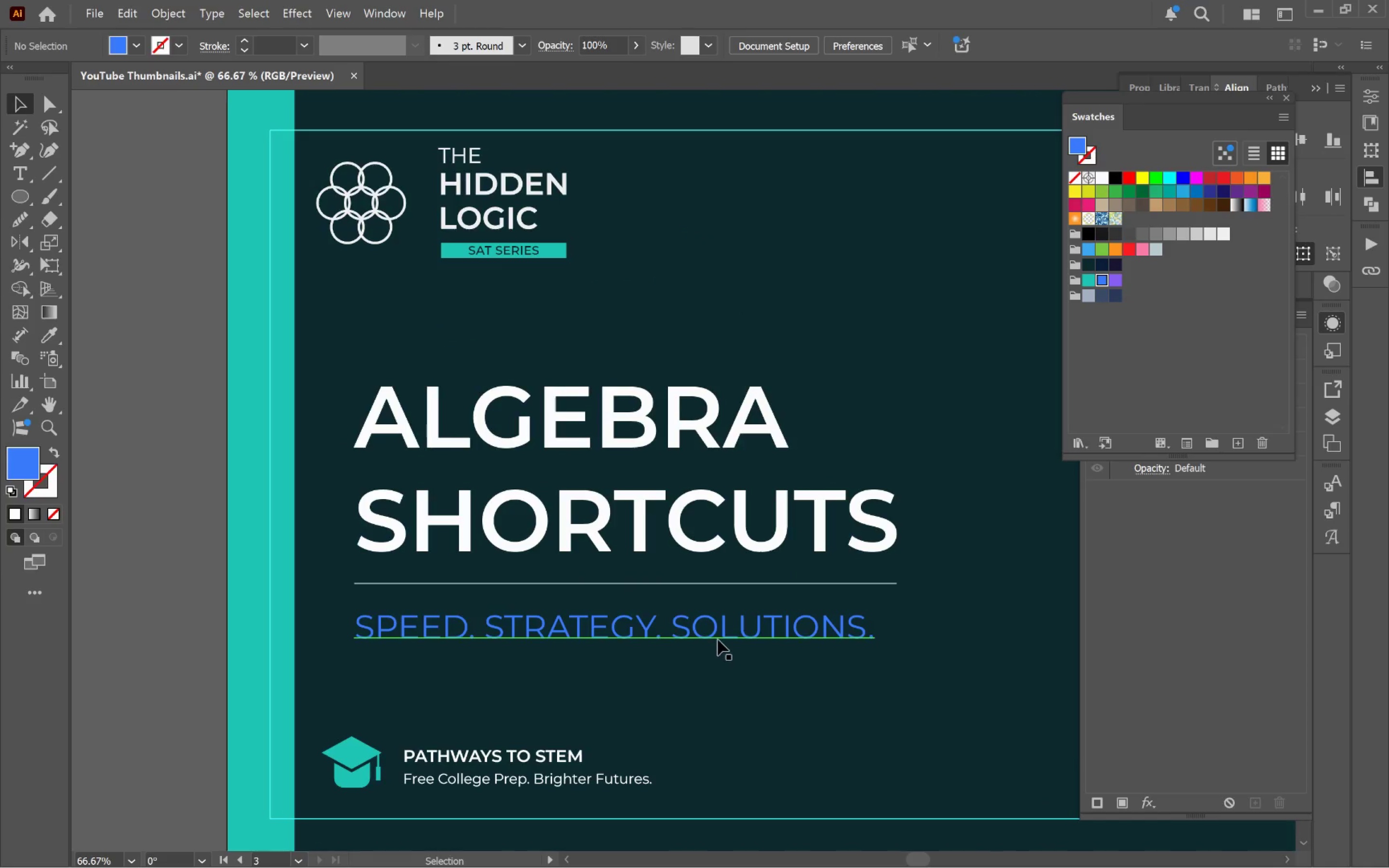 
scroll: coordinate [604, 703], scroll_direction: up, amount: 3.0
 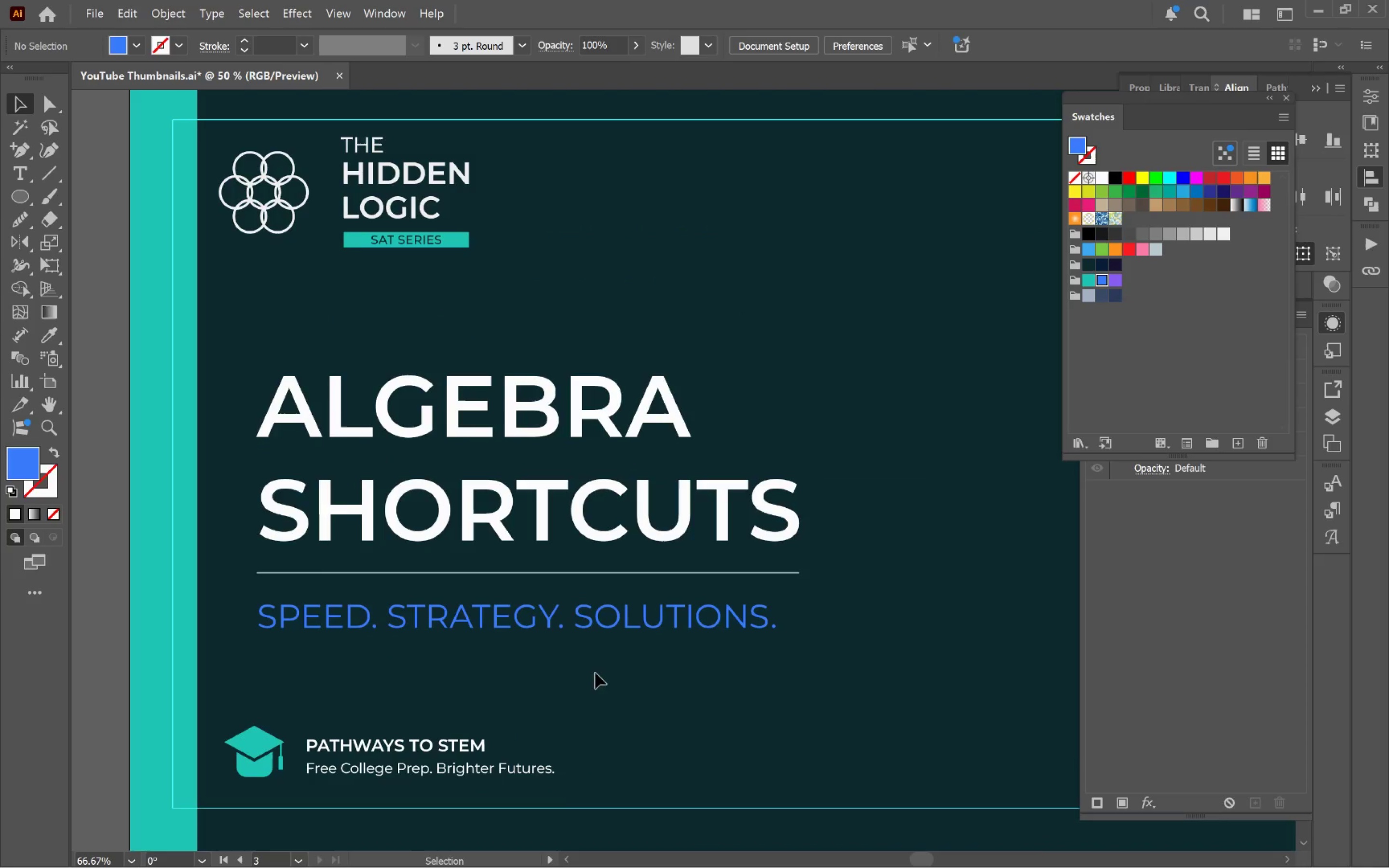 
left_click([718, 639])
 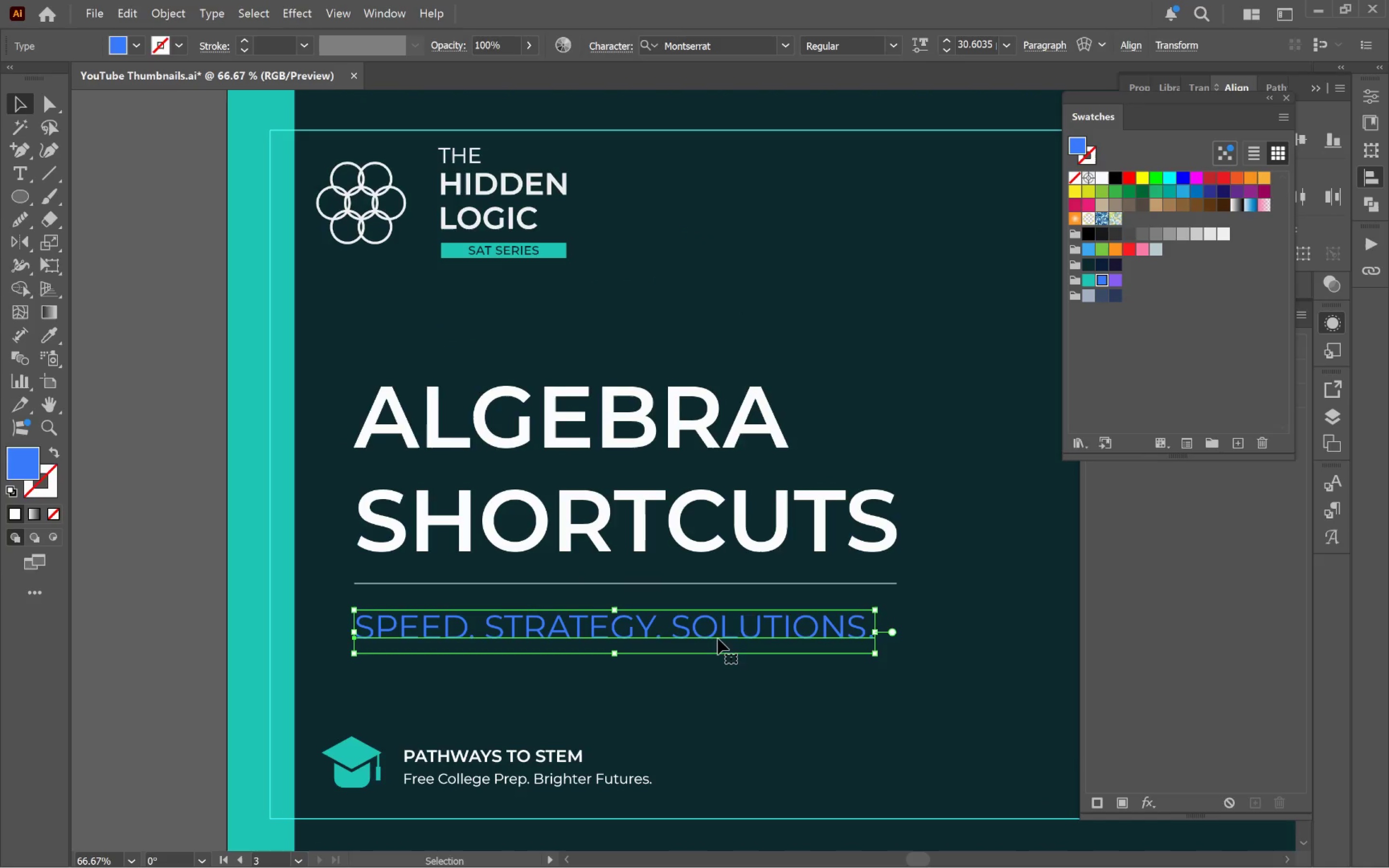 
key(I)
 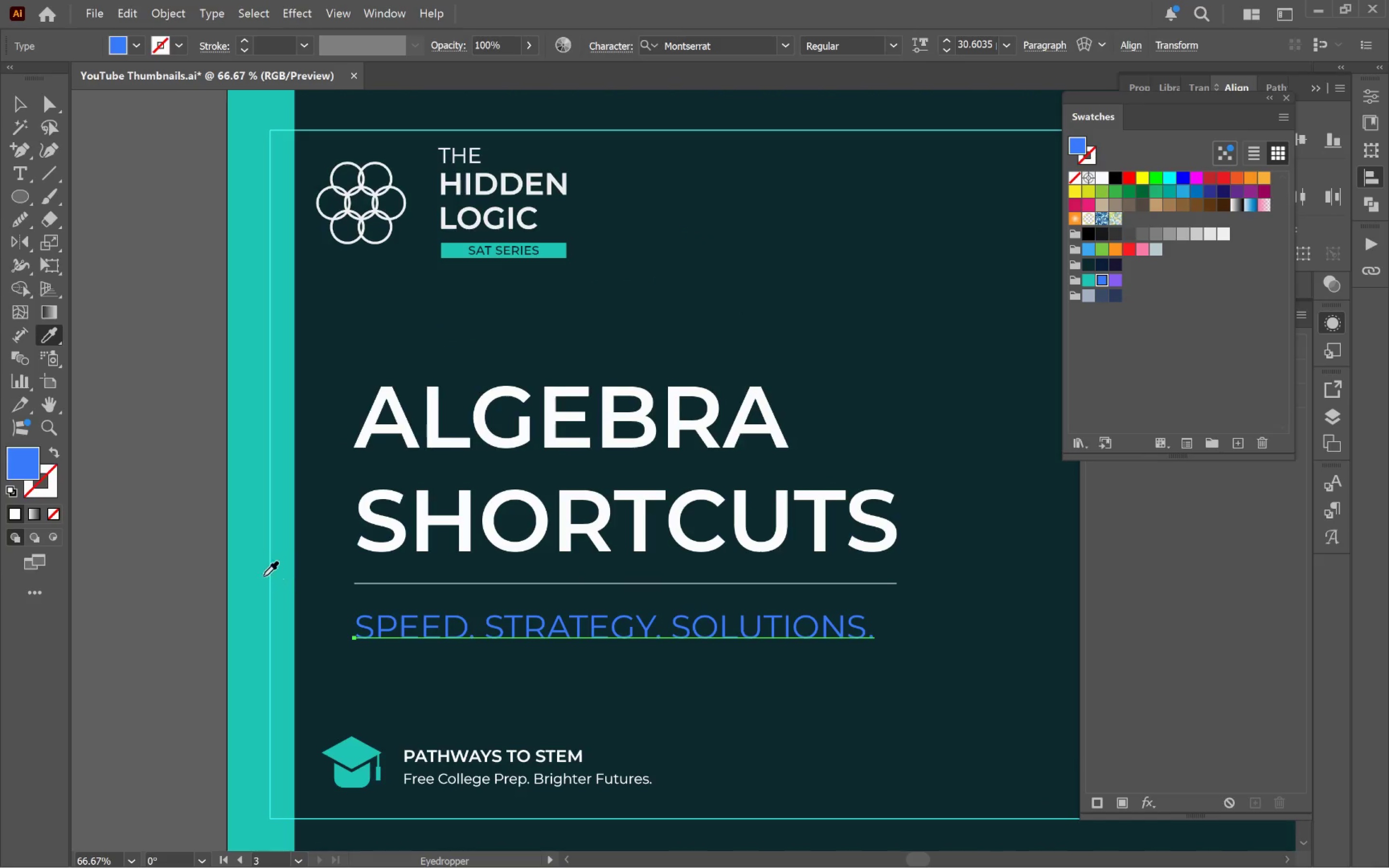 
left_click([263, 575])
 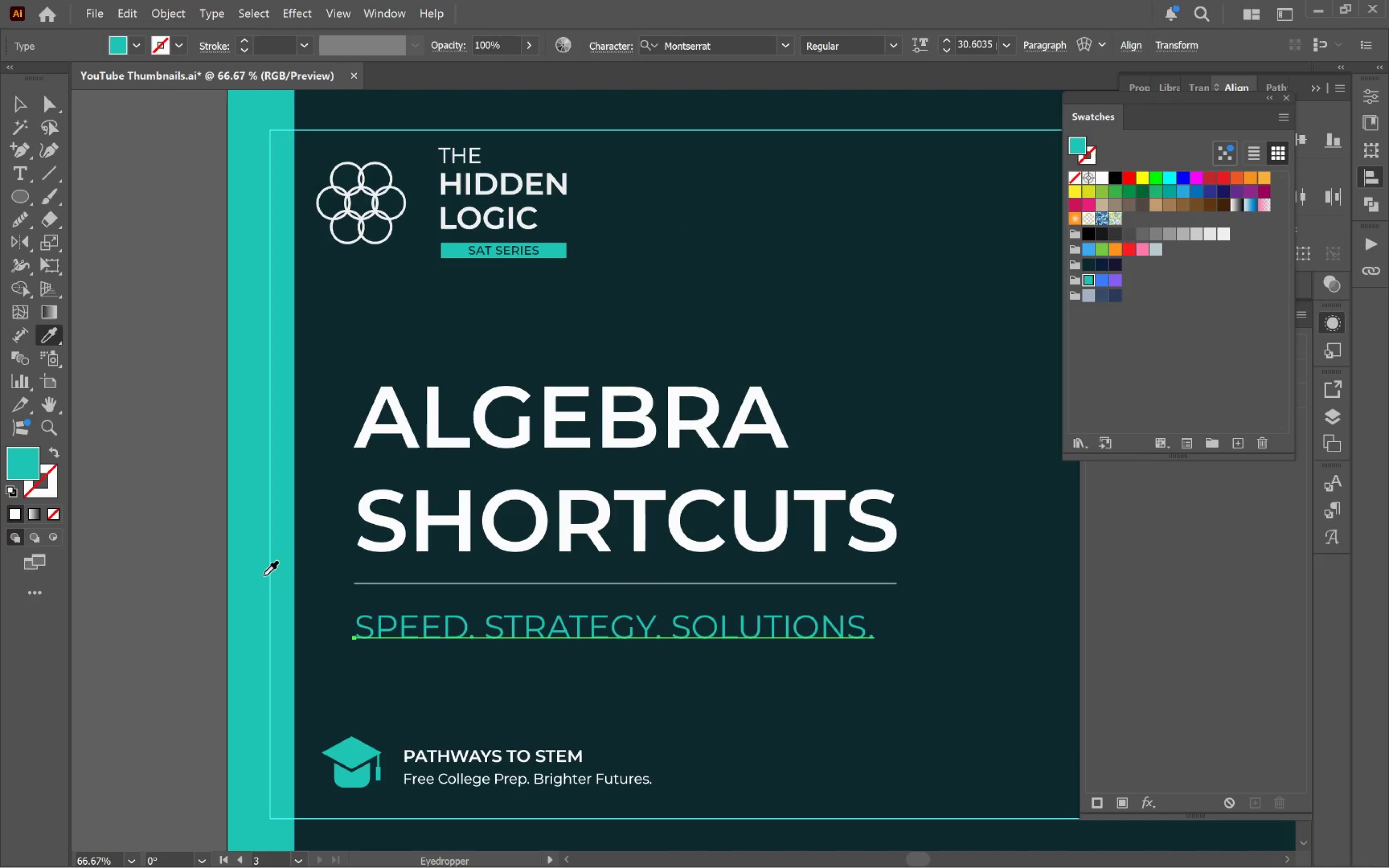 
key(V)
 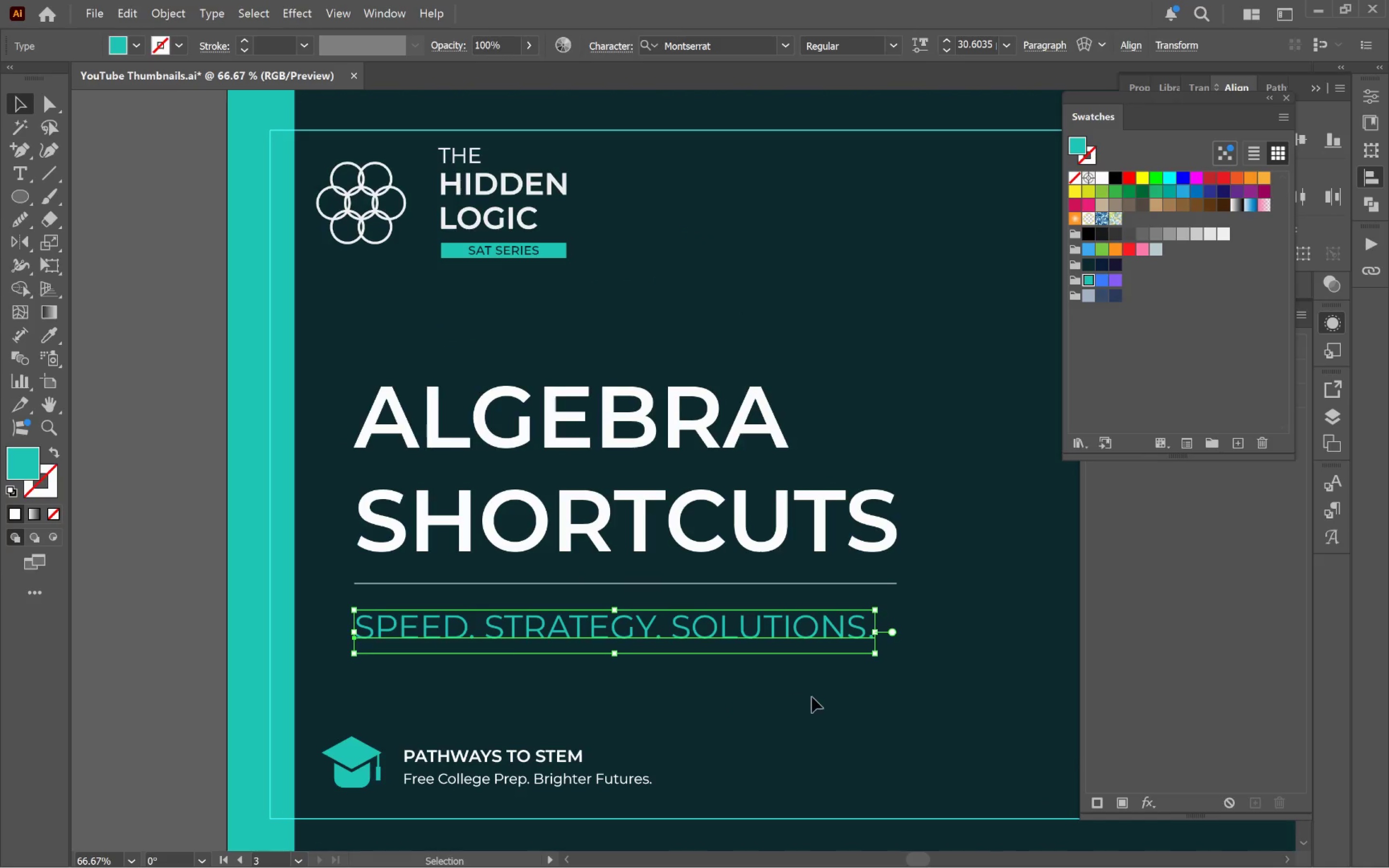 
left_click([816, 696])
 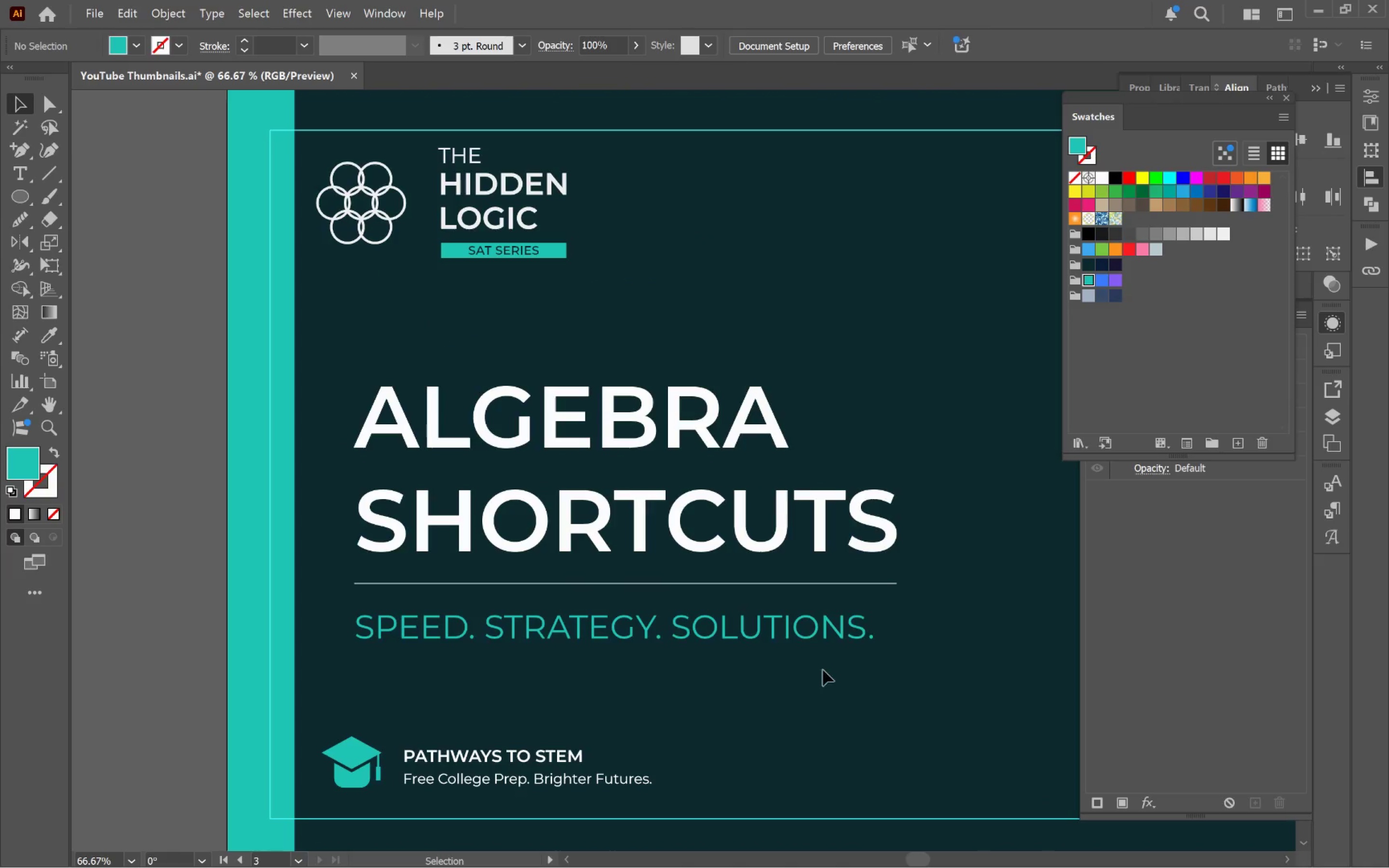 
double_click([725, 432])
 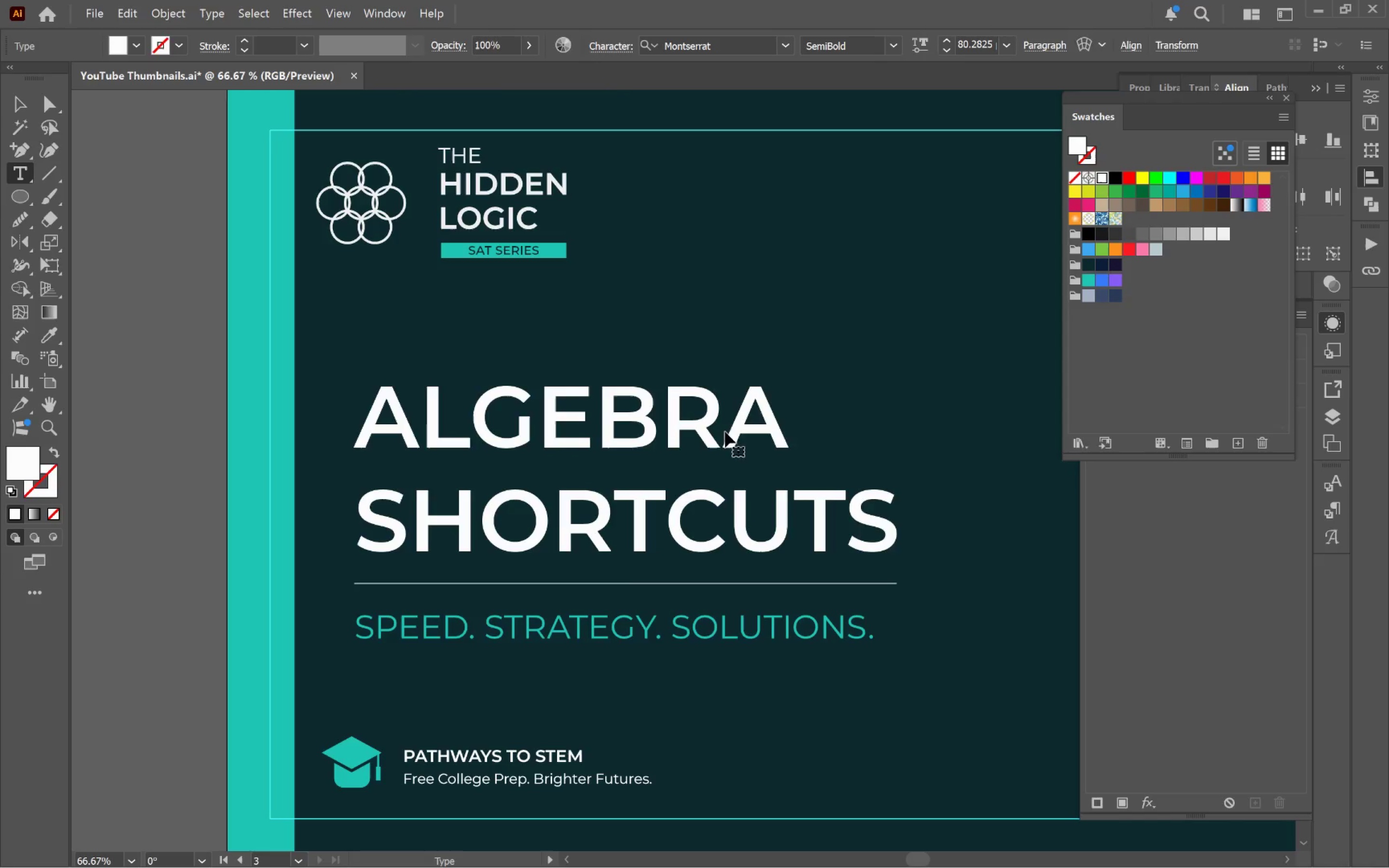 
key(Control+A)
 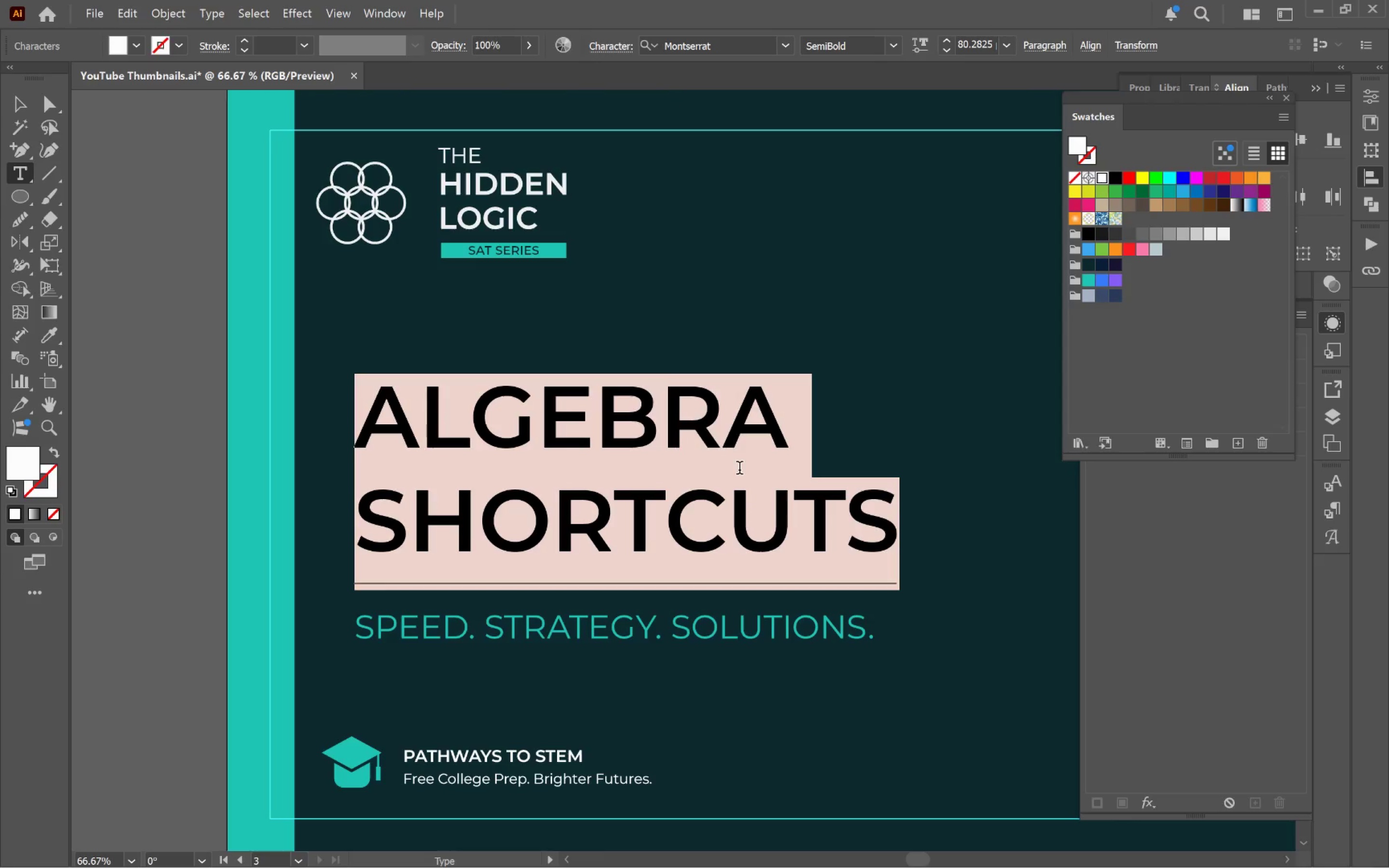 
type(Date )
key(Backspace)
key(Backspace)
type(a & )
key(Backspace)
 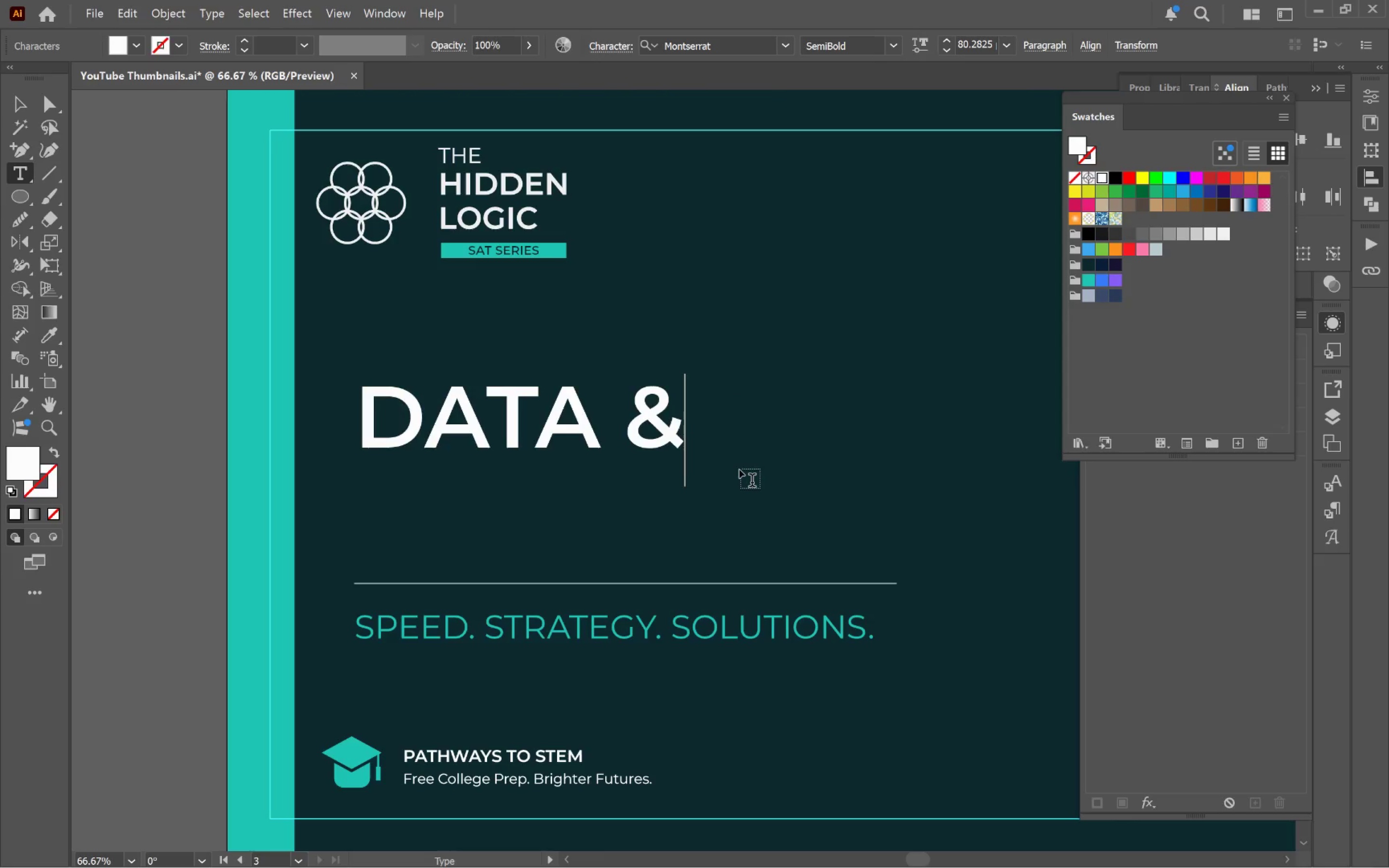 
key(Enter)
 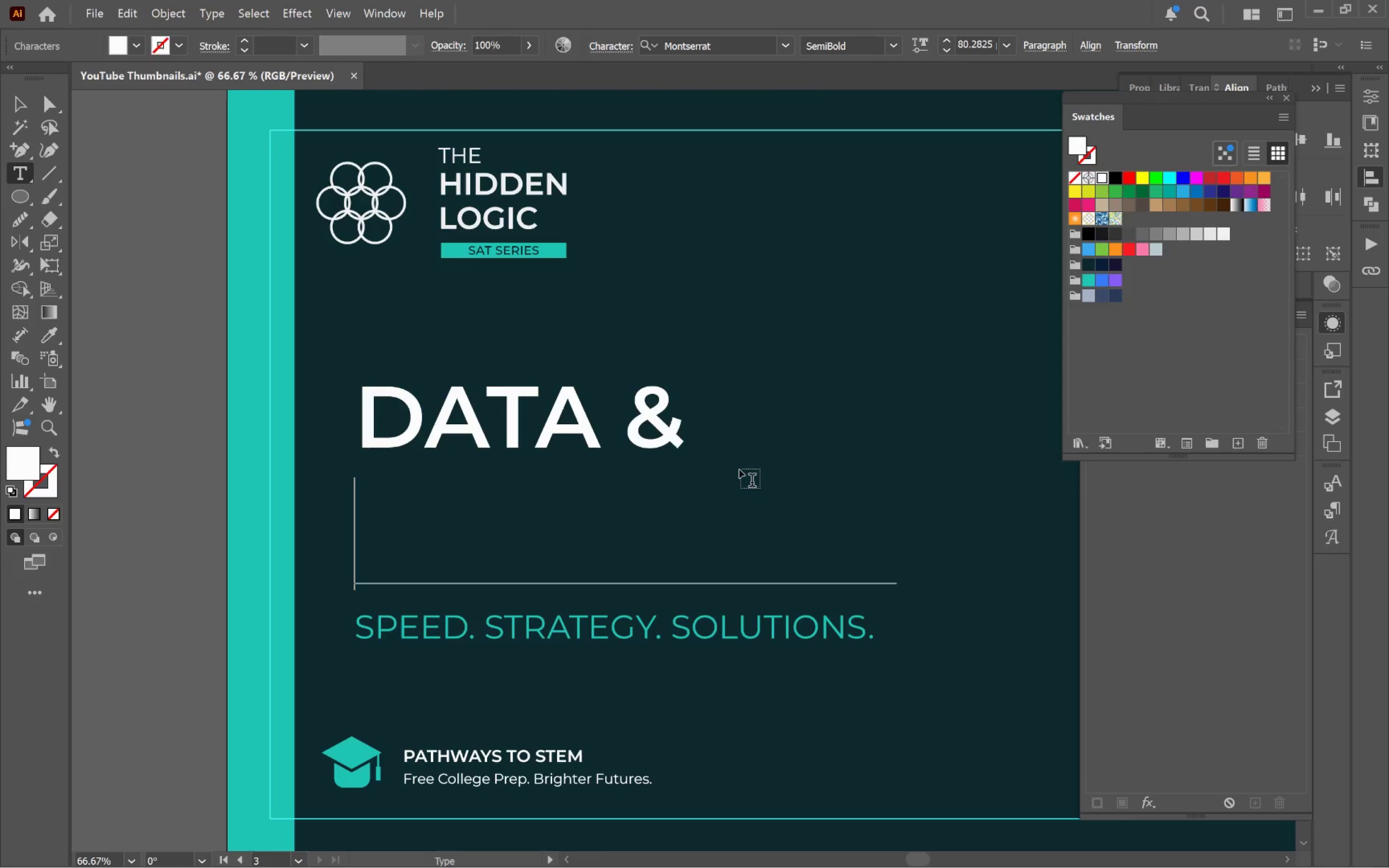 
type(Problem Solving)
 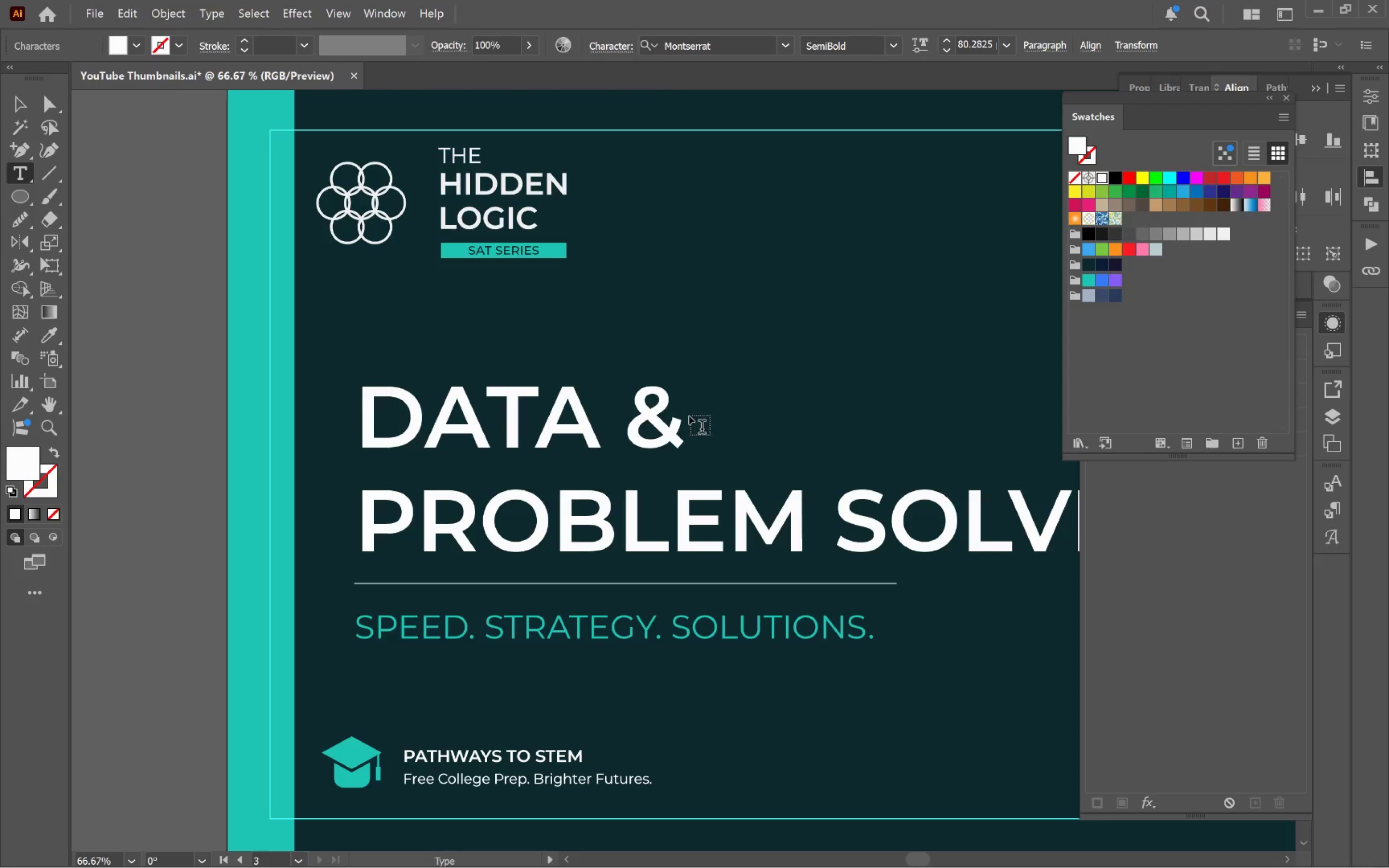 
left_click([677, 420])
 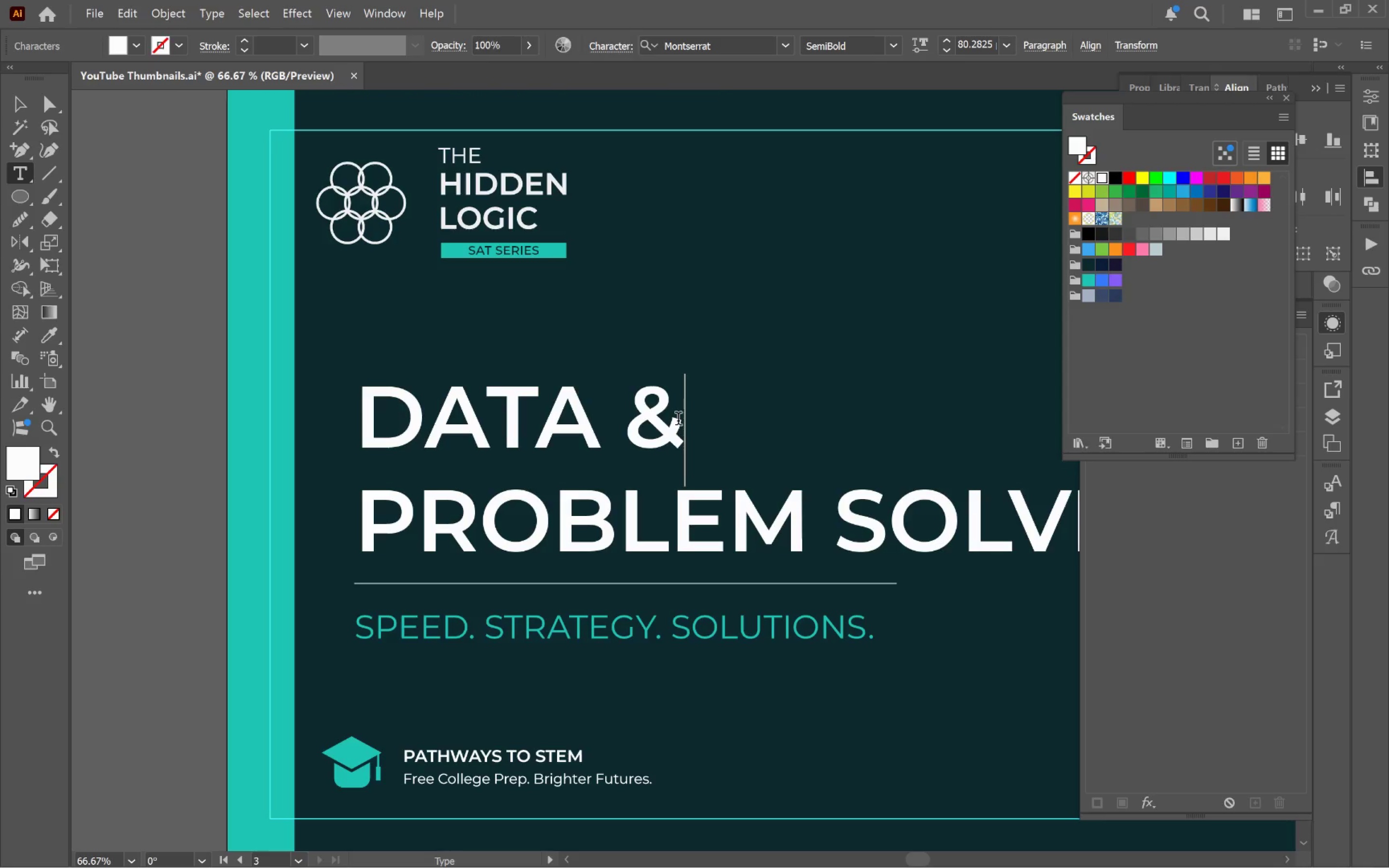 
key(Space)
 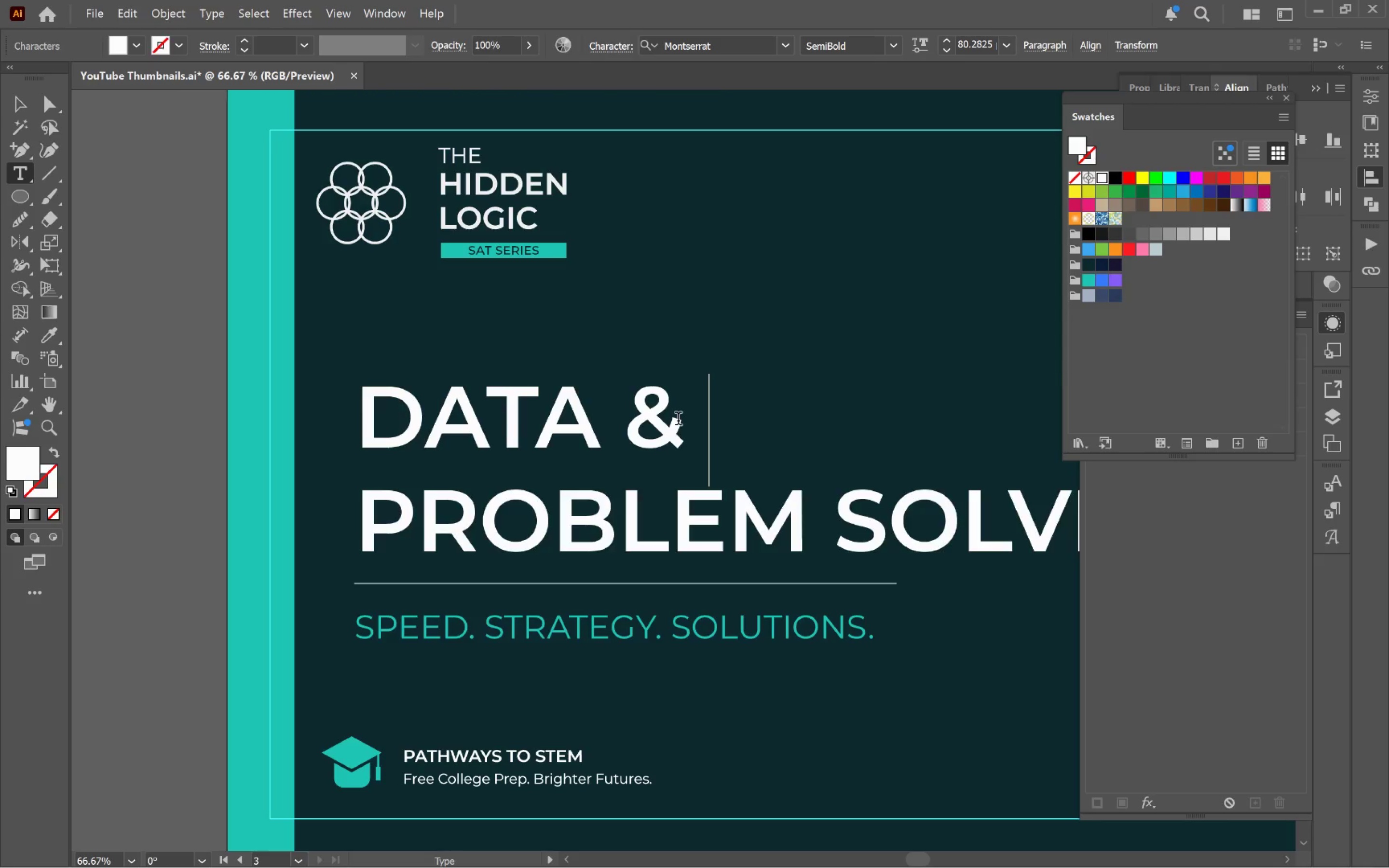 
key(Delete)
 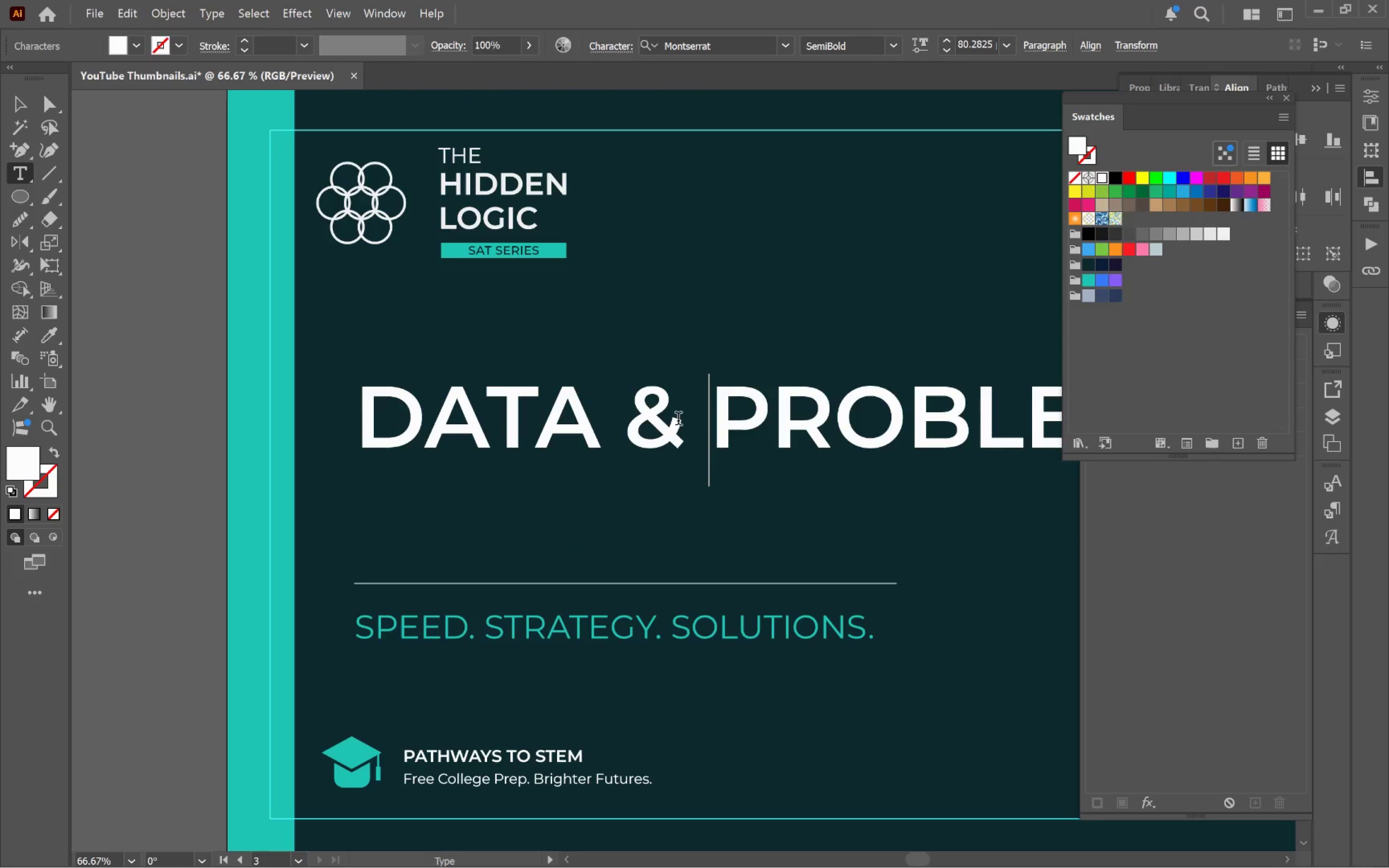 
key(Control+ArrowRight)
 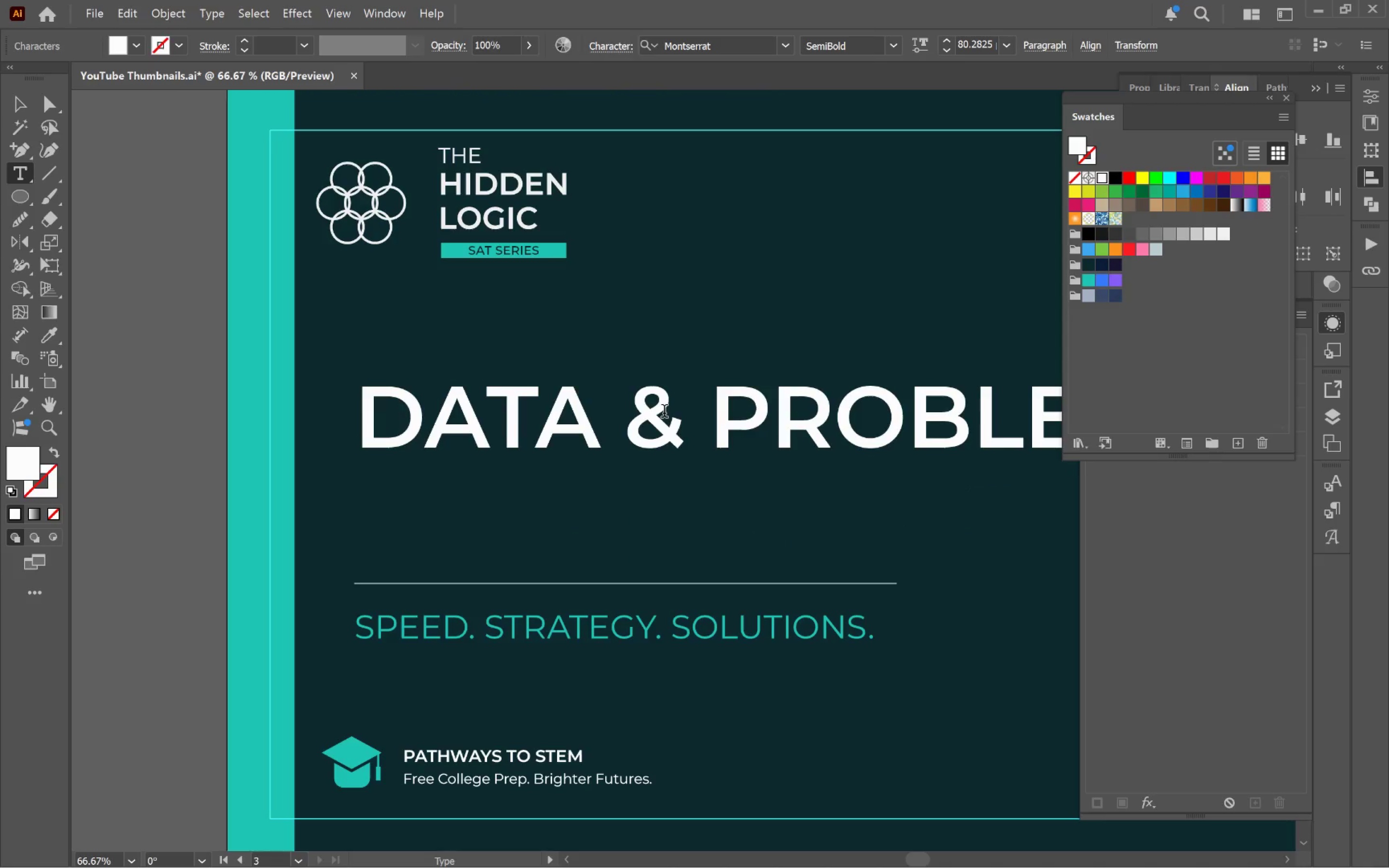 
key(Control+Enter)
 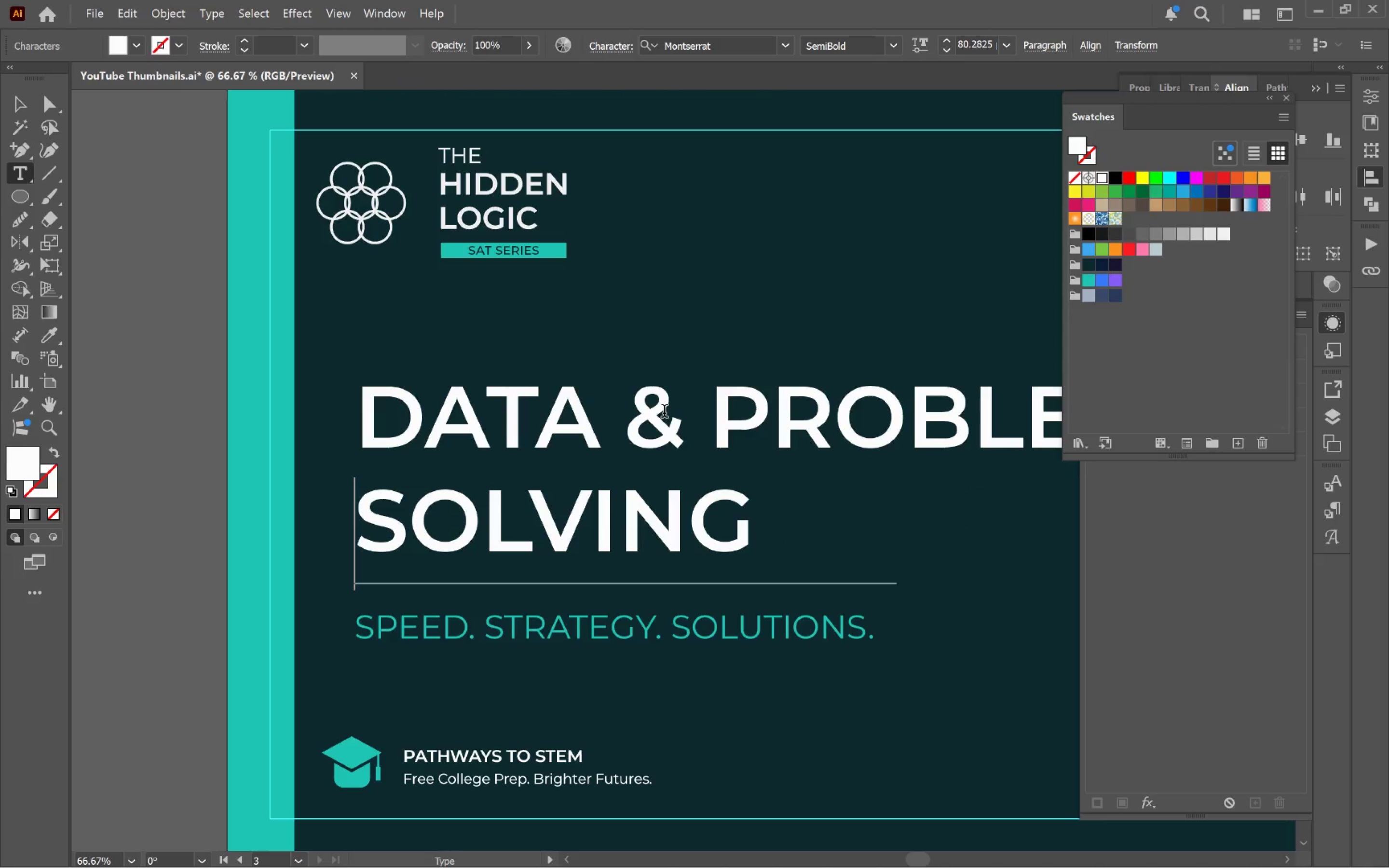 
hold_key(key=ControlLeft, duration=1.85)
scroll: coordinate [676, 445], scroll_direction: down, amount: 14.0
 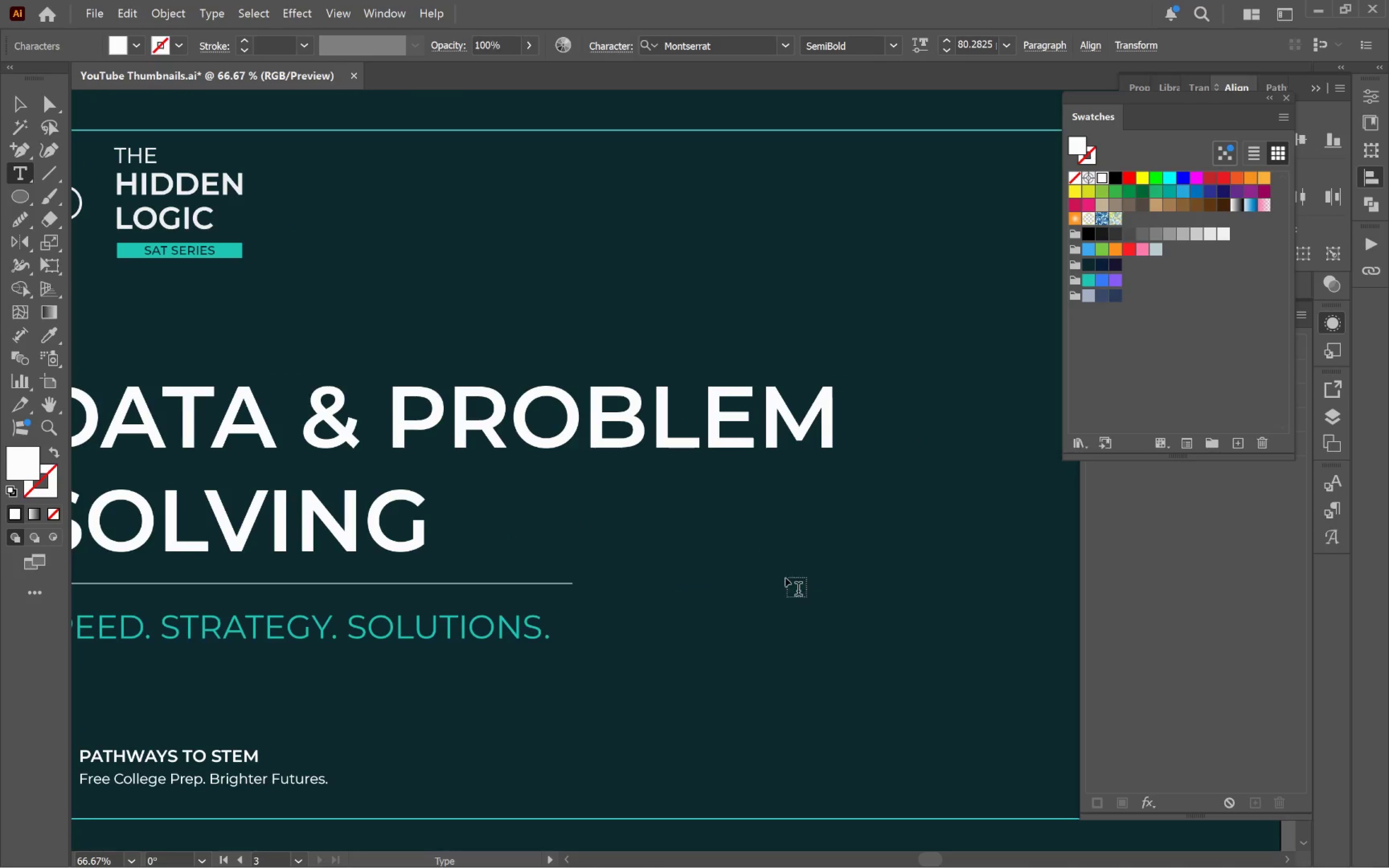 
hold_key(key=ControlLeft, duration=0.66)
left_click([764, 639])
 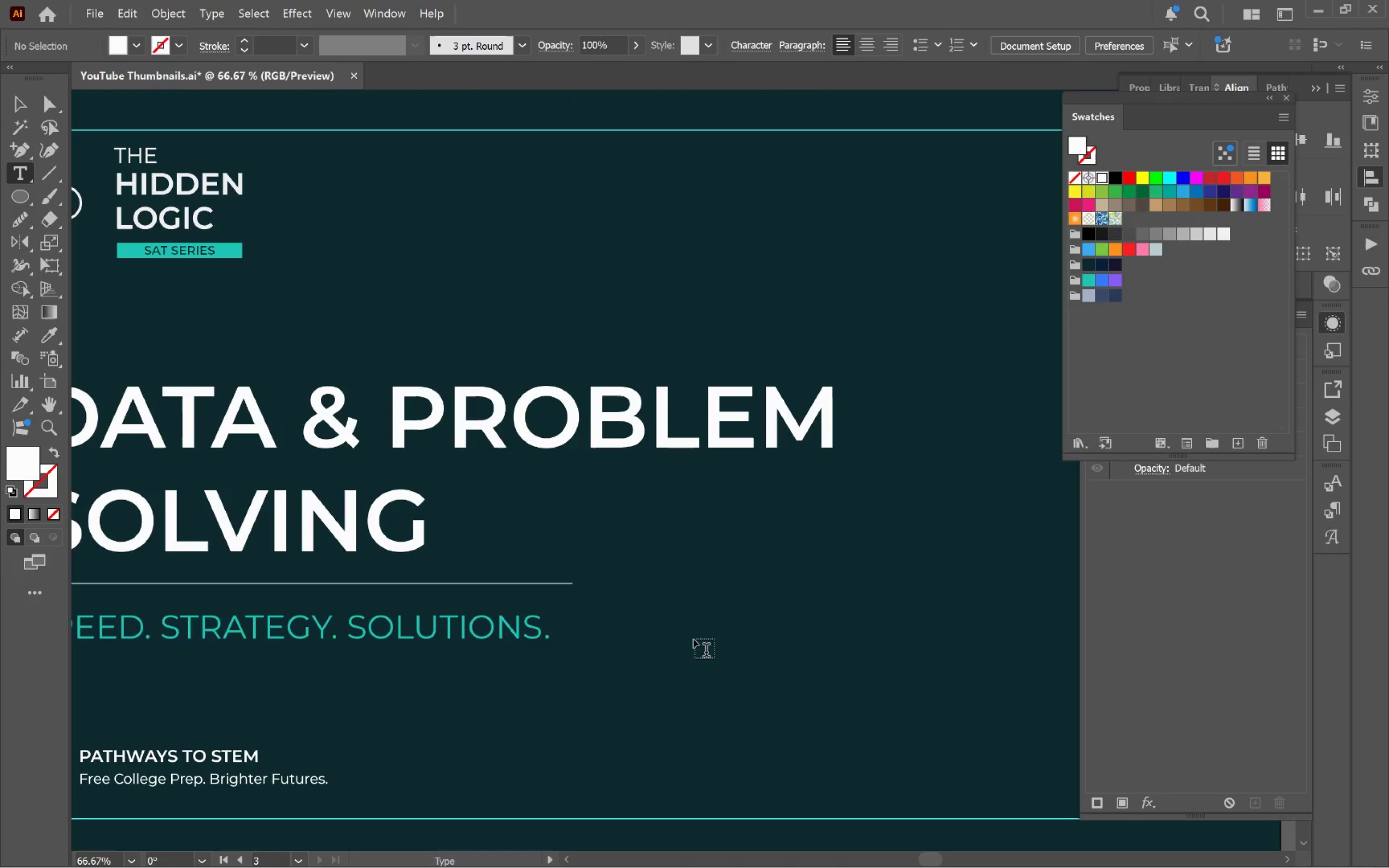 
key(V)
 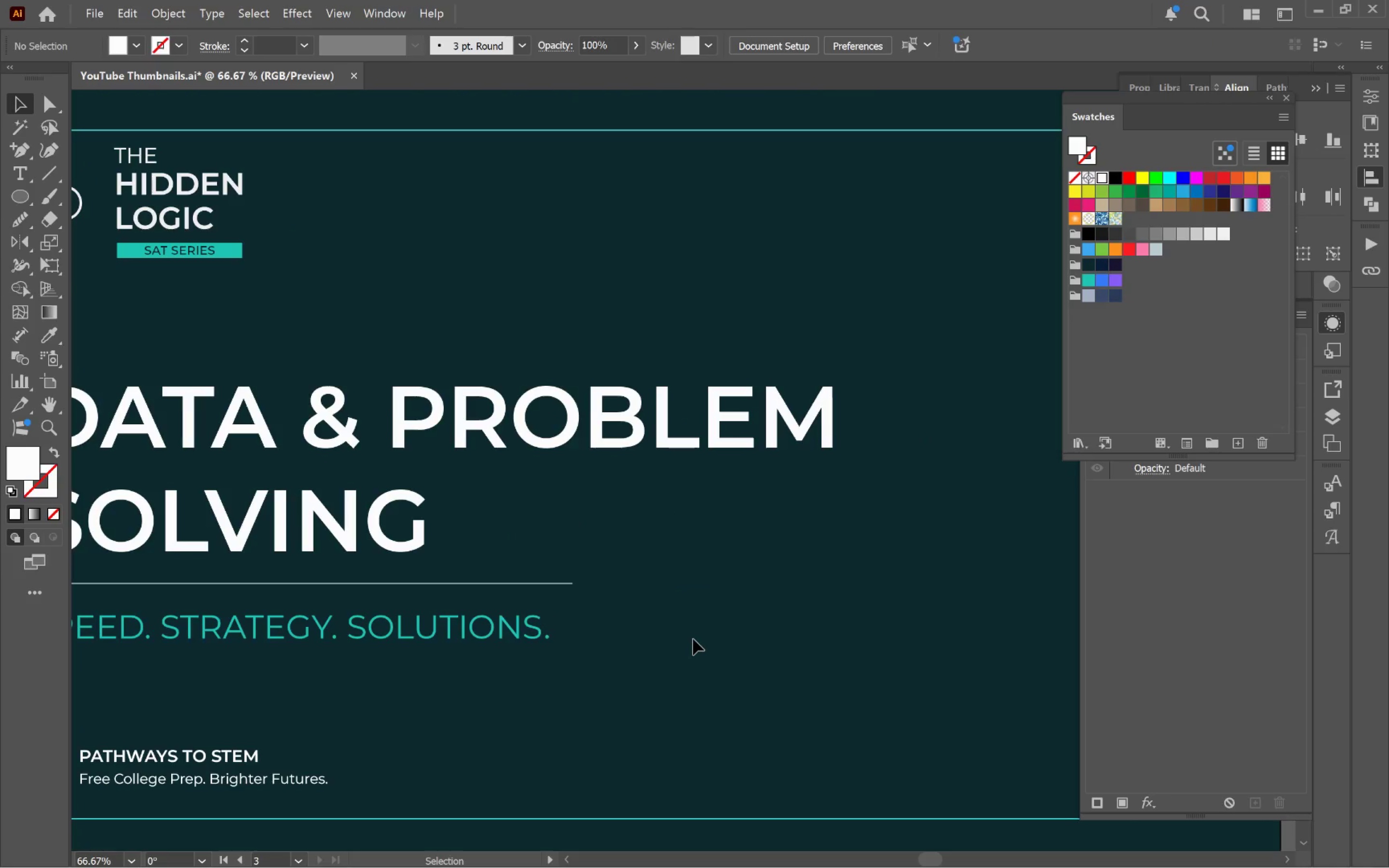 
left_click([693, 639])
 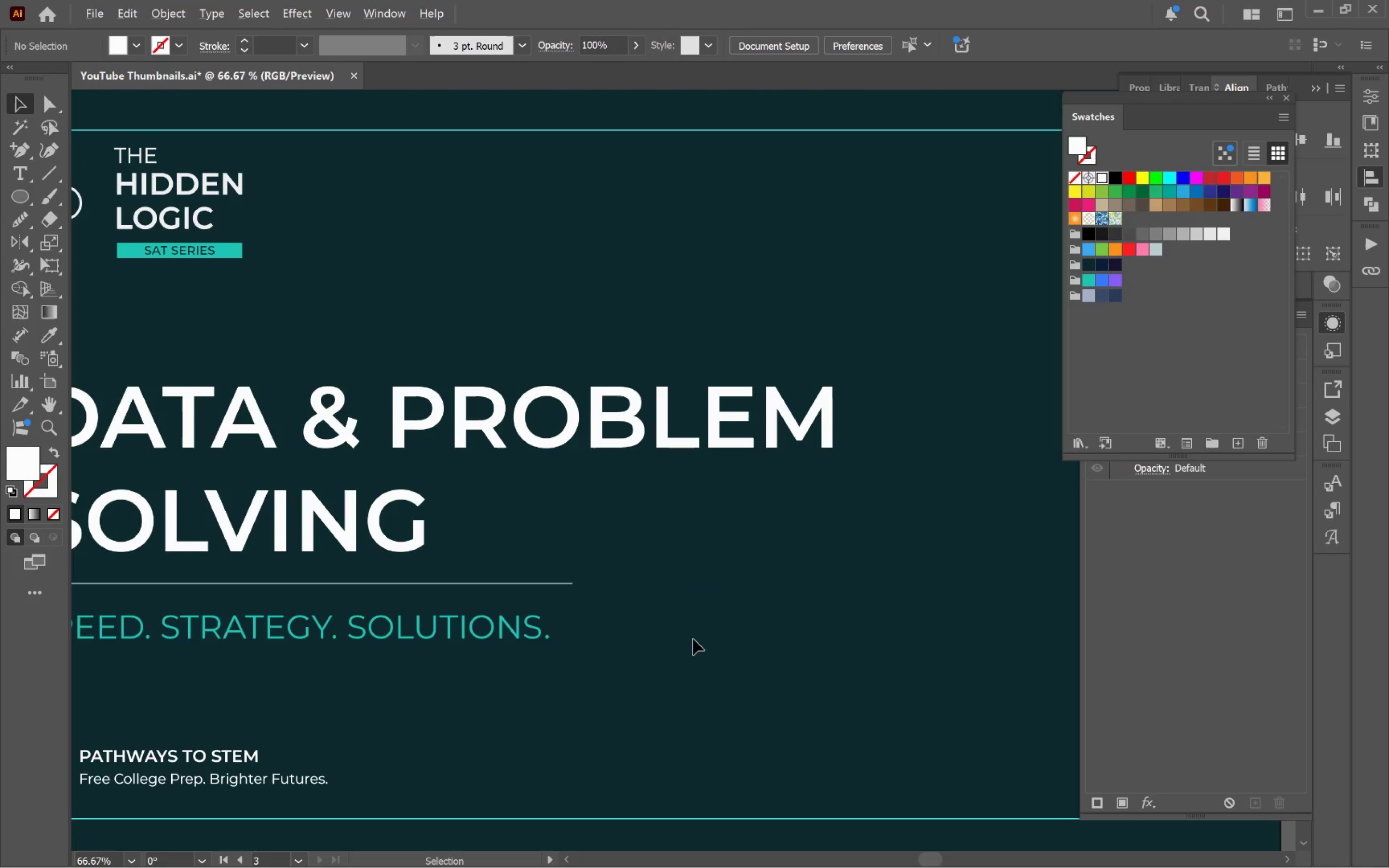 
hold_key(key=AltLeft, duration=0.57)
scroll: coordinate [694, 638], scroll_direction: down, amount: 2.0
 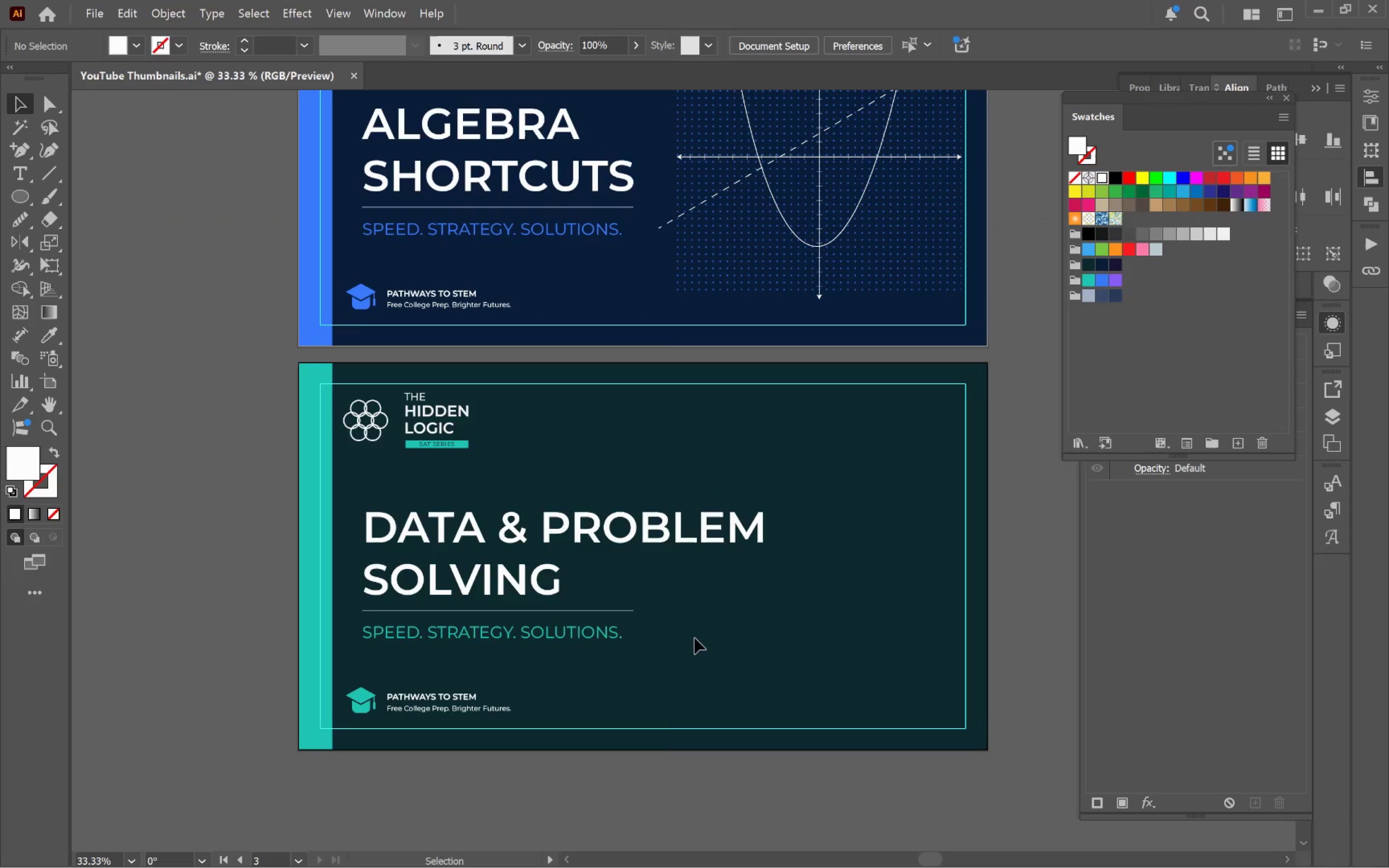 
key(Control+Z)
 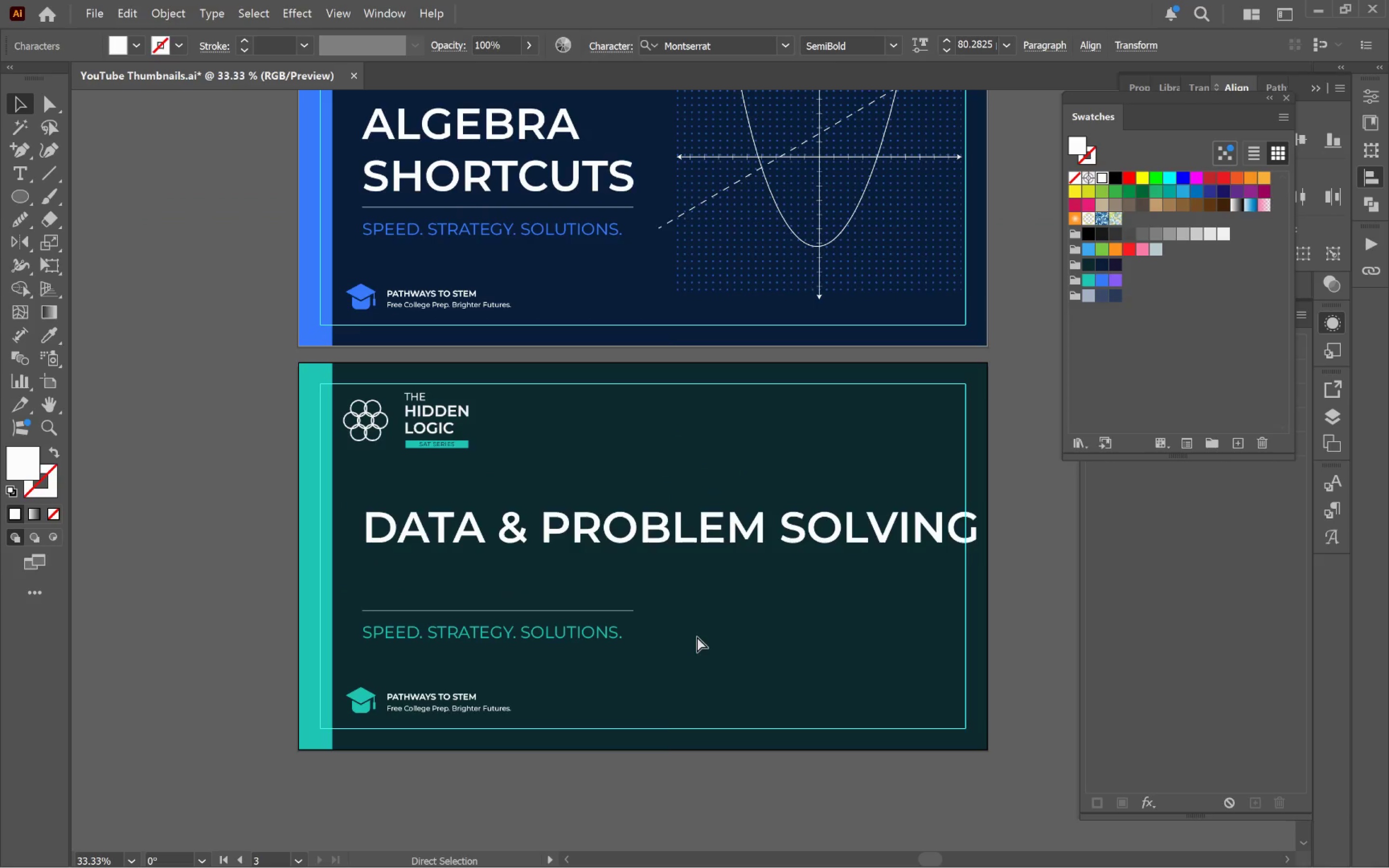 
key(Control+Z)
 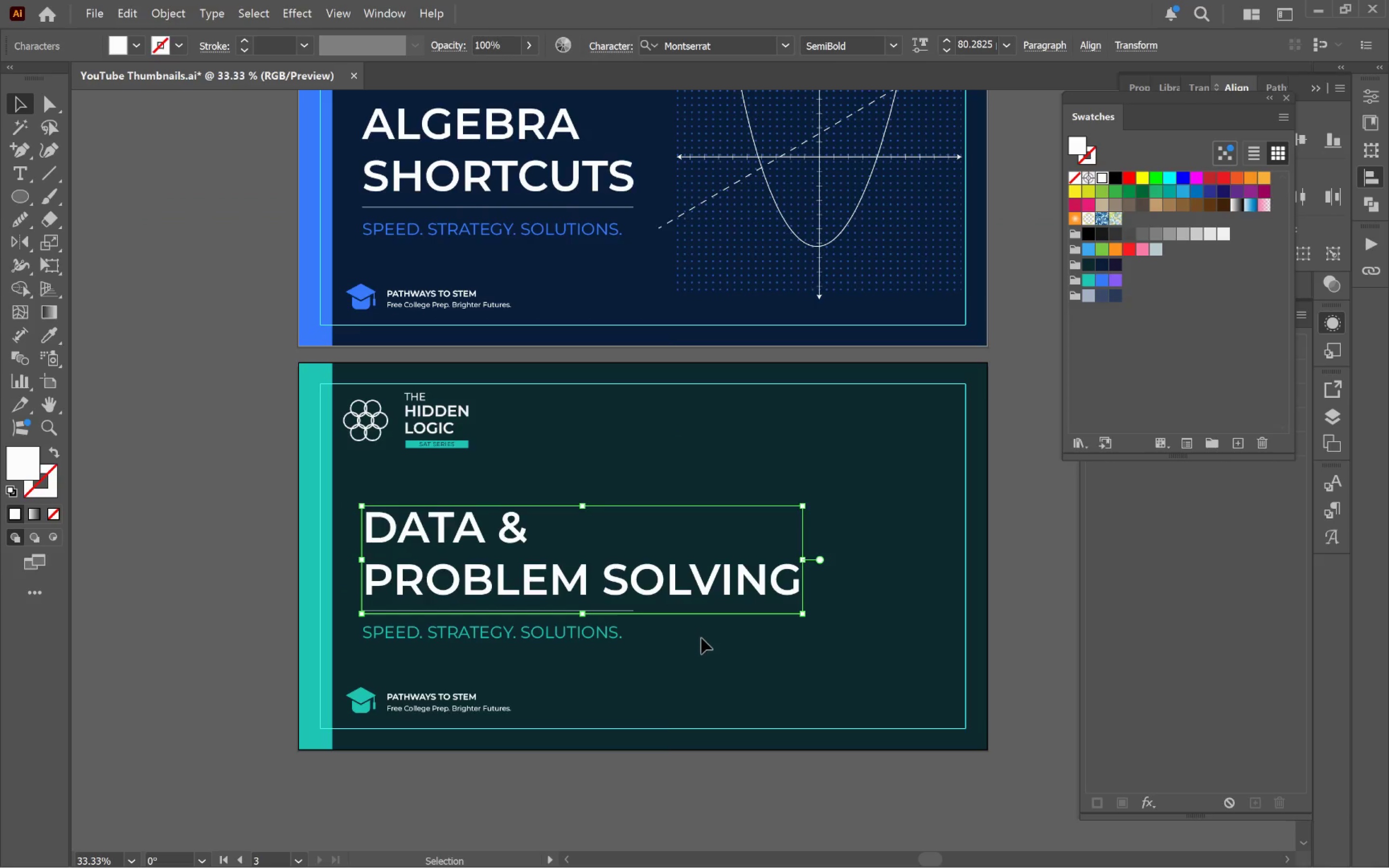 
hold_key(key=ControlLeft, duration=0.7)
left_click([735, 658])
 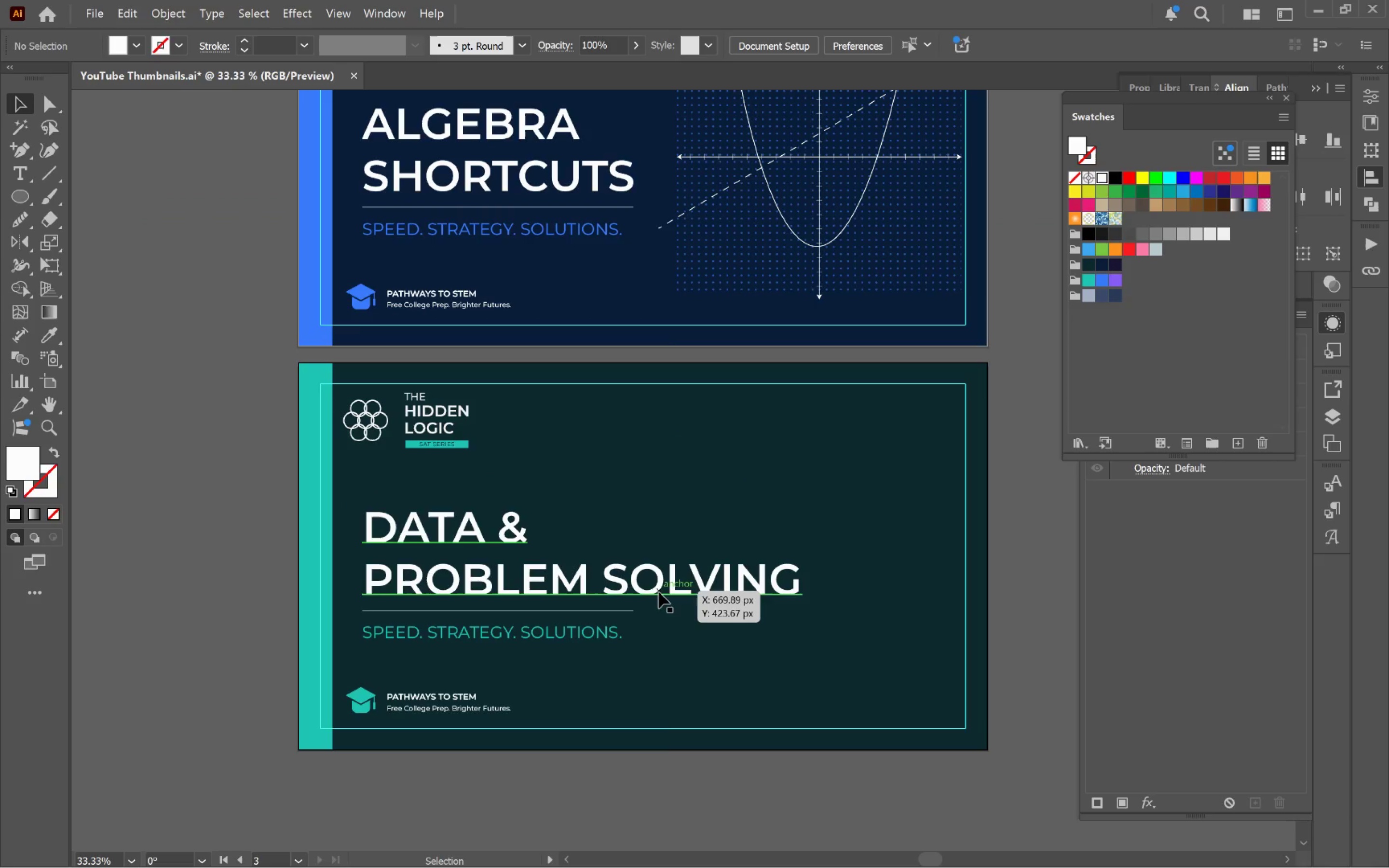 
left_click([657, 586])
 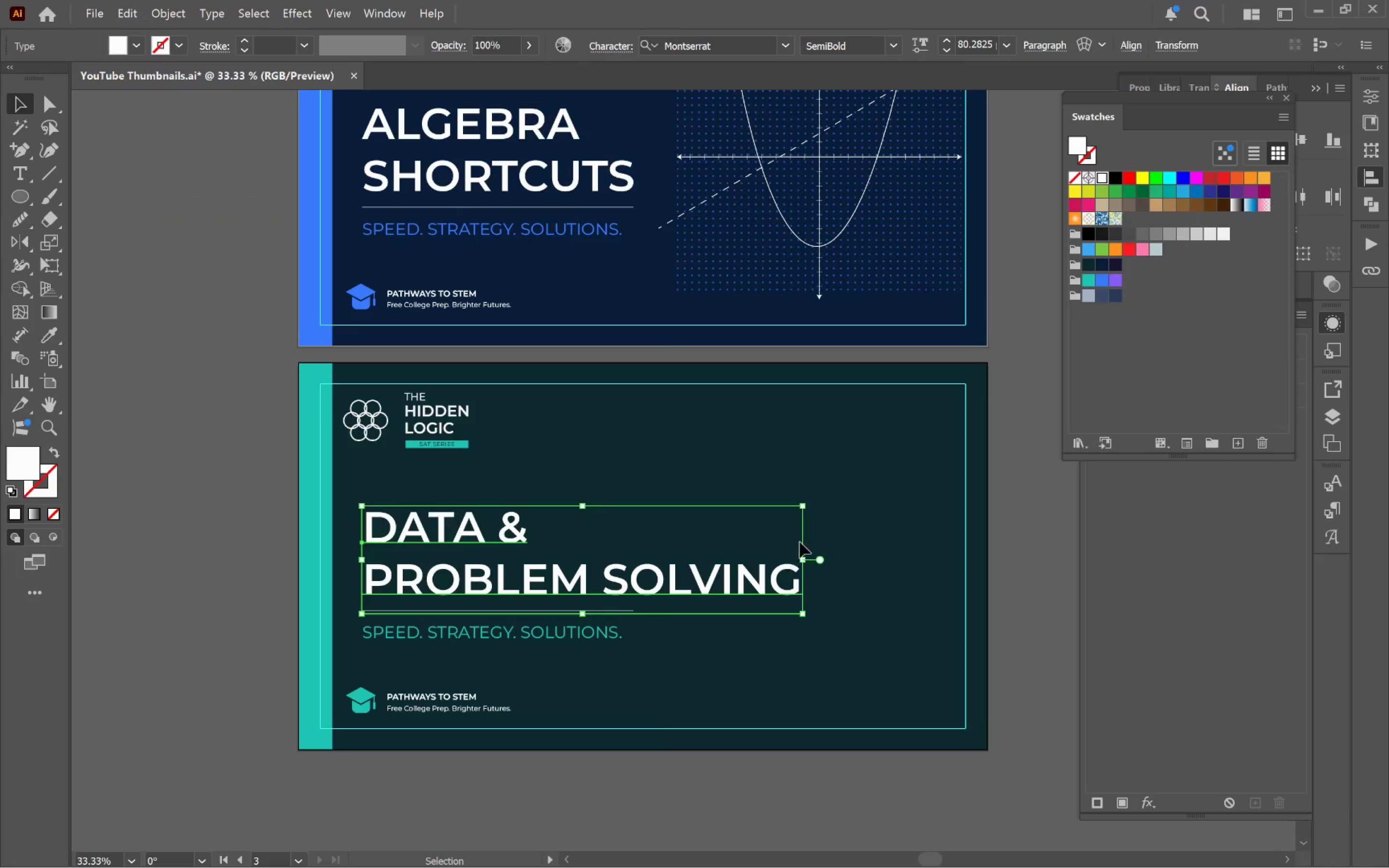 
left_click_drag(start_coordinate=[803, 504], to_coordinate=[722, 537])
 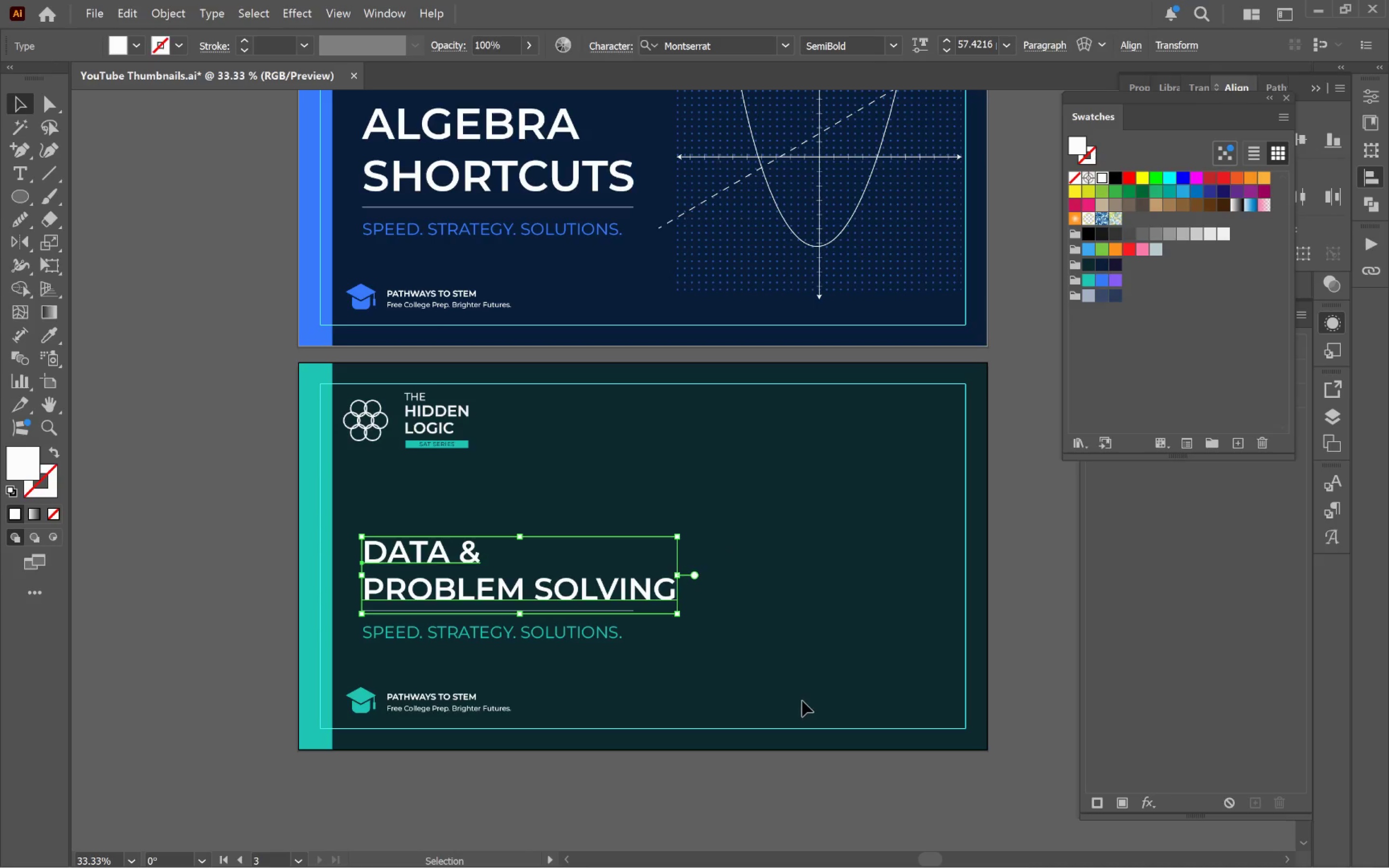 
hold_key(key=ShiftLeft, duration=2.13)
 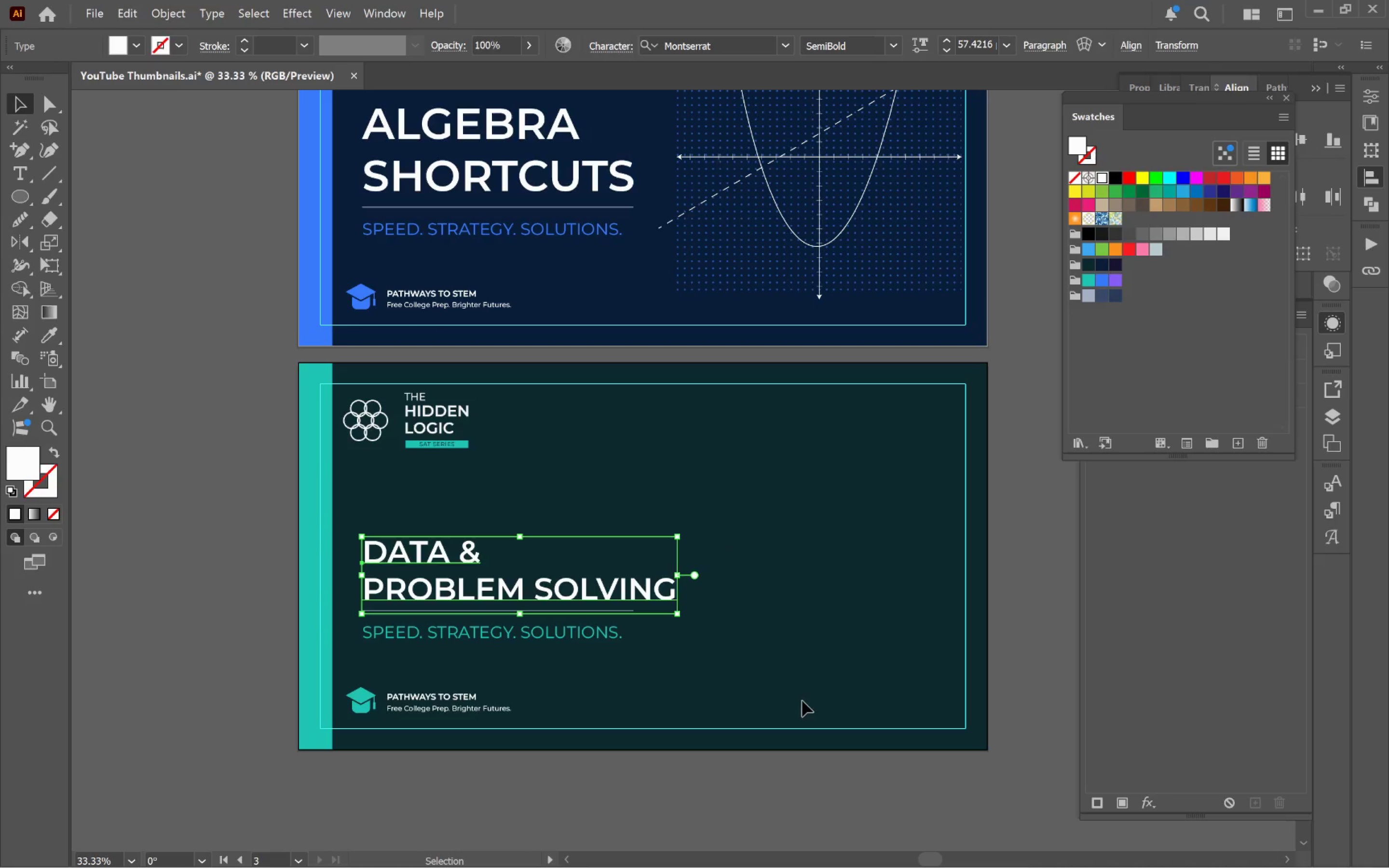 
left_click([802, 701])
 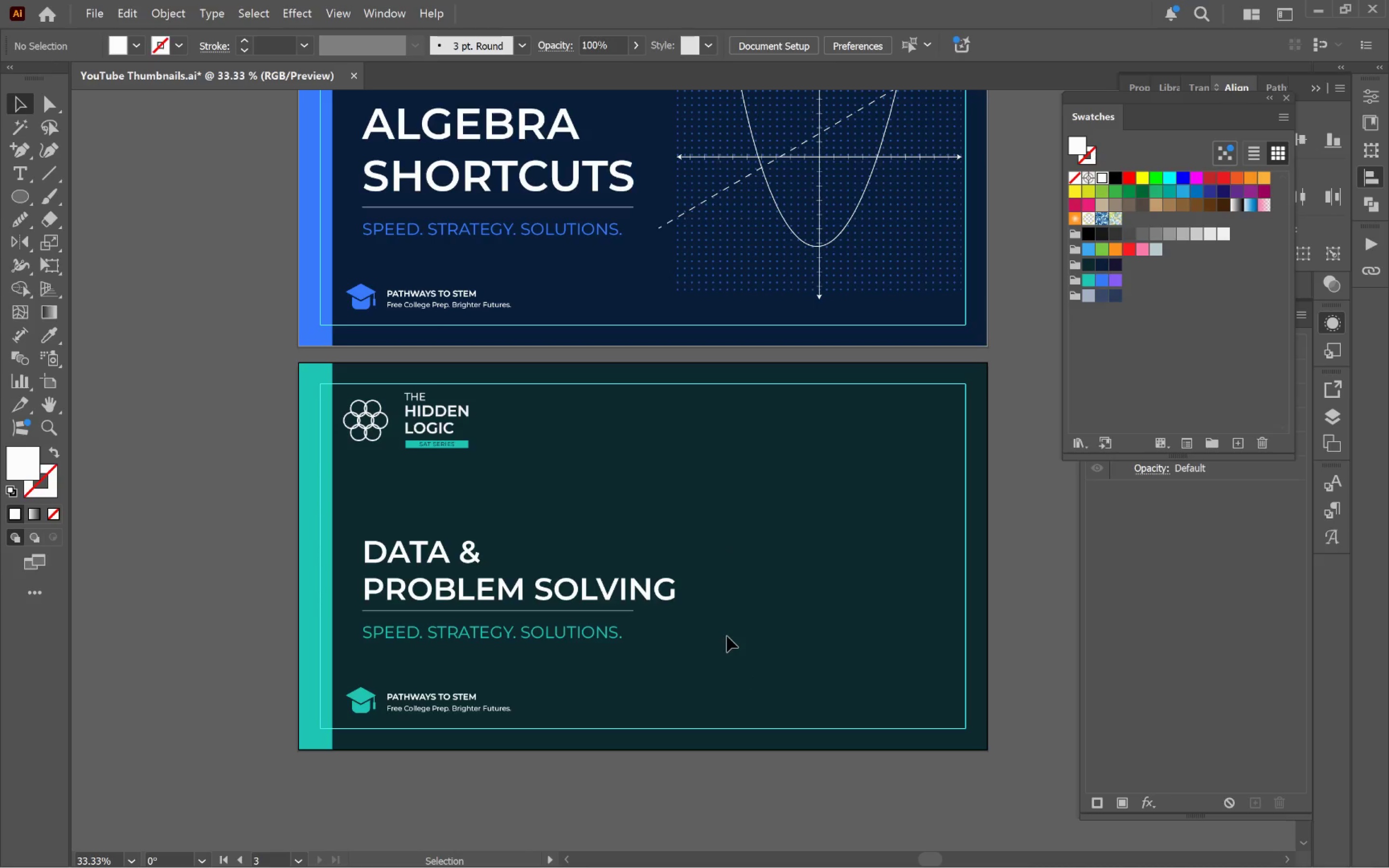 
key(Control+Z)
 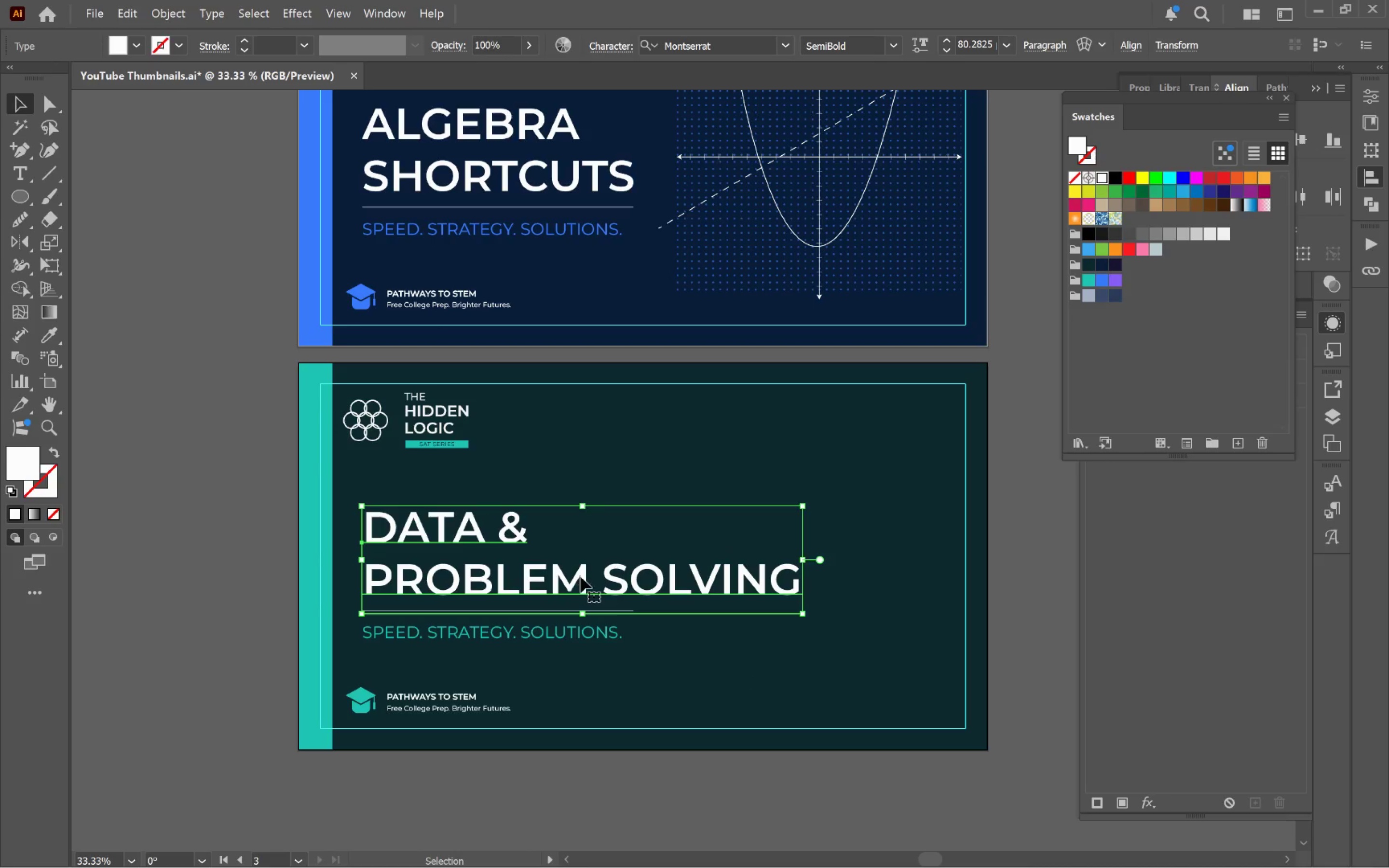 
double_click([588, 579])
 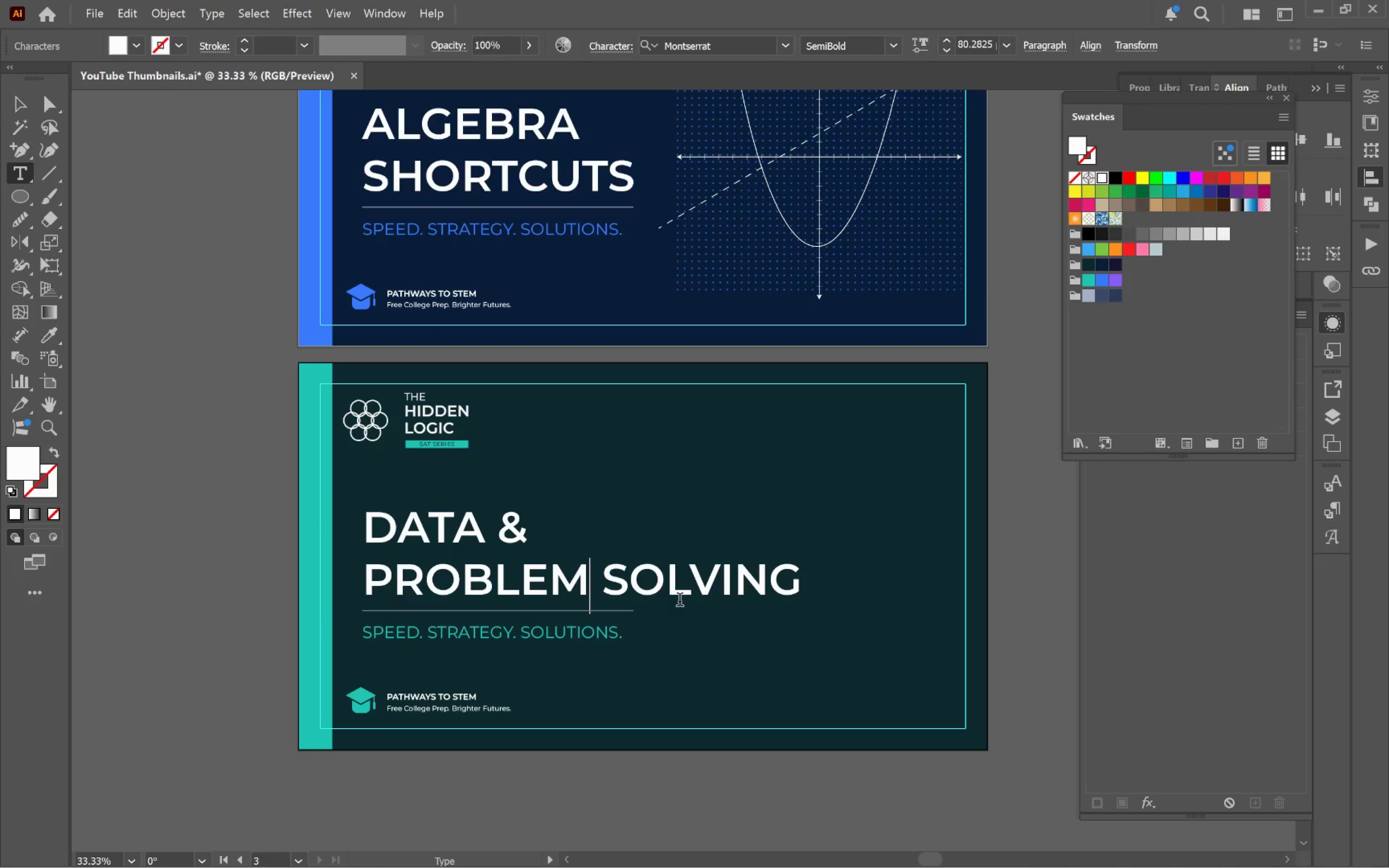 
key(Delete)
 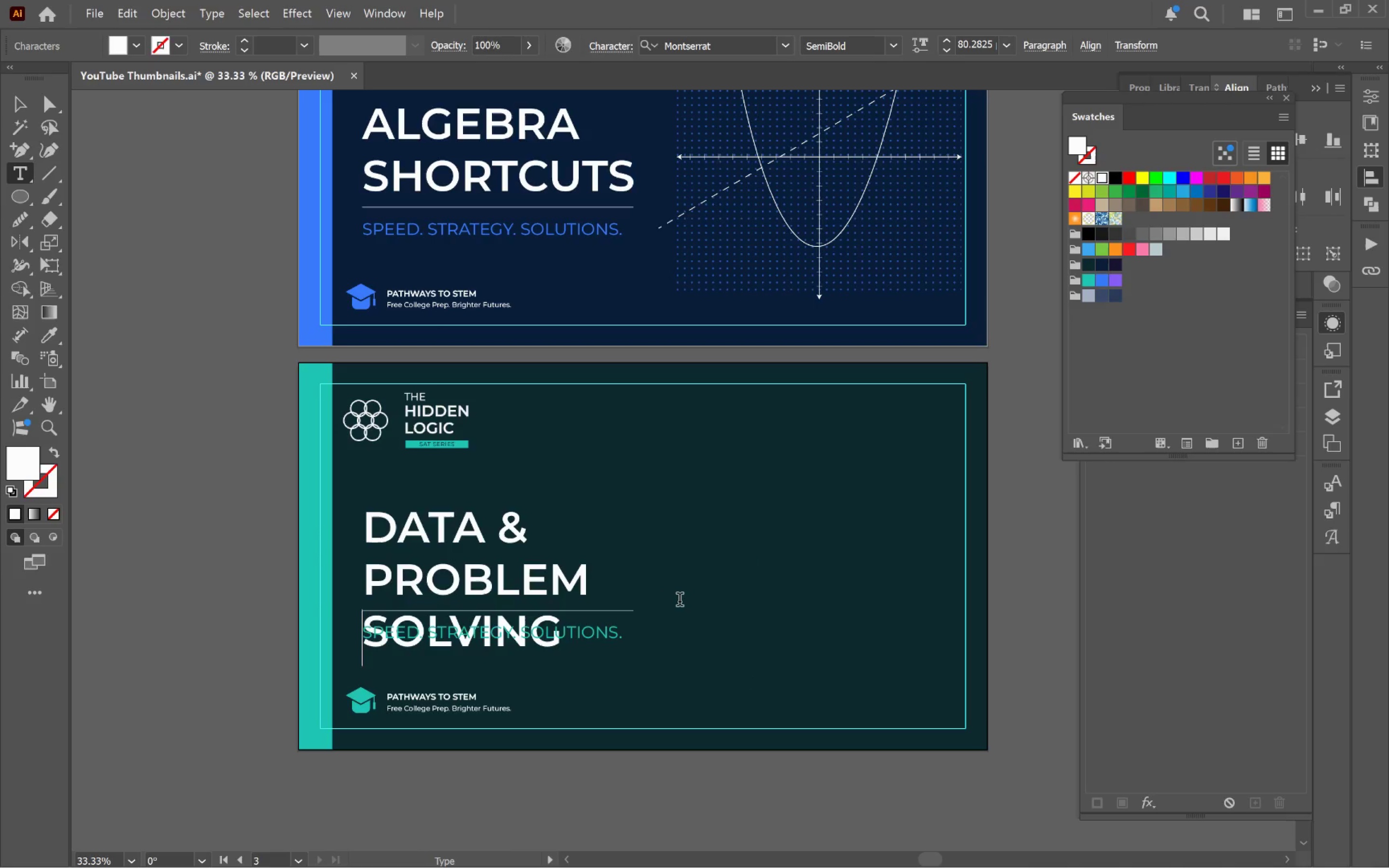 
key(Enter)
 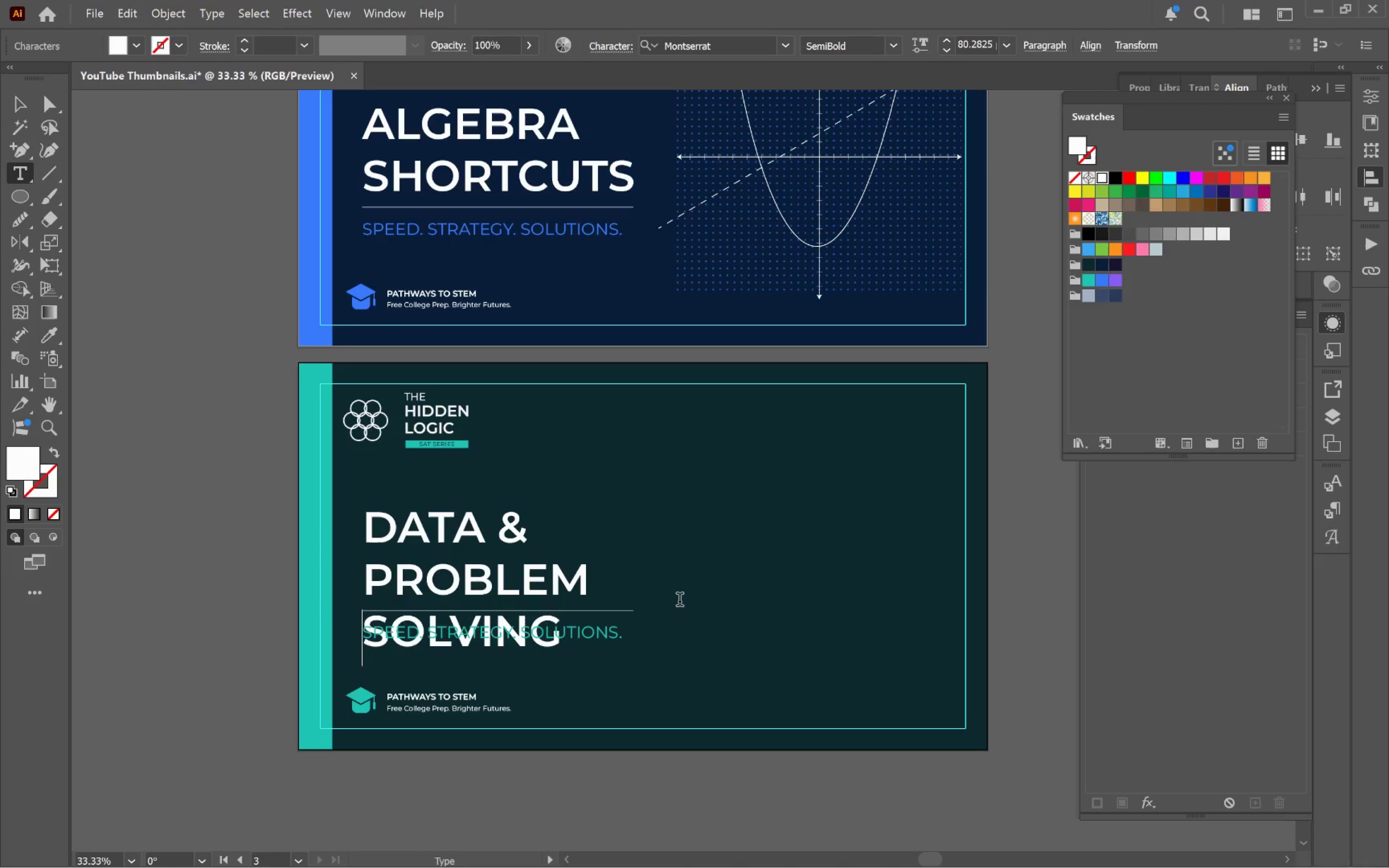 
hold_key(key=ControlLeft, duration=0.5)
 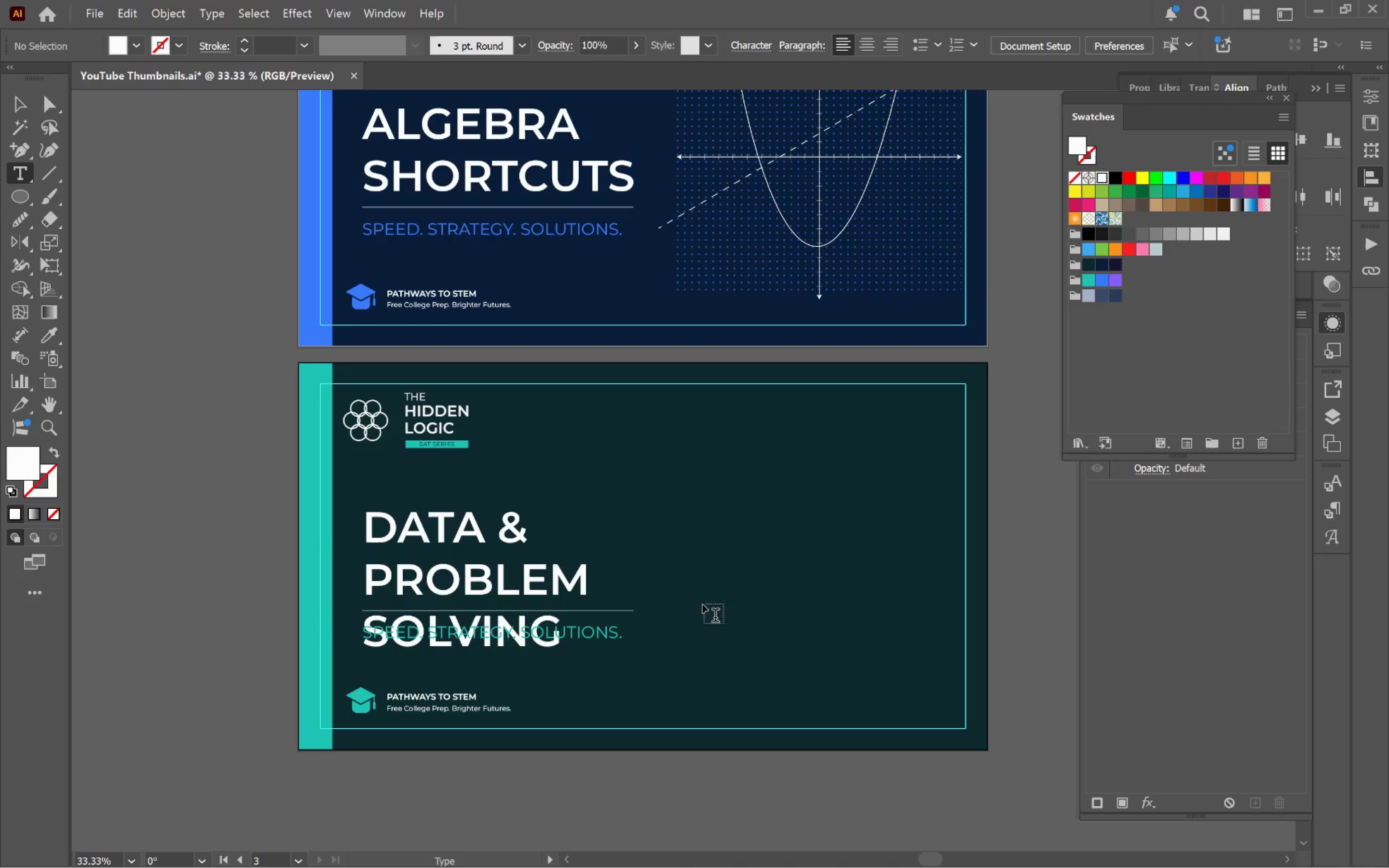 
key(V)
 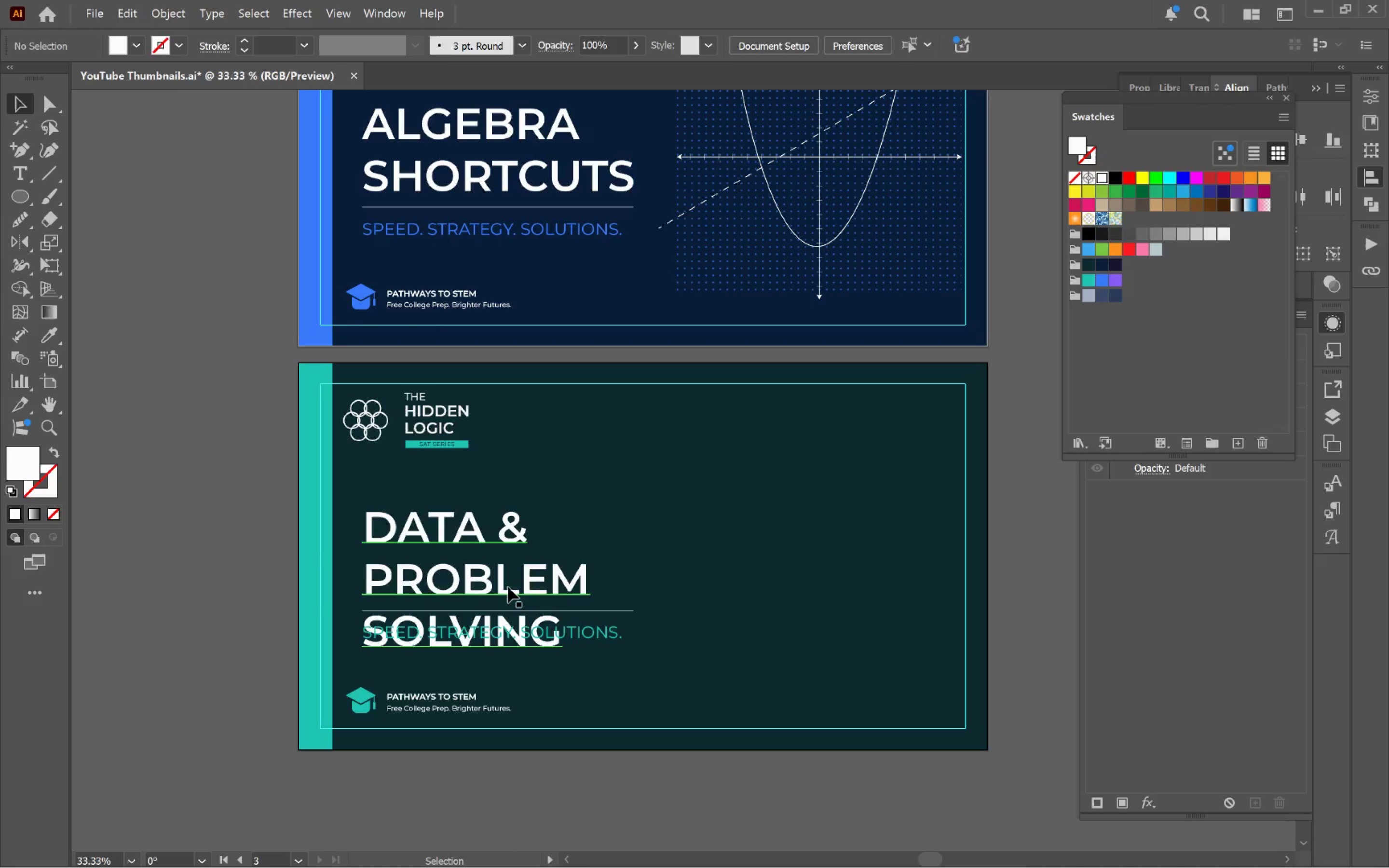 
left_click_drag(start_coordinate=[508, 586], to_coordinate=[511, 545])
 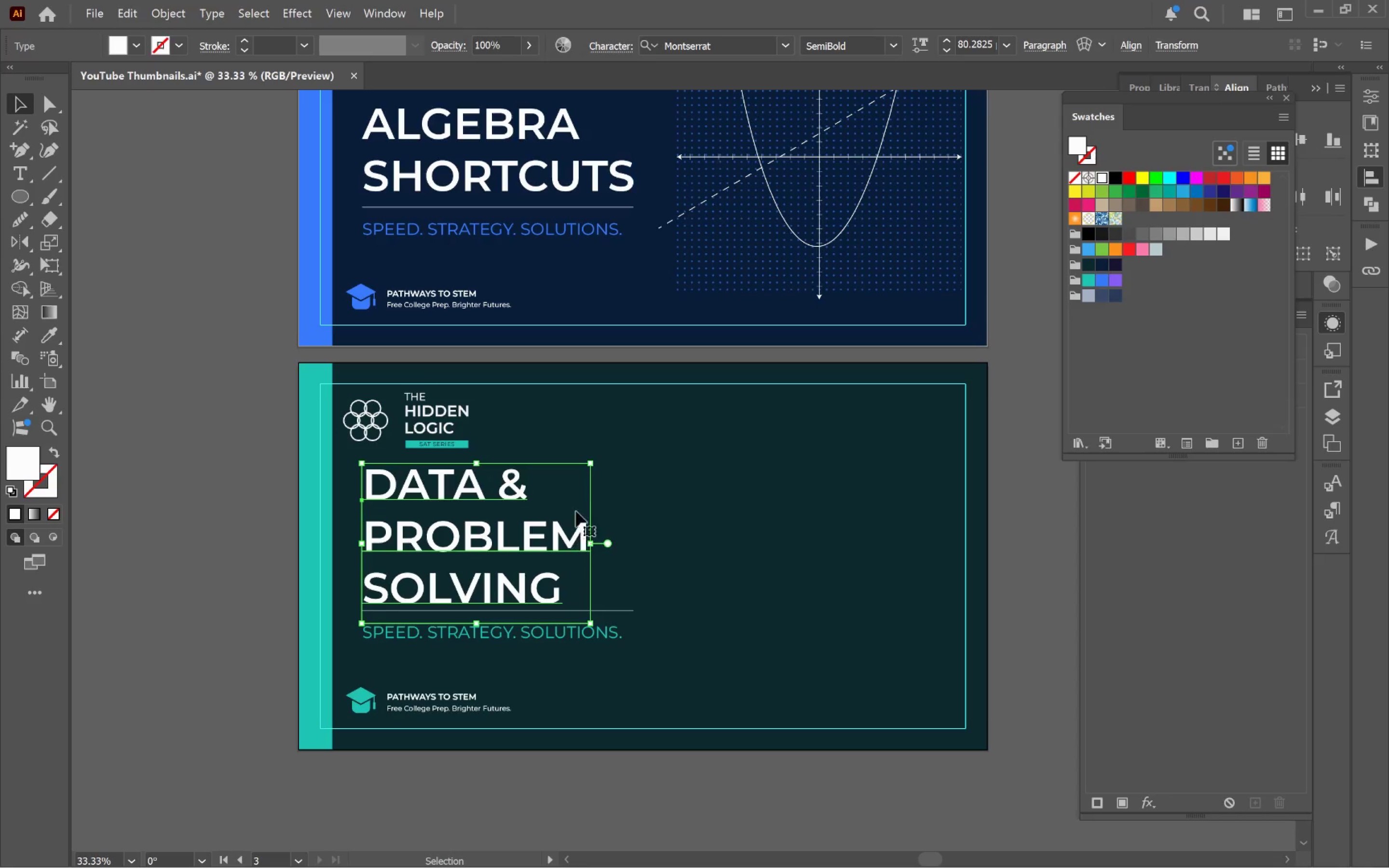 
hold_key(key=ShiftLeft, duration=1.92)
 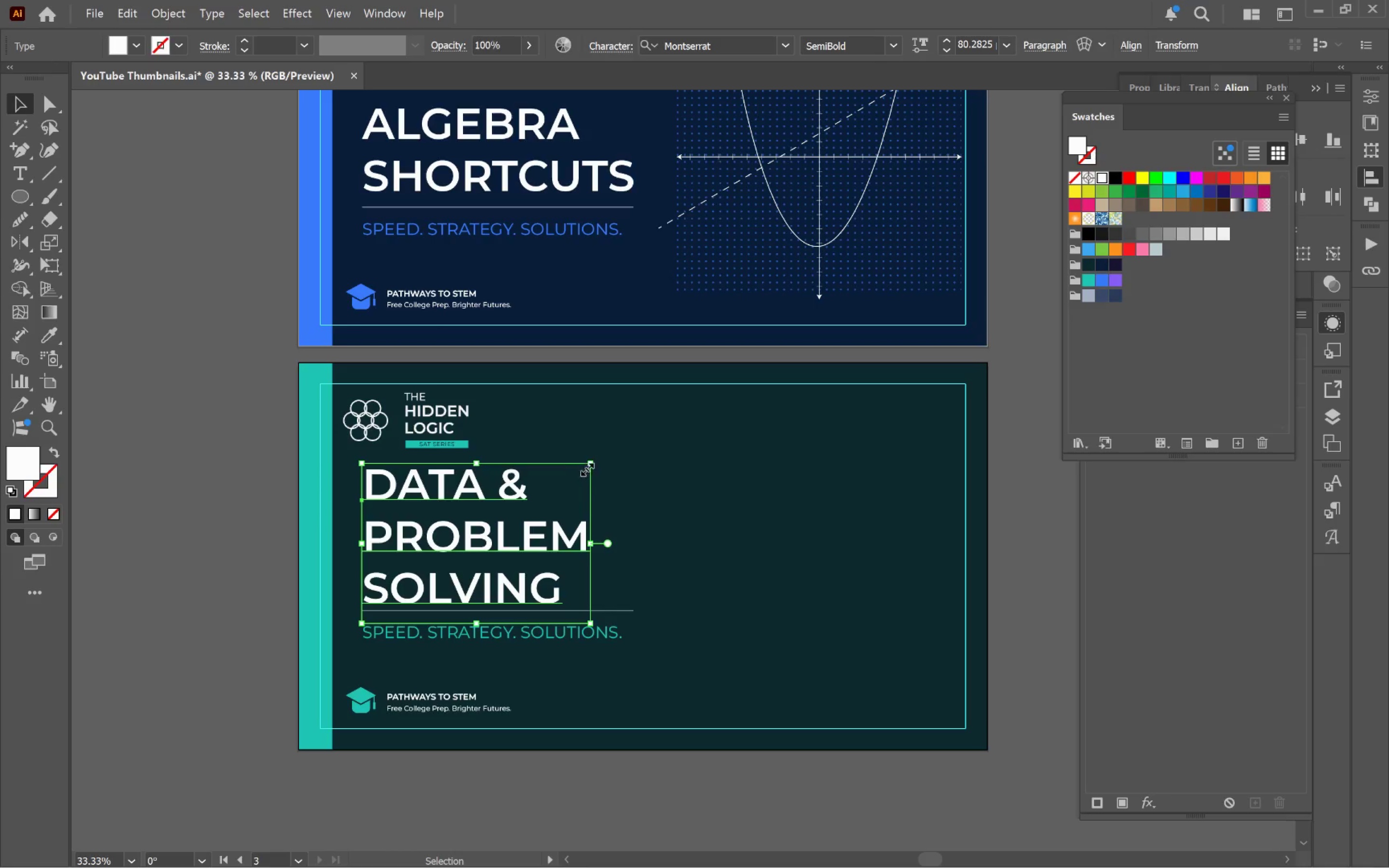 
left_click_drag(start_coordinate=[589, 462], to_coordinate=[554, 494])
 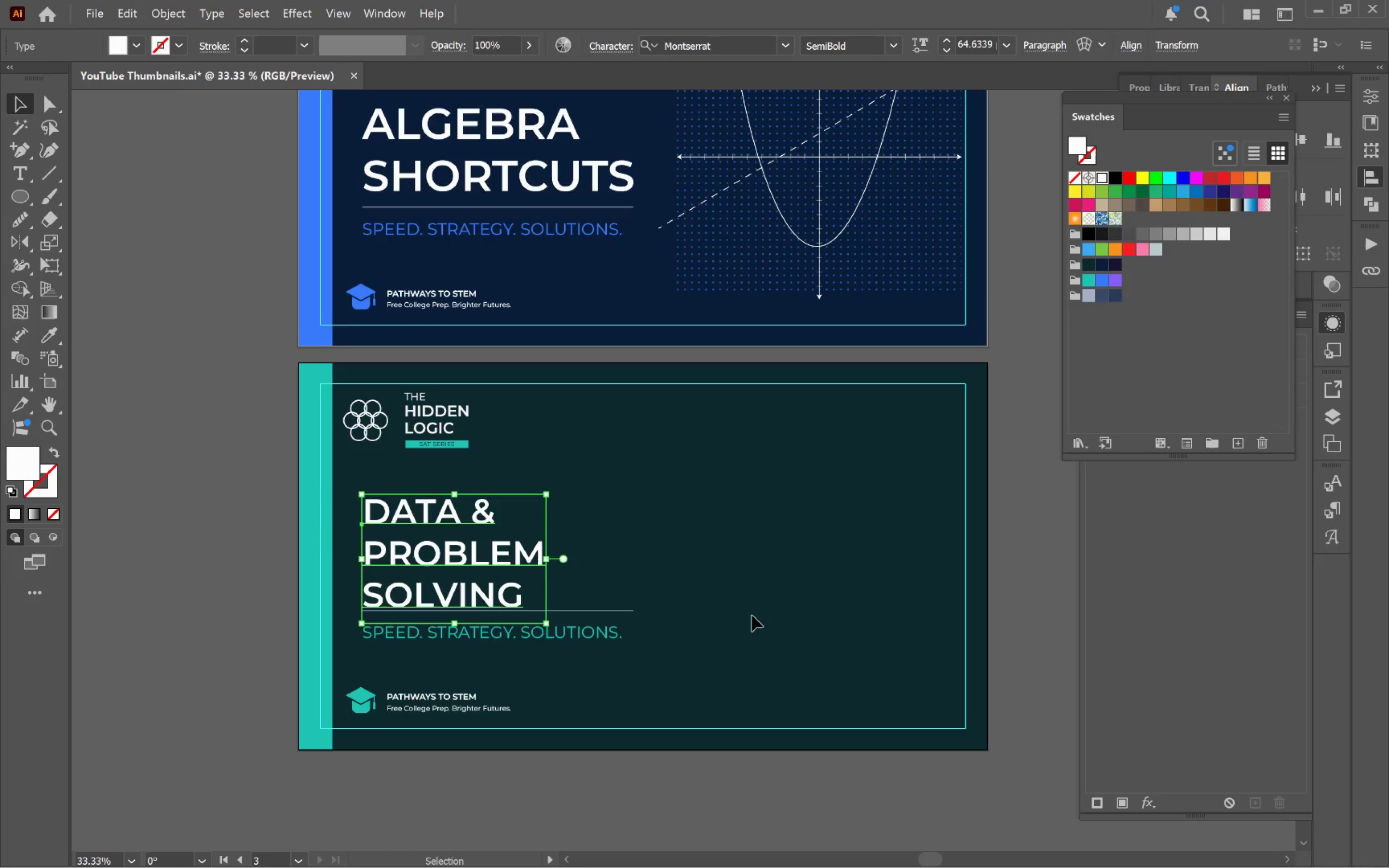 
hold_key(key=ShiftLeft, duration=1.4)
 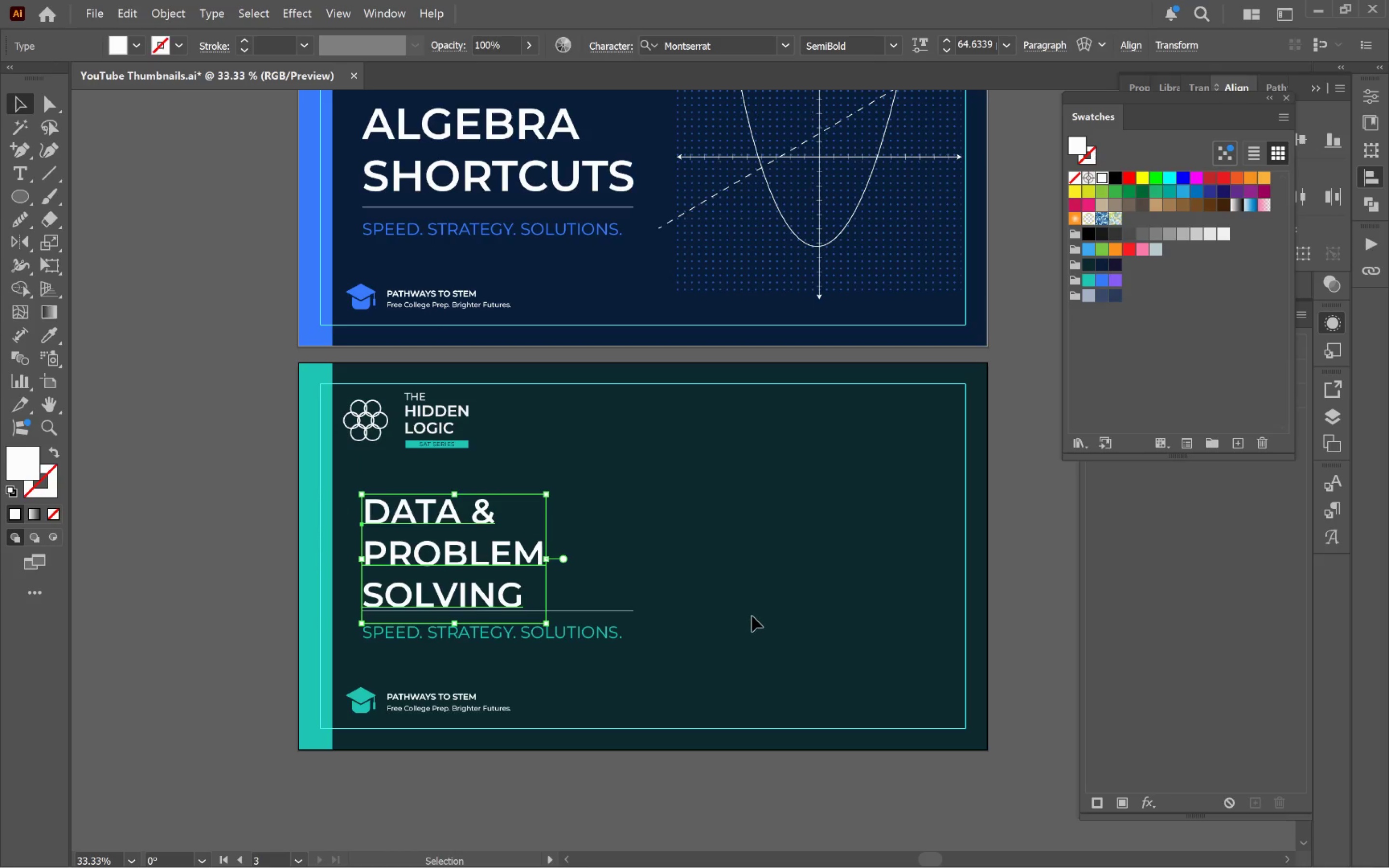 
left_click([752, 615])
 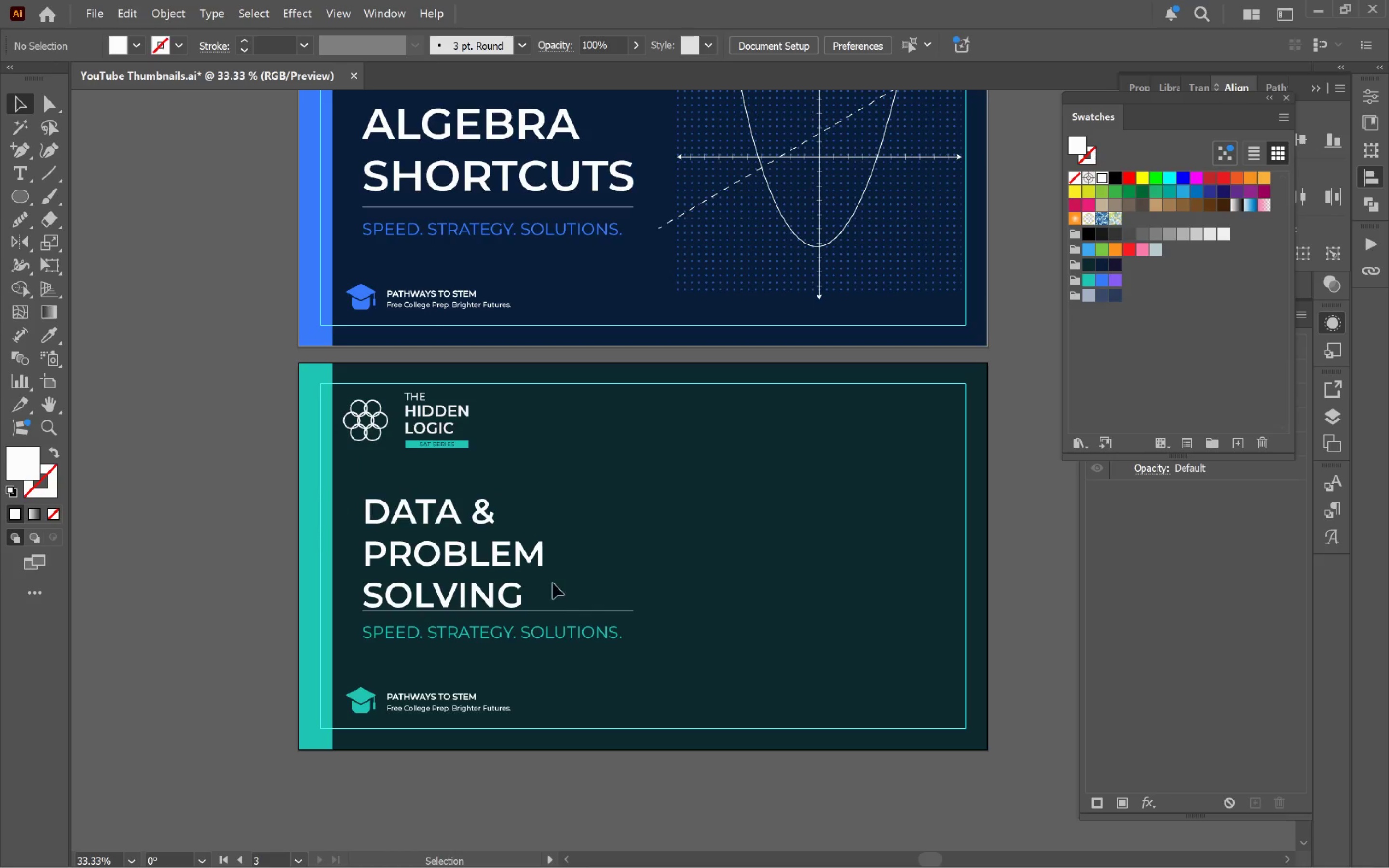 
left_click_drag(start_coordinate=[518, 562], to_coordinate=[517, 557])
 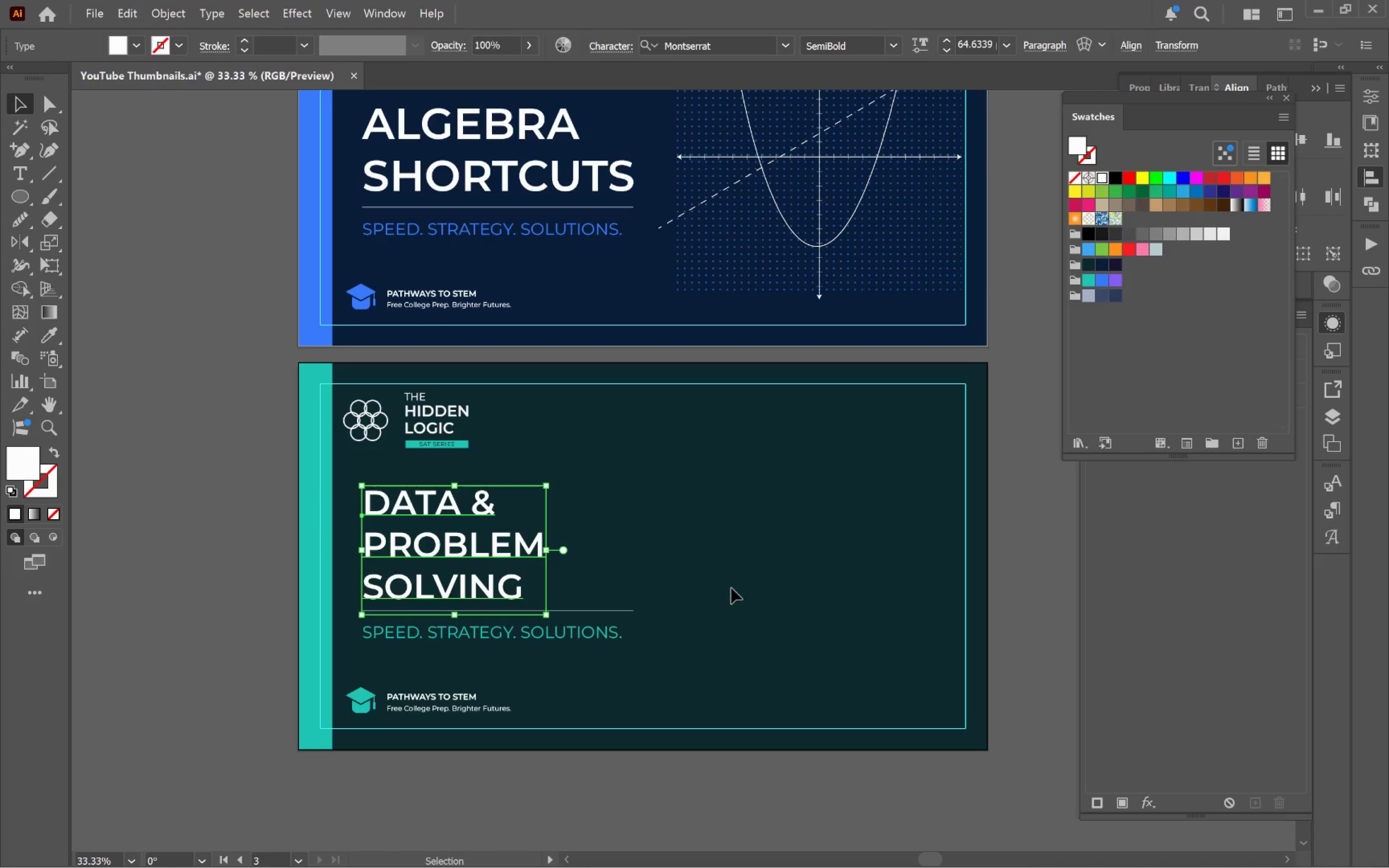 
hold_key(key=ShiftLeft, duration=1.65)
 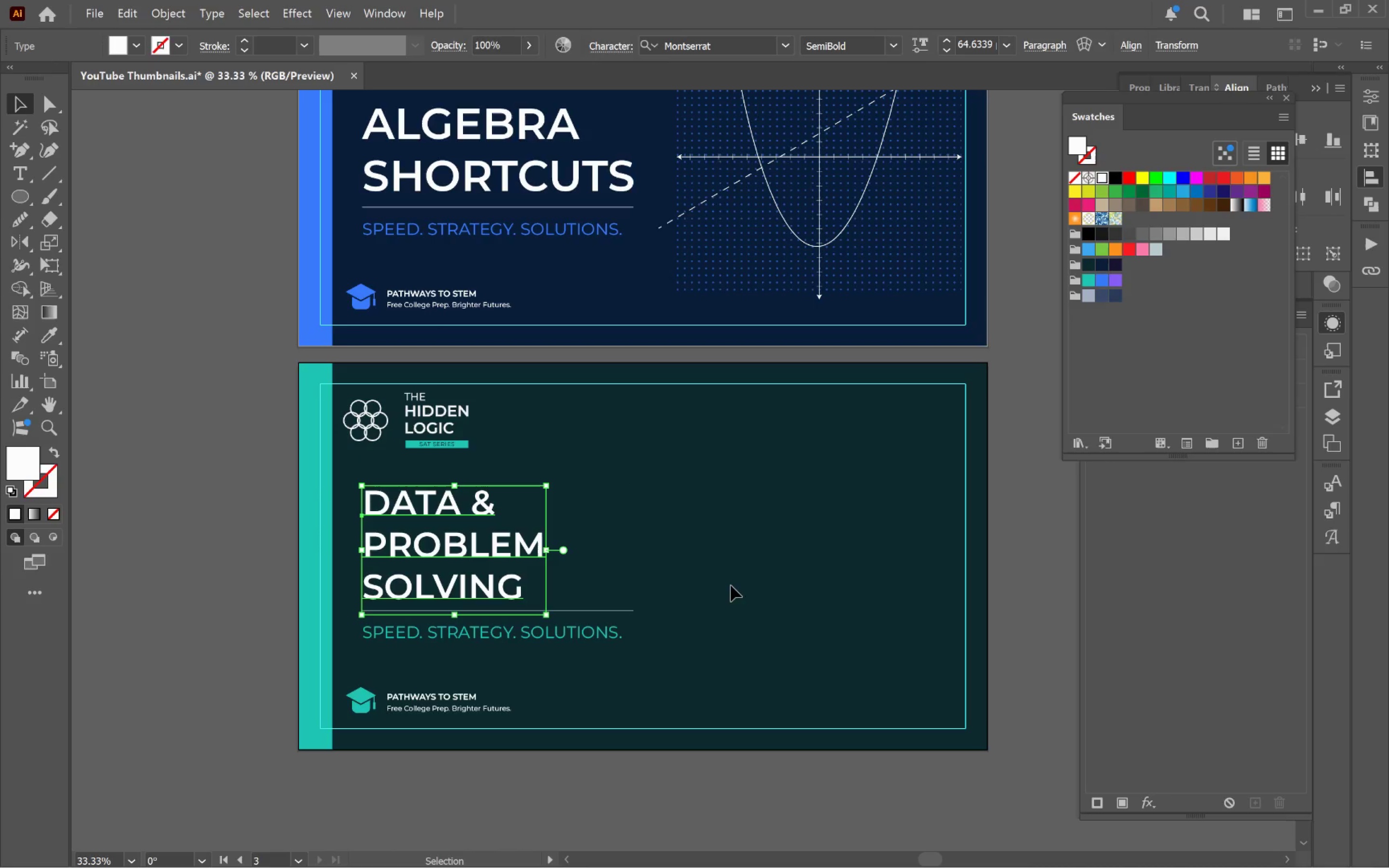 
left_click([731, 588])
 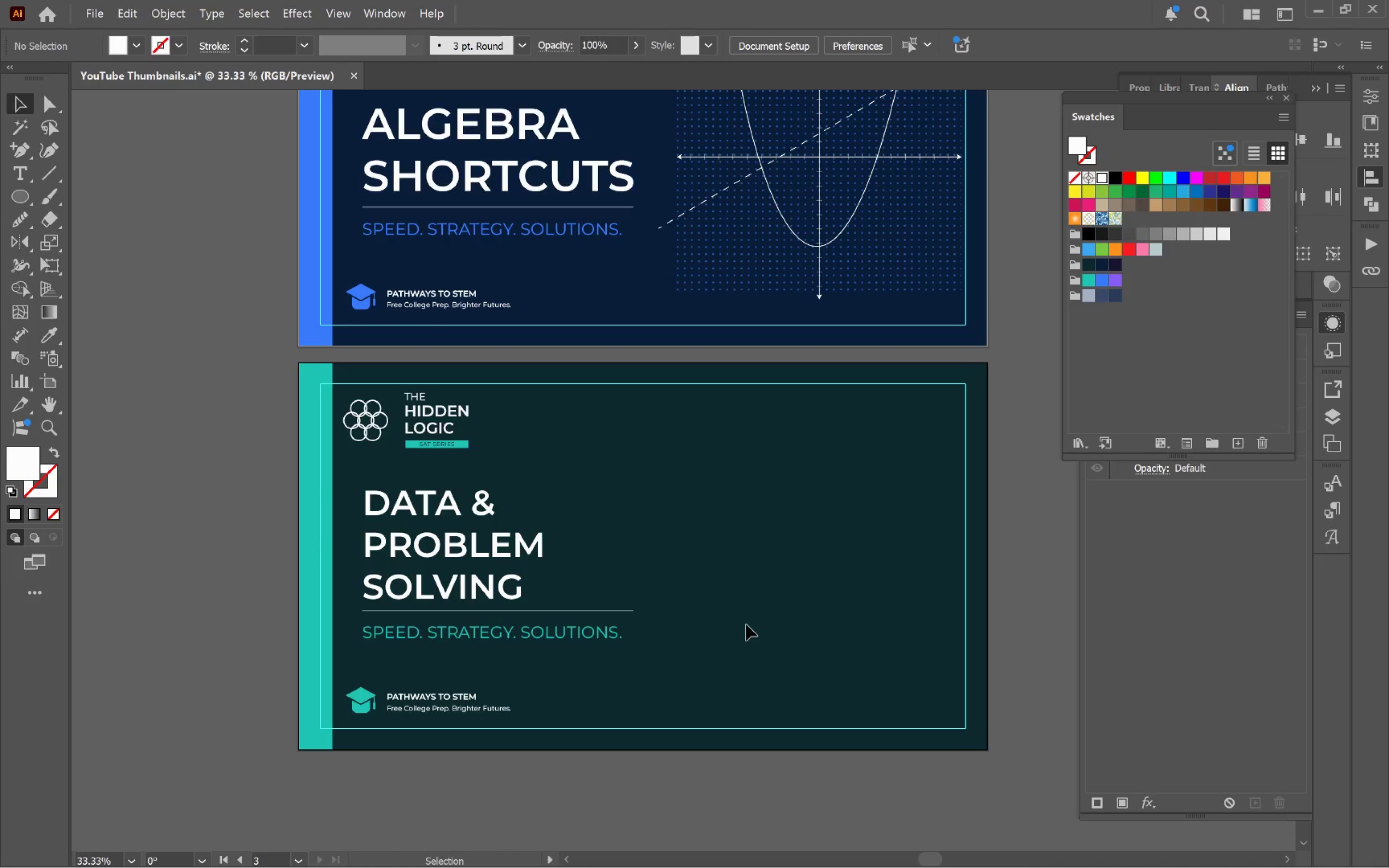 
hold_key(key=AltLeft, duration=0.54)
 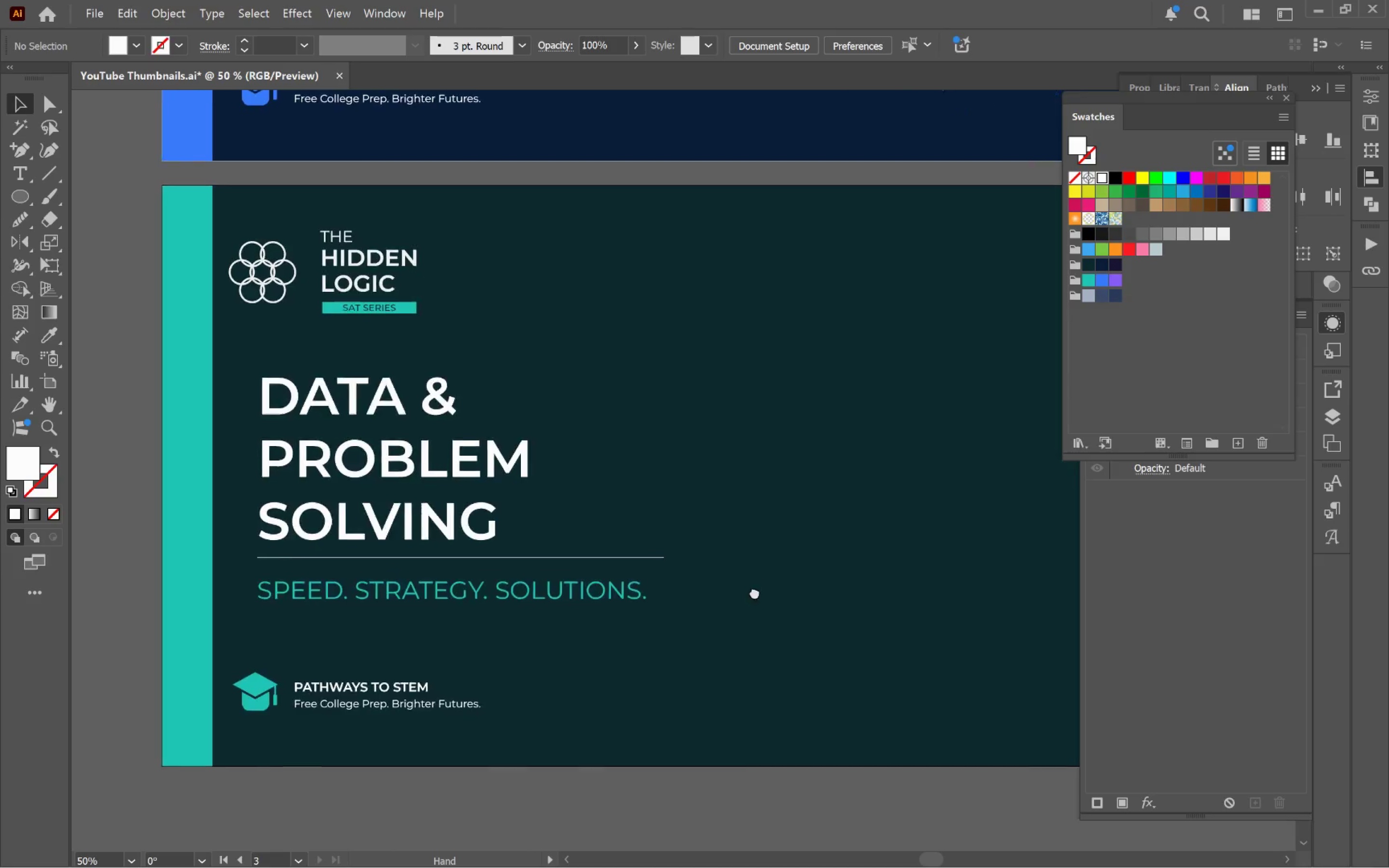 
hold_key(key=Space, duration=1.5)
 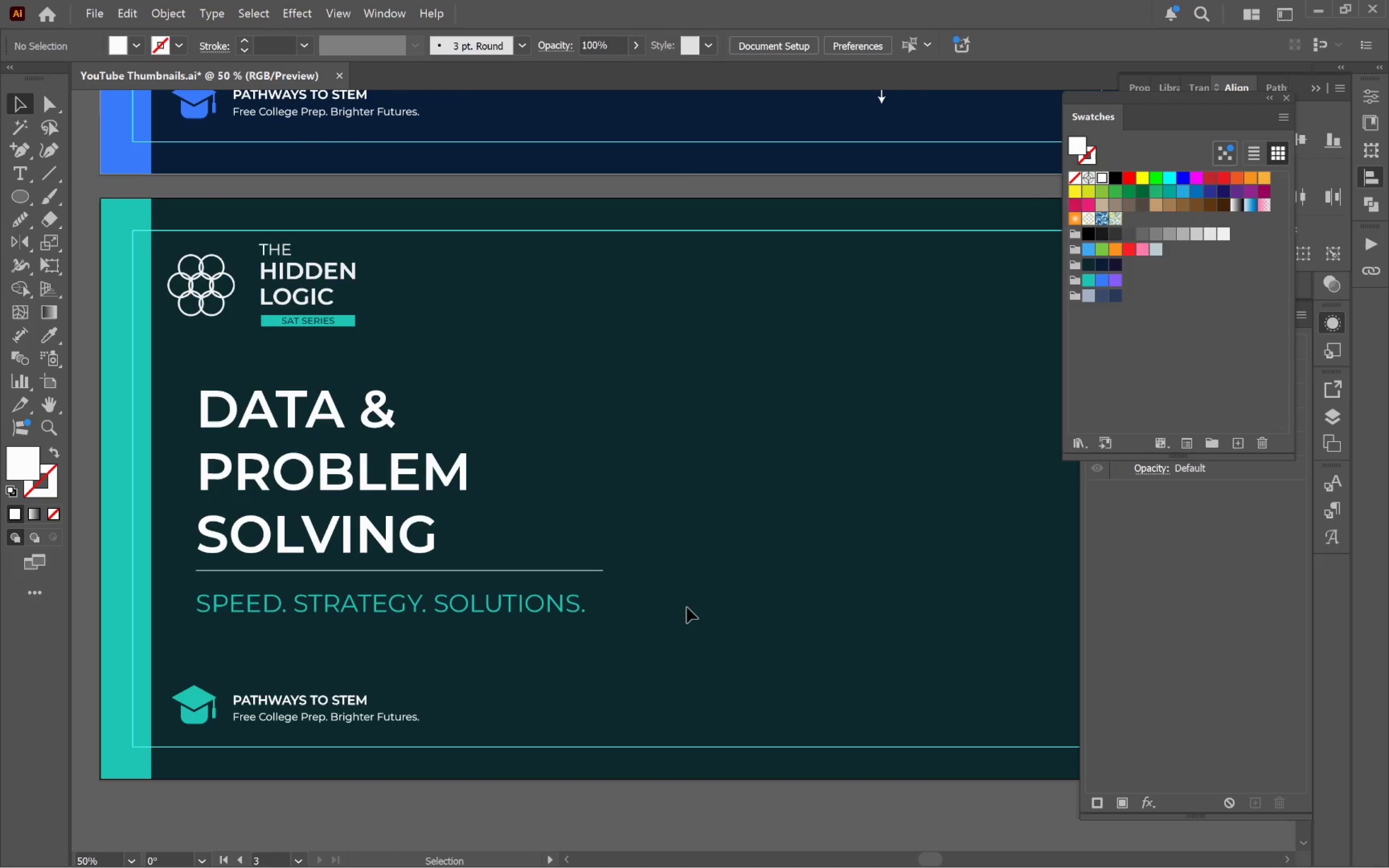 
left_click_drag(start_coordinate=[676, 635], to_coordinate=[687, 607])
 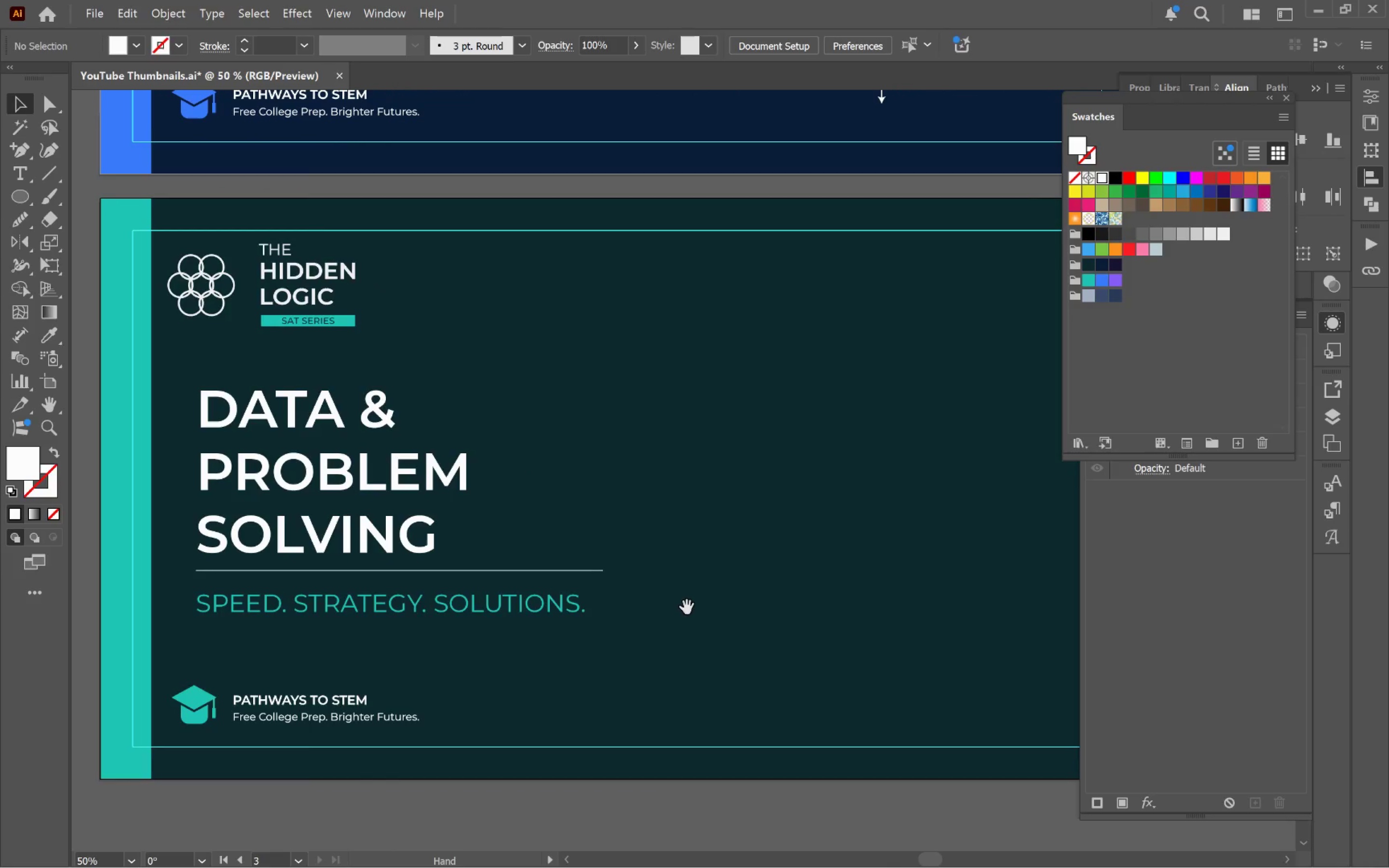 
scroll: coordinate [718, 636], scroll_direction: up, amount: 1.0
 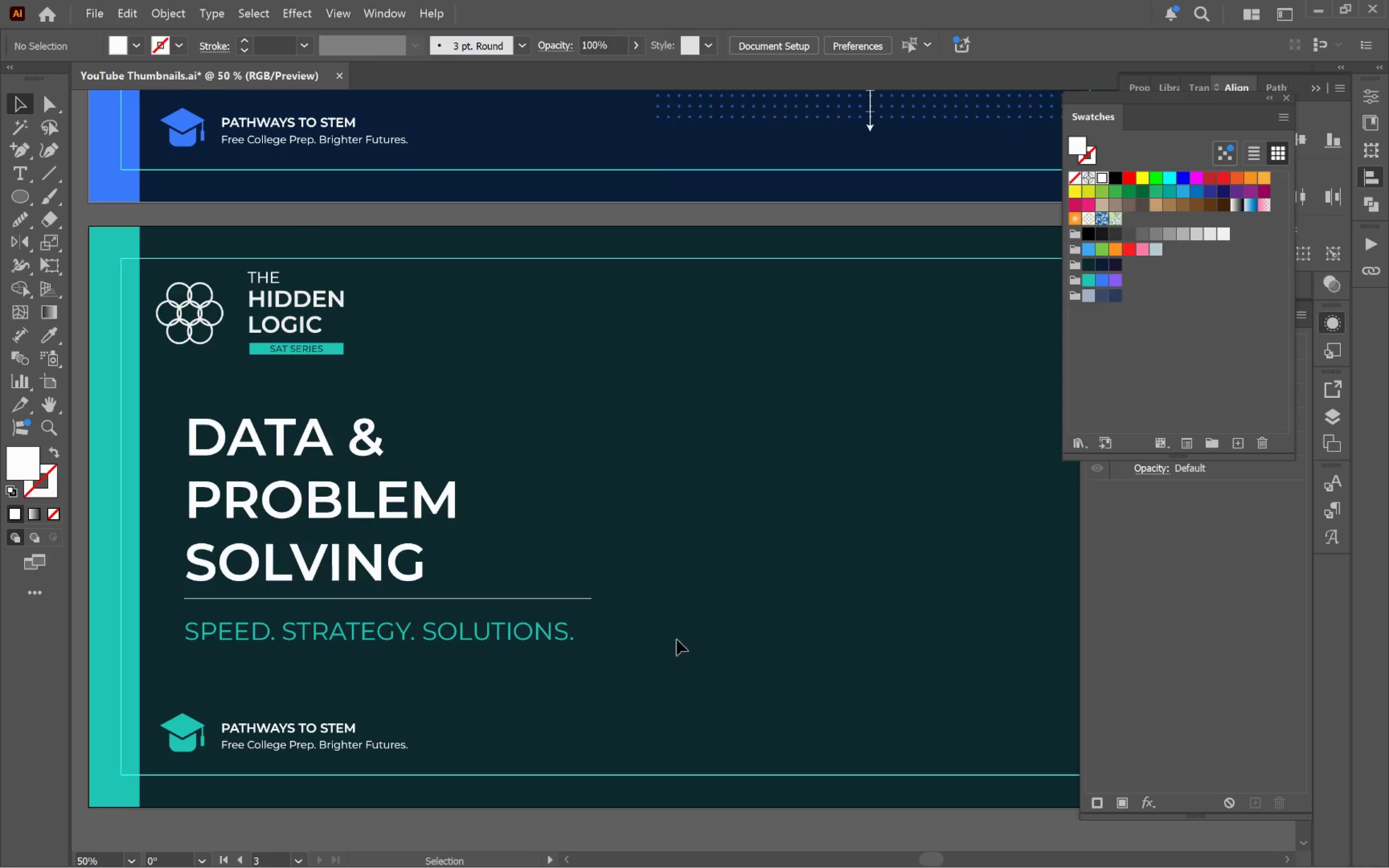 
key(Space)
 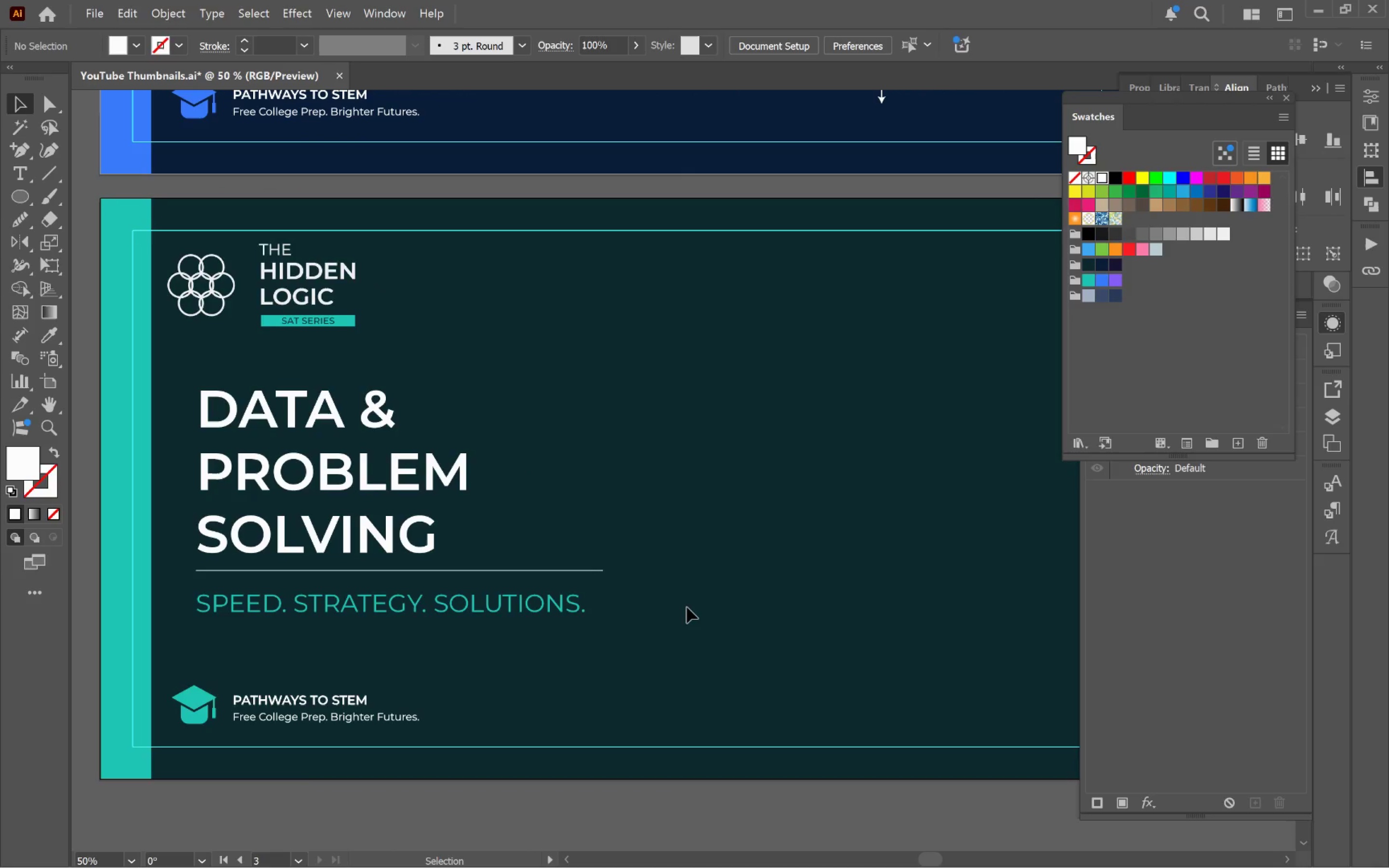 
double_click([548, 611])
 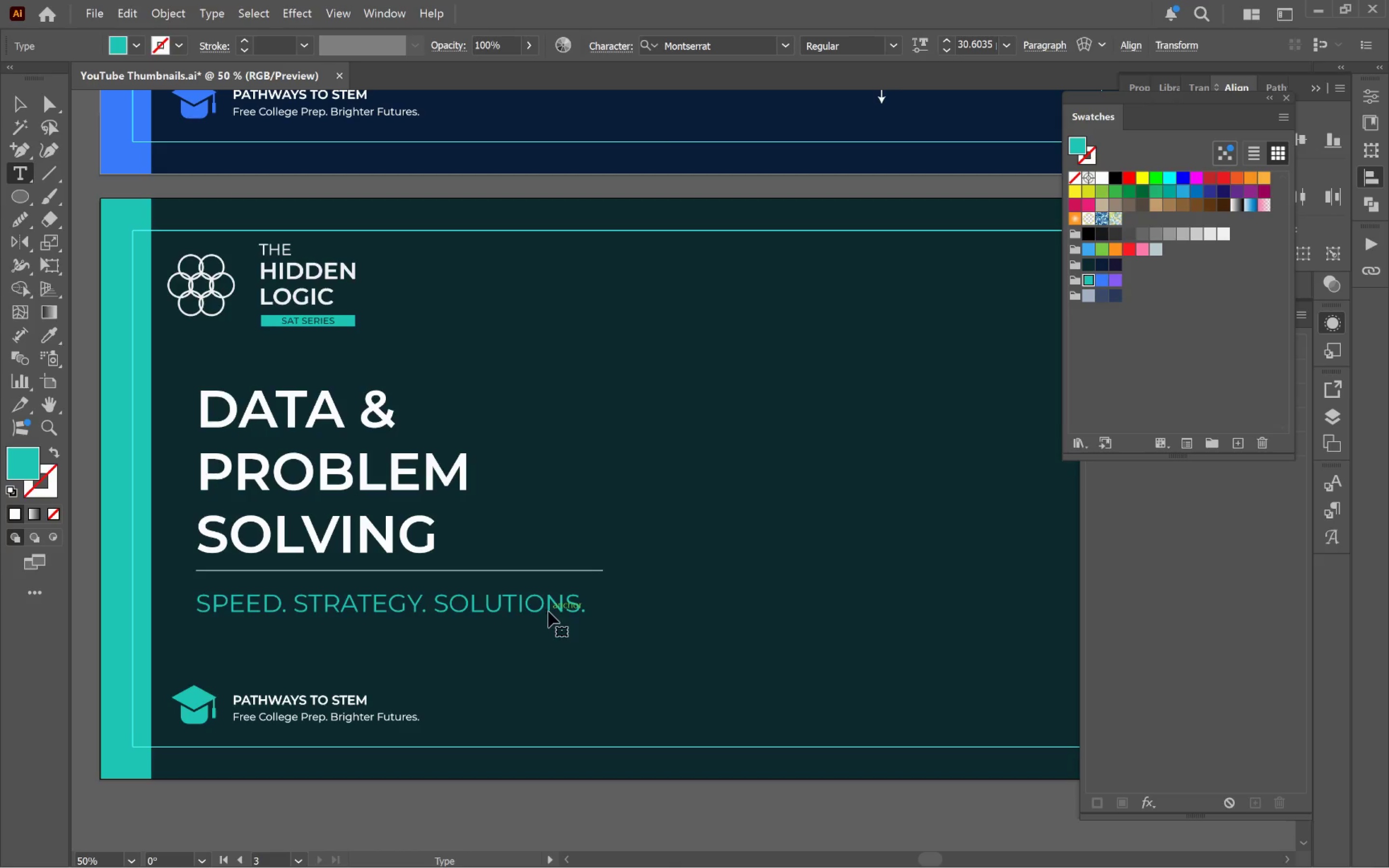 
key(Control+A)
 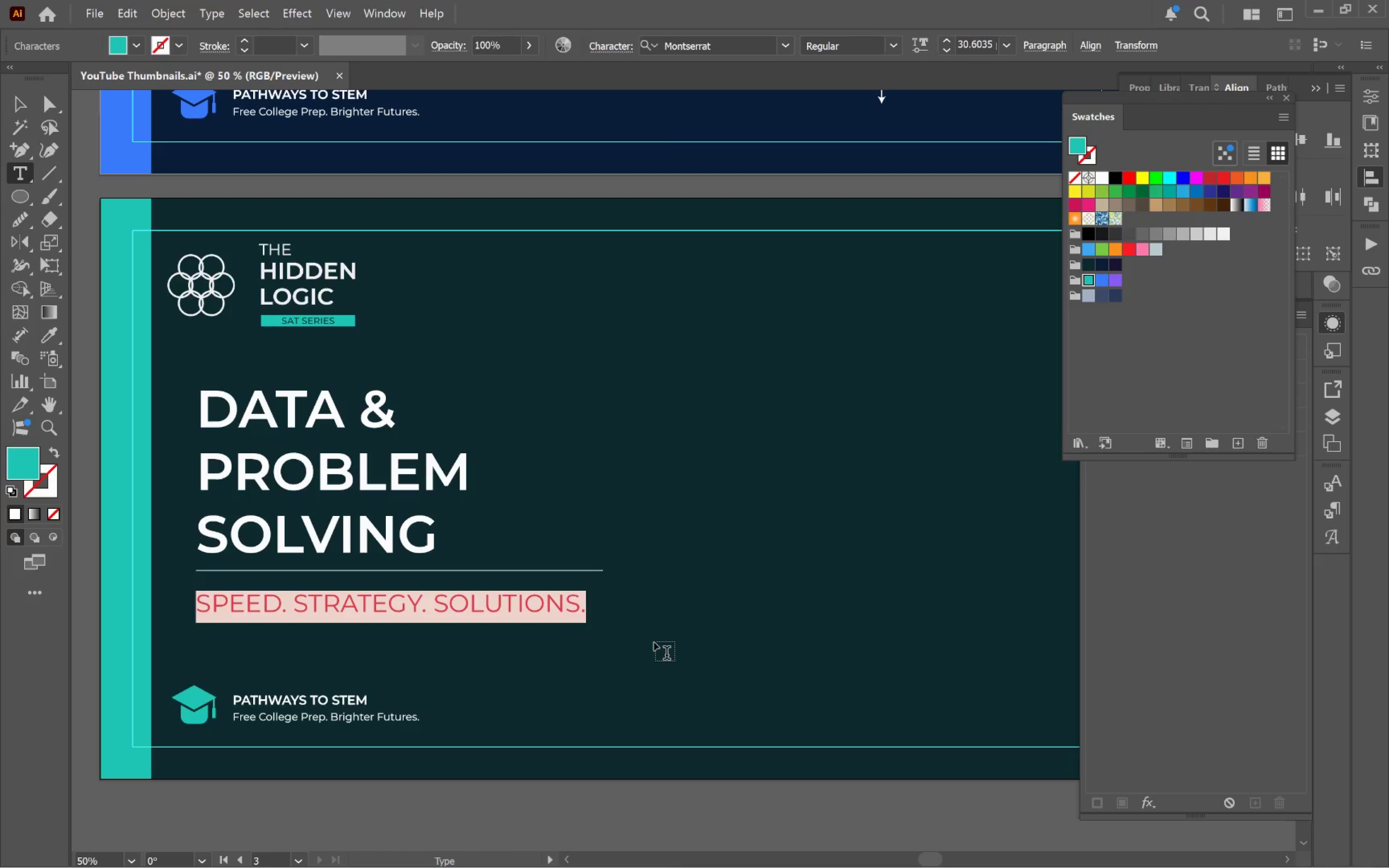 
type(THINK critically. Score Confidently.)
 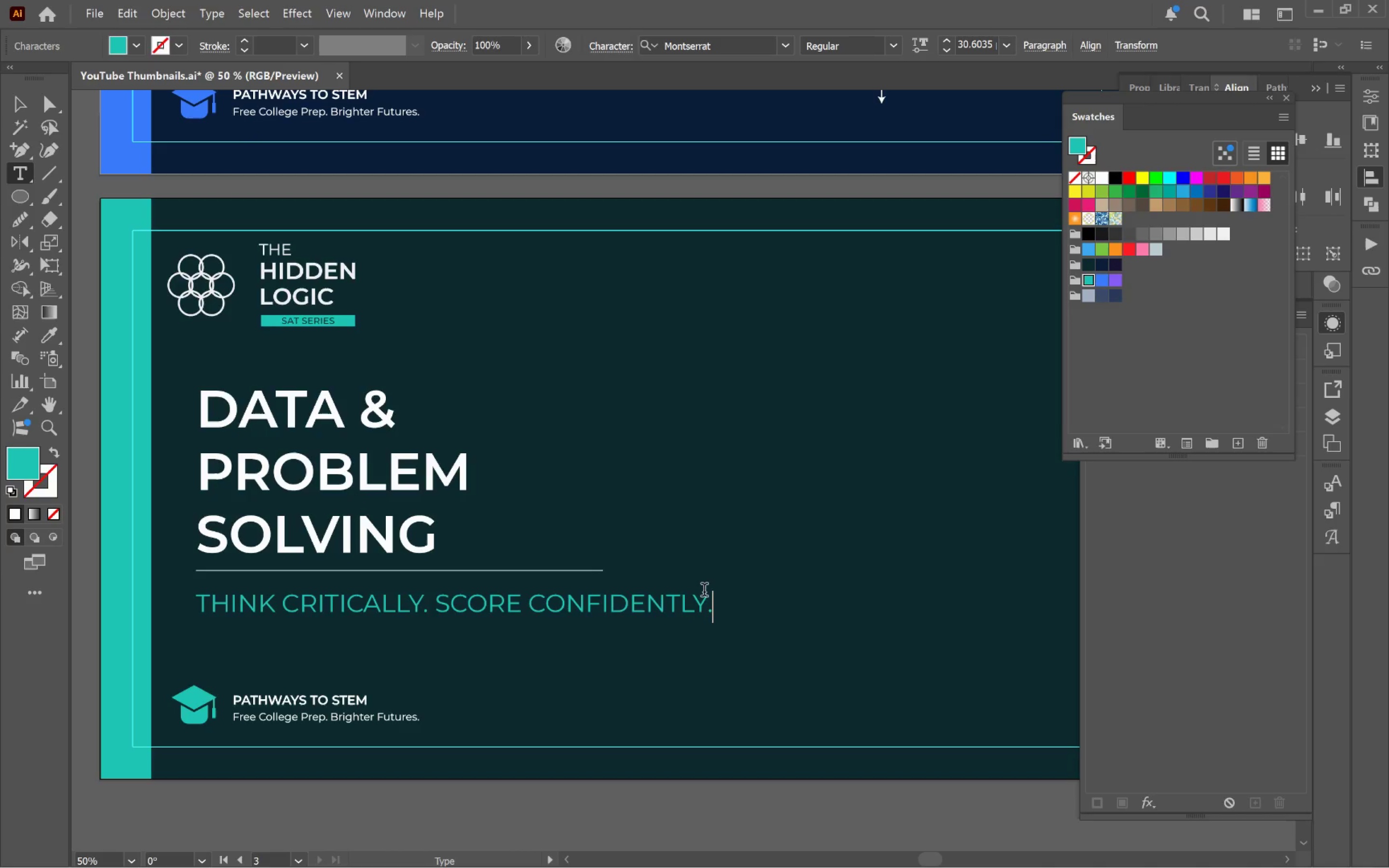 
hold_key(key=ControlLeft, duration=0.48)
left_click([727, 545])
 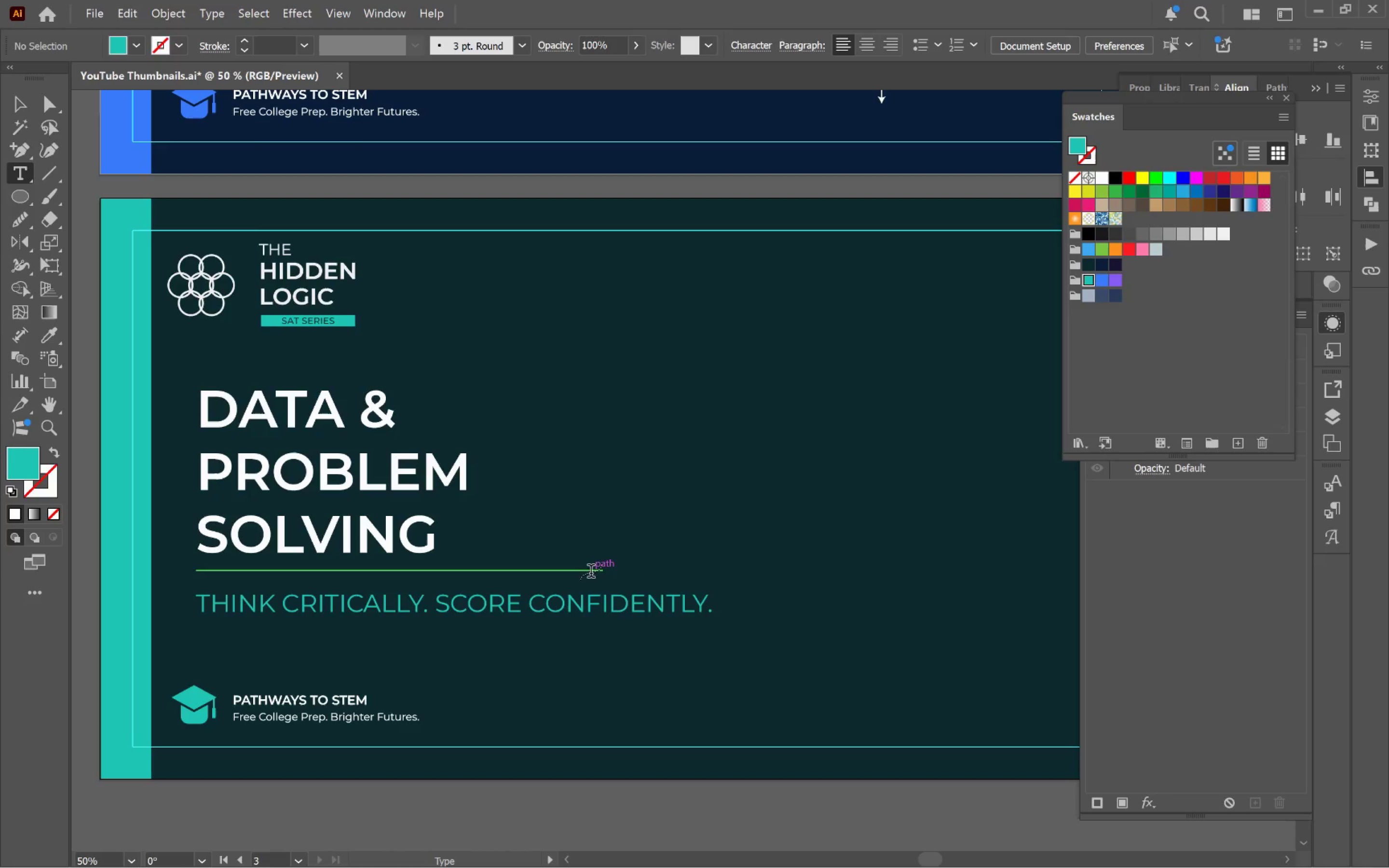 
left_click([591, 573])
 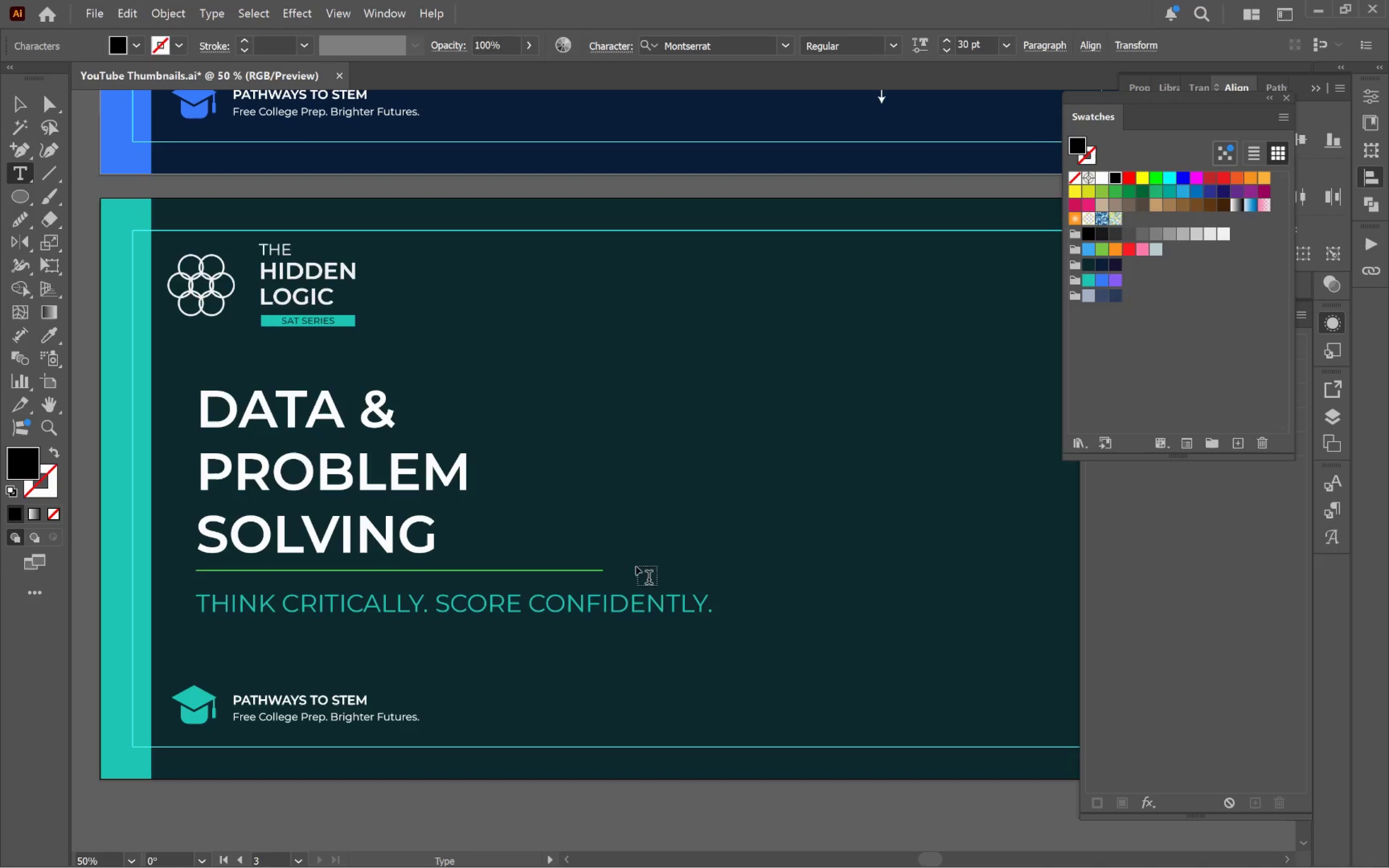 
hold_key(key=ControlLeft, duration=0.56)
left_click([709, 555])
 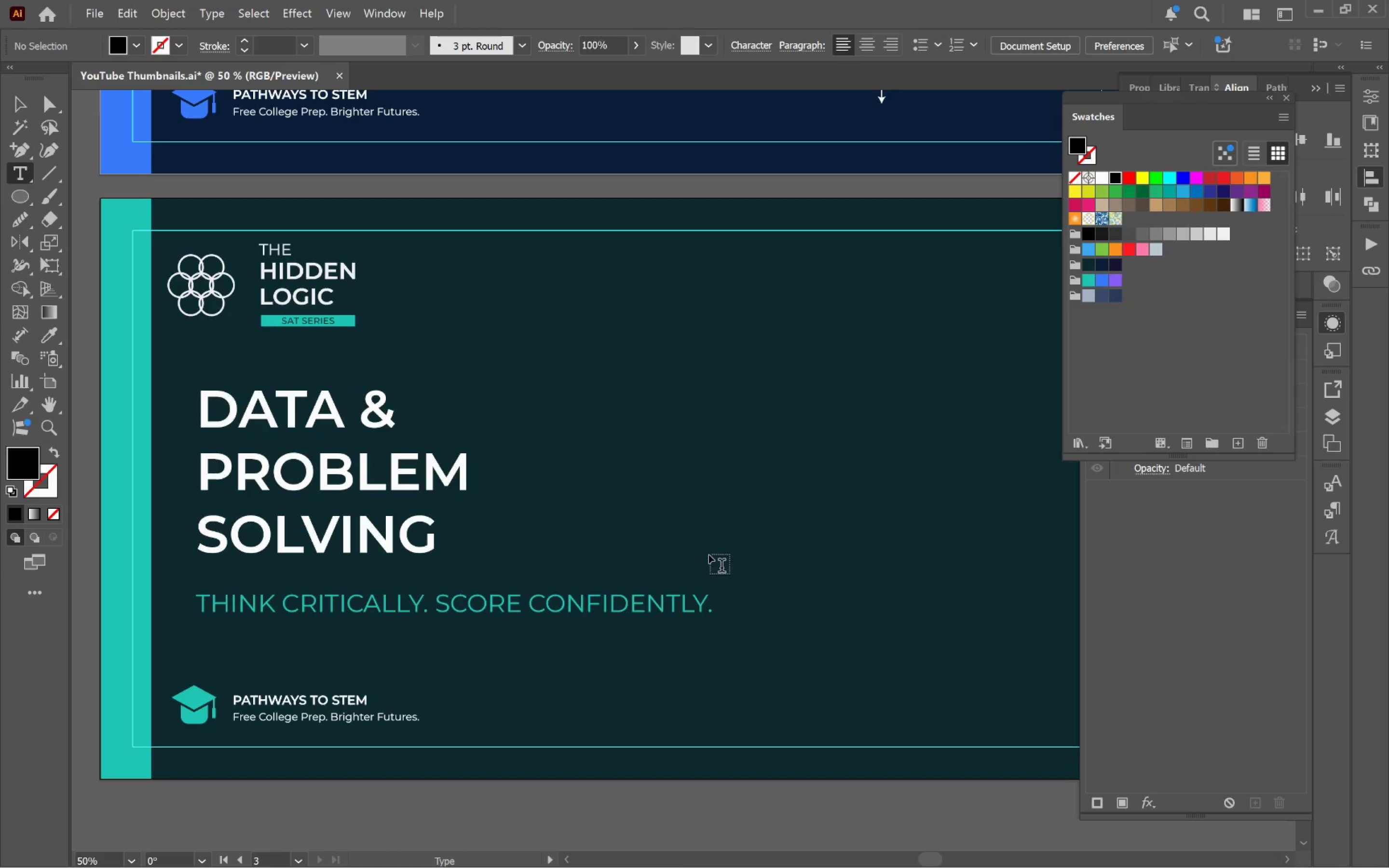 
key(V)
 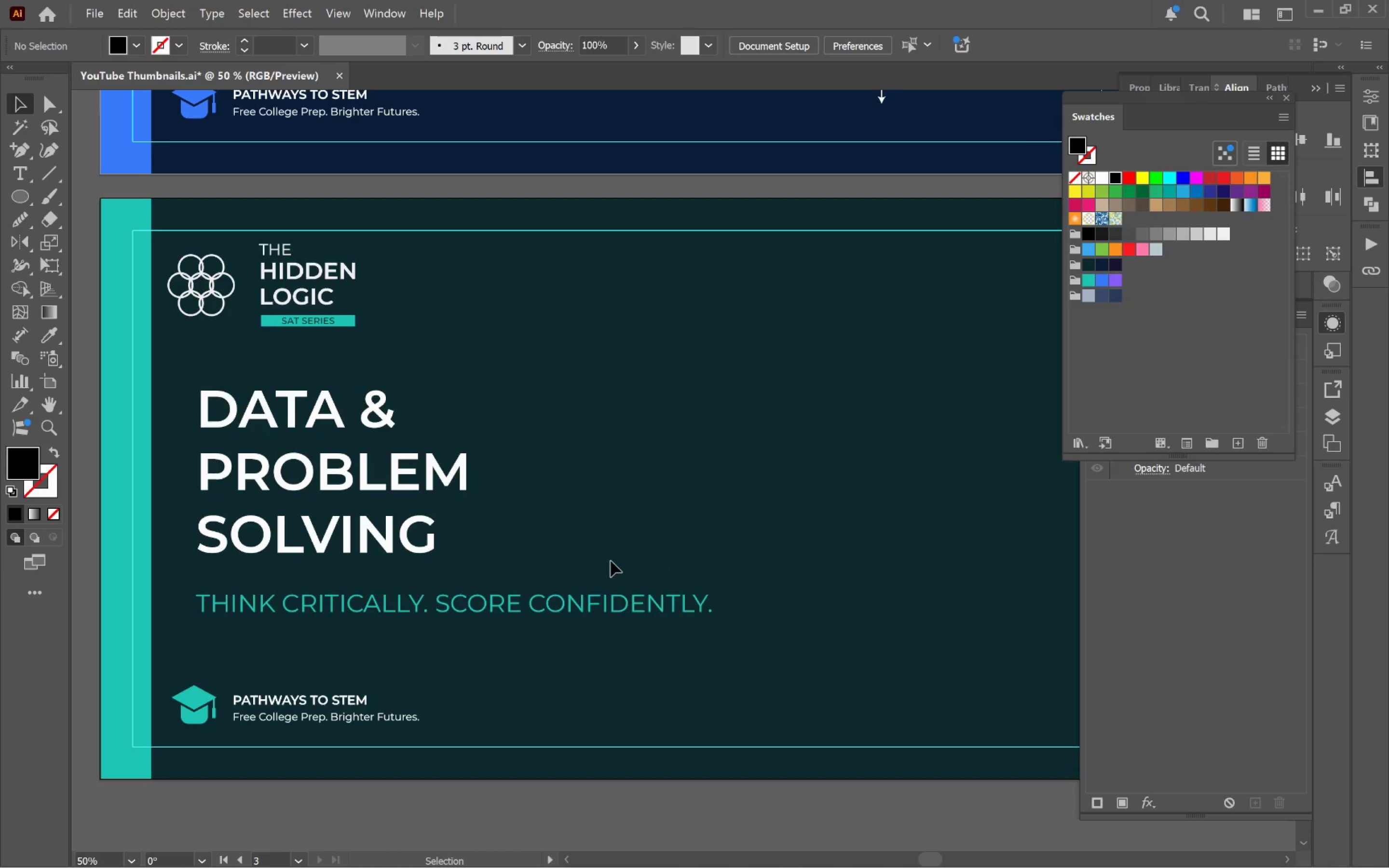 
key(Control+Z)
 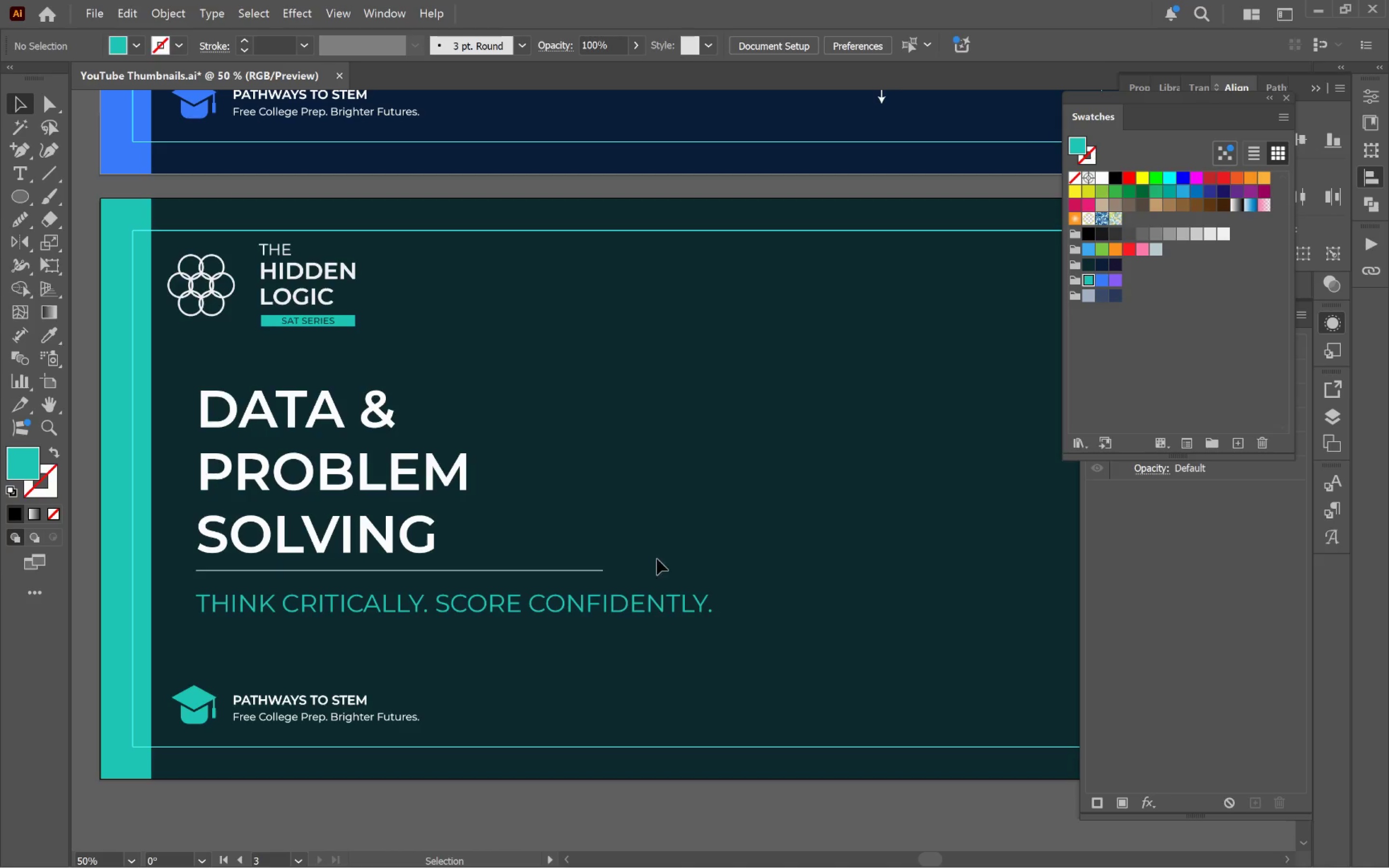 
hold_key(key=ControlLeft, duration=0.51)
left_click([670, 557])
 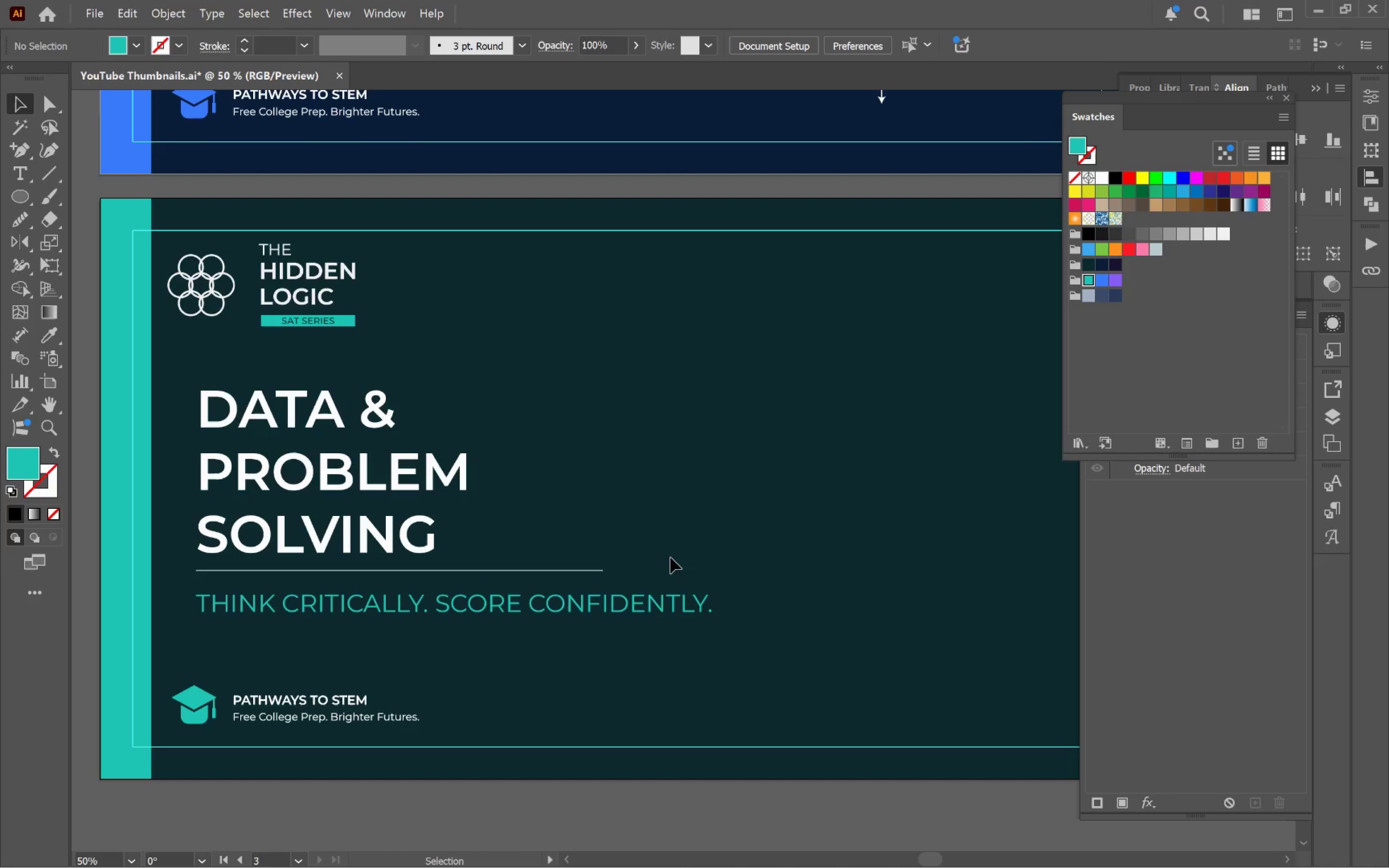 
key(V)
 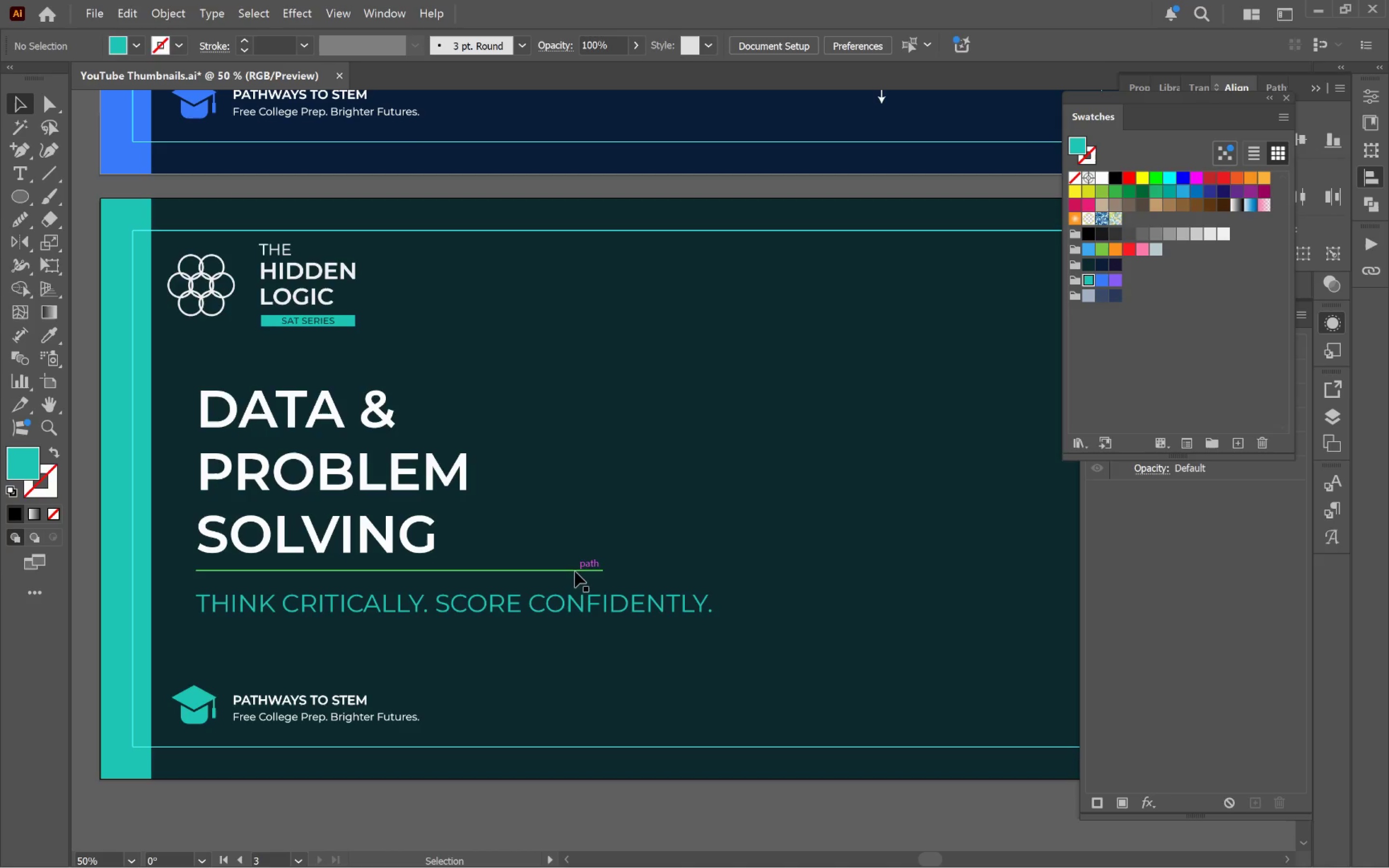 
left_click([577, 574])
 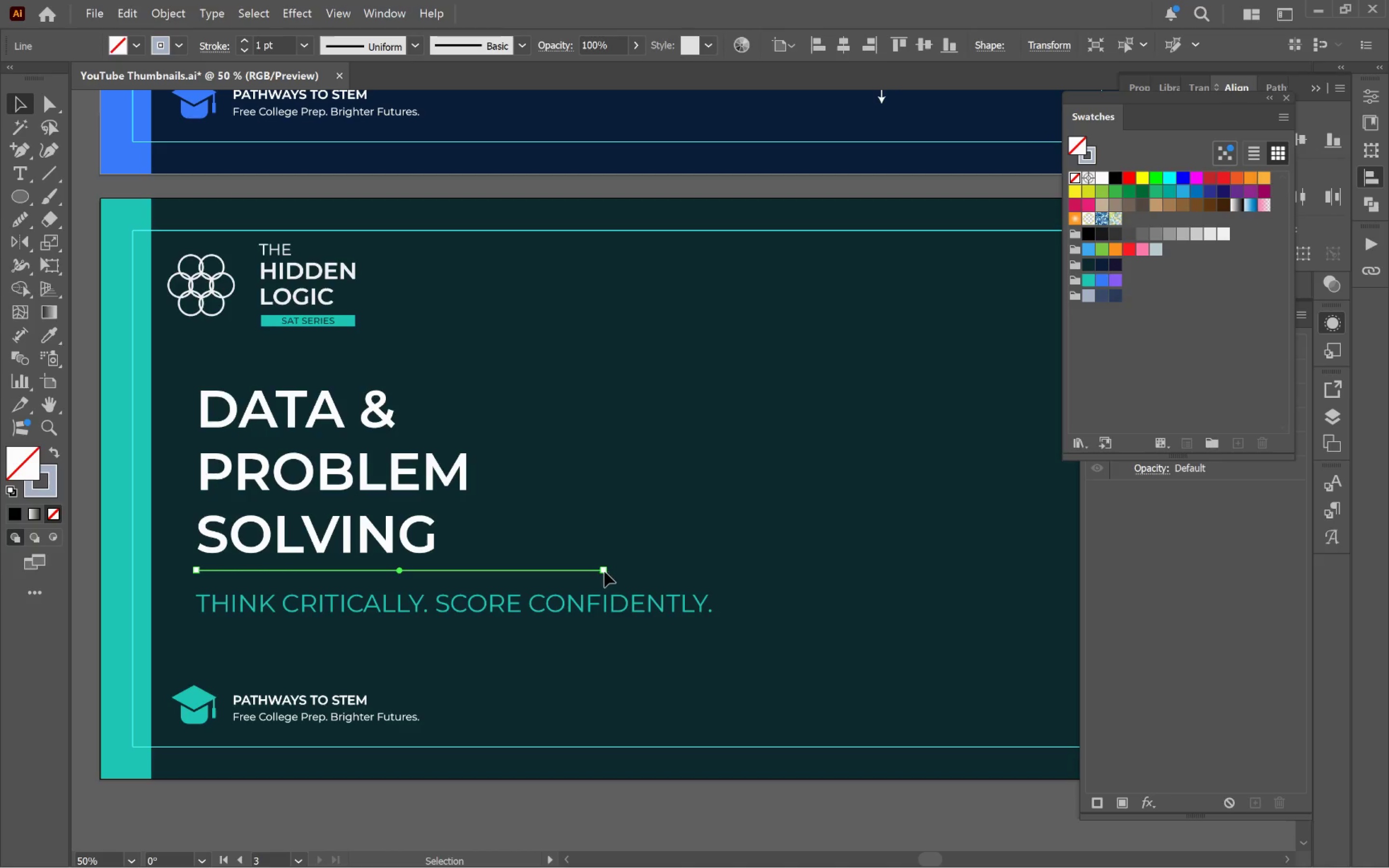 
left_click_drag(start_coordinate=[604, 571], to_coordinate=[709, 572])
 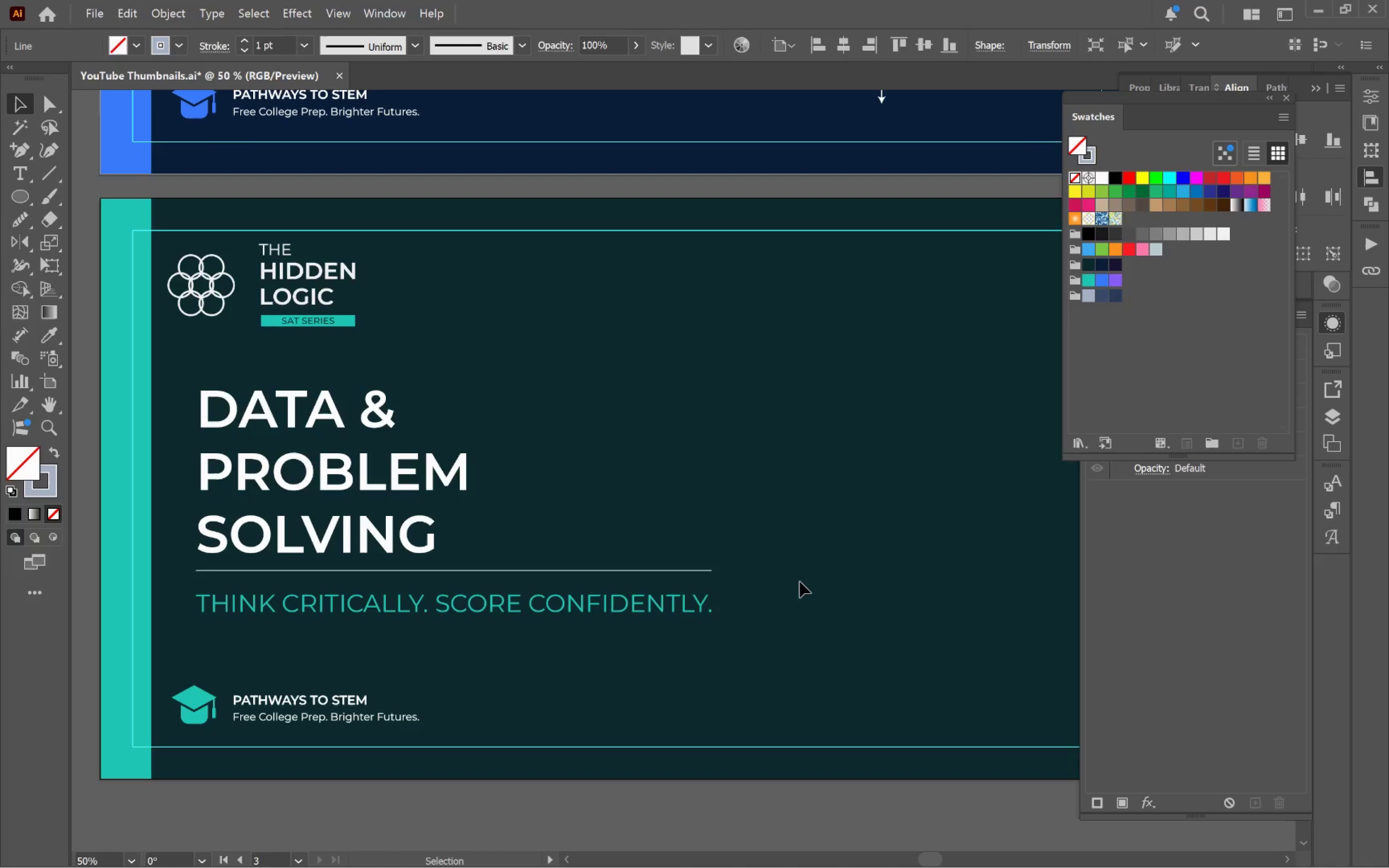 
hold_key(key=ShiftLeft, duration=1.56)
 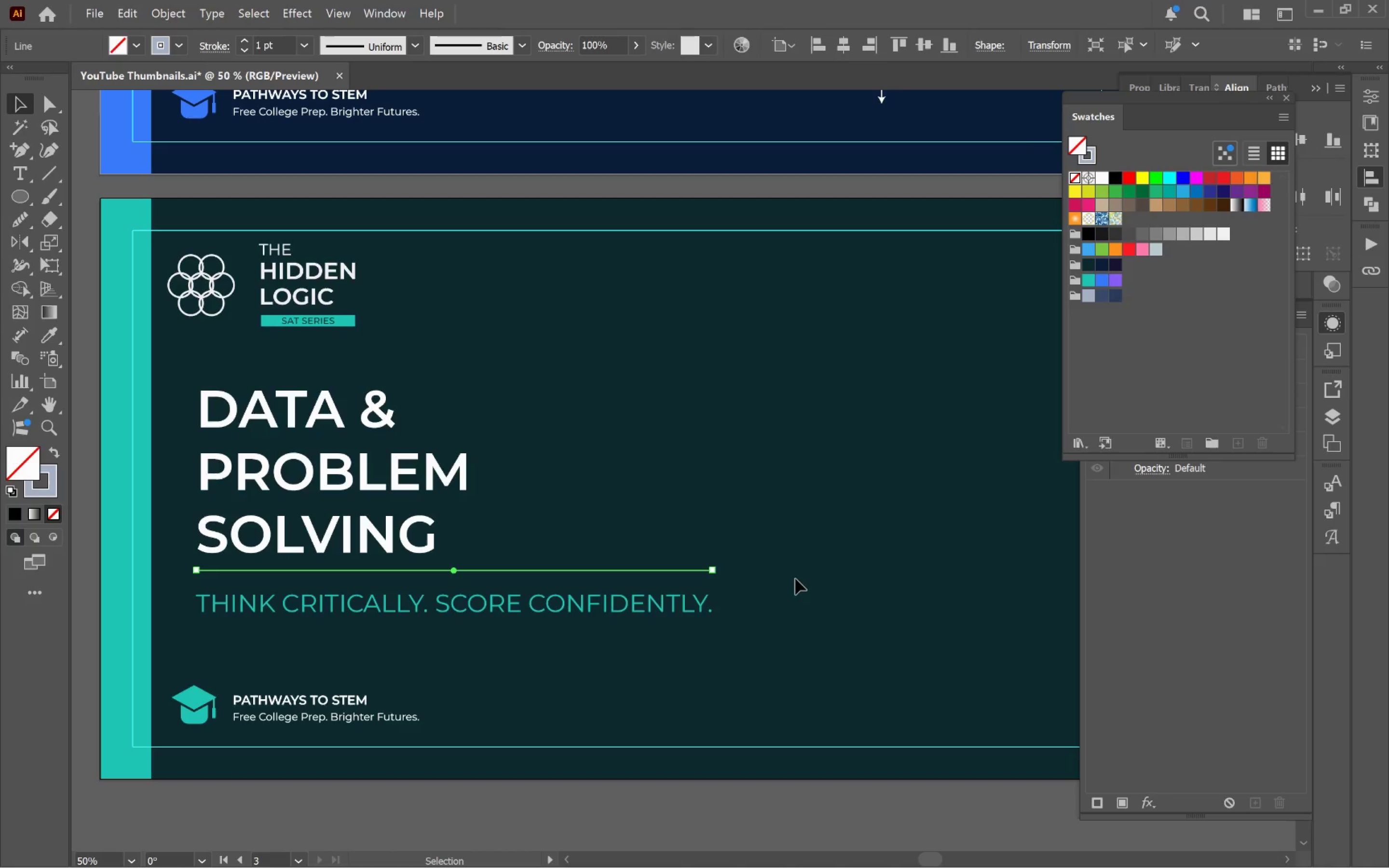 
left_click([795, 579])
 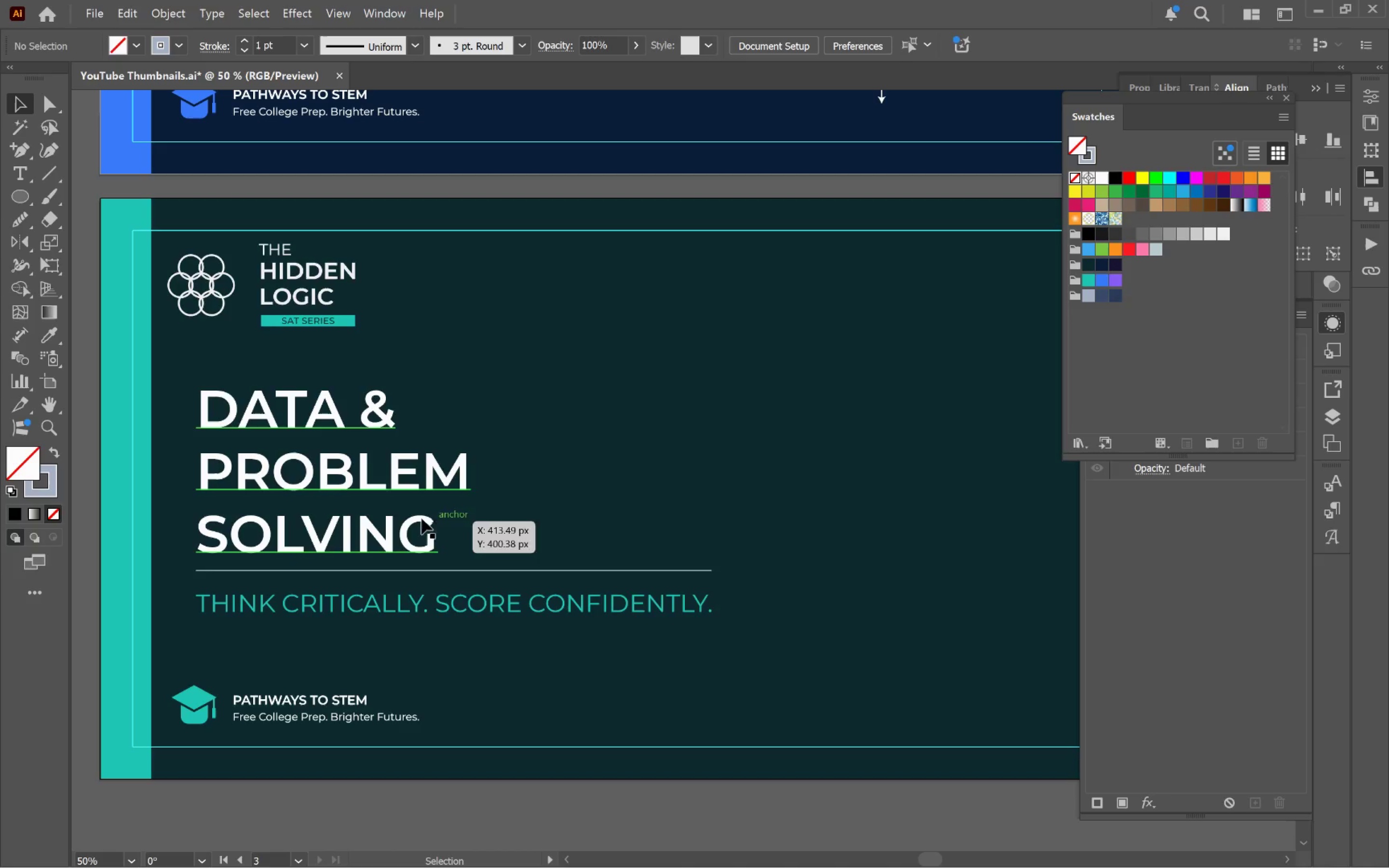 
left_click([397, 530])
 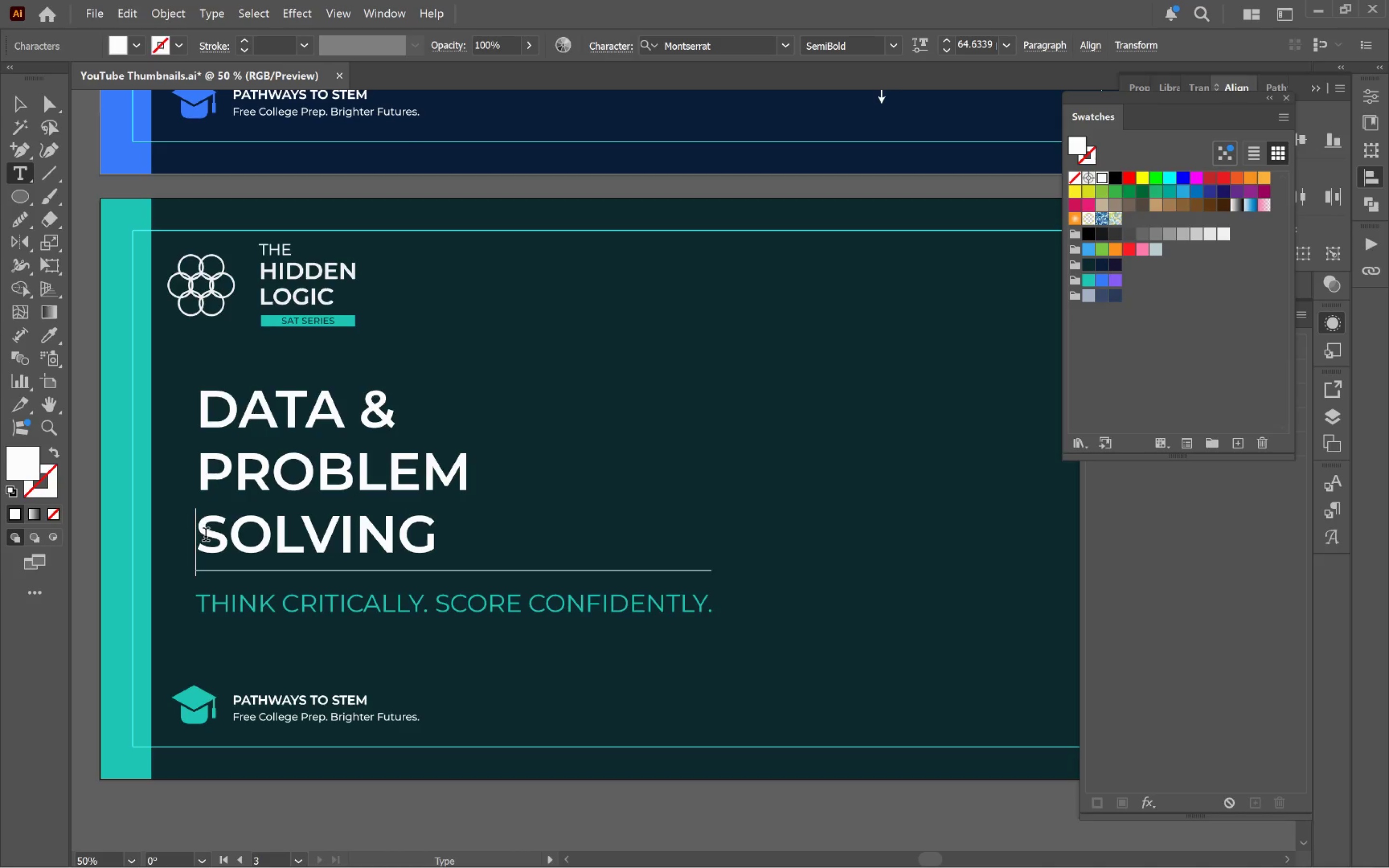 
key(Backspace)
 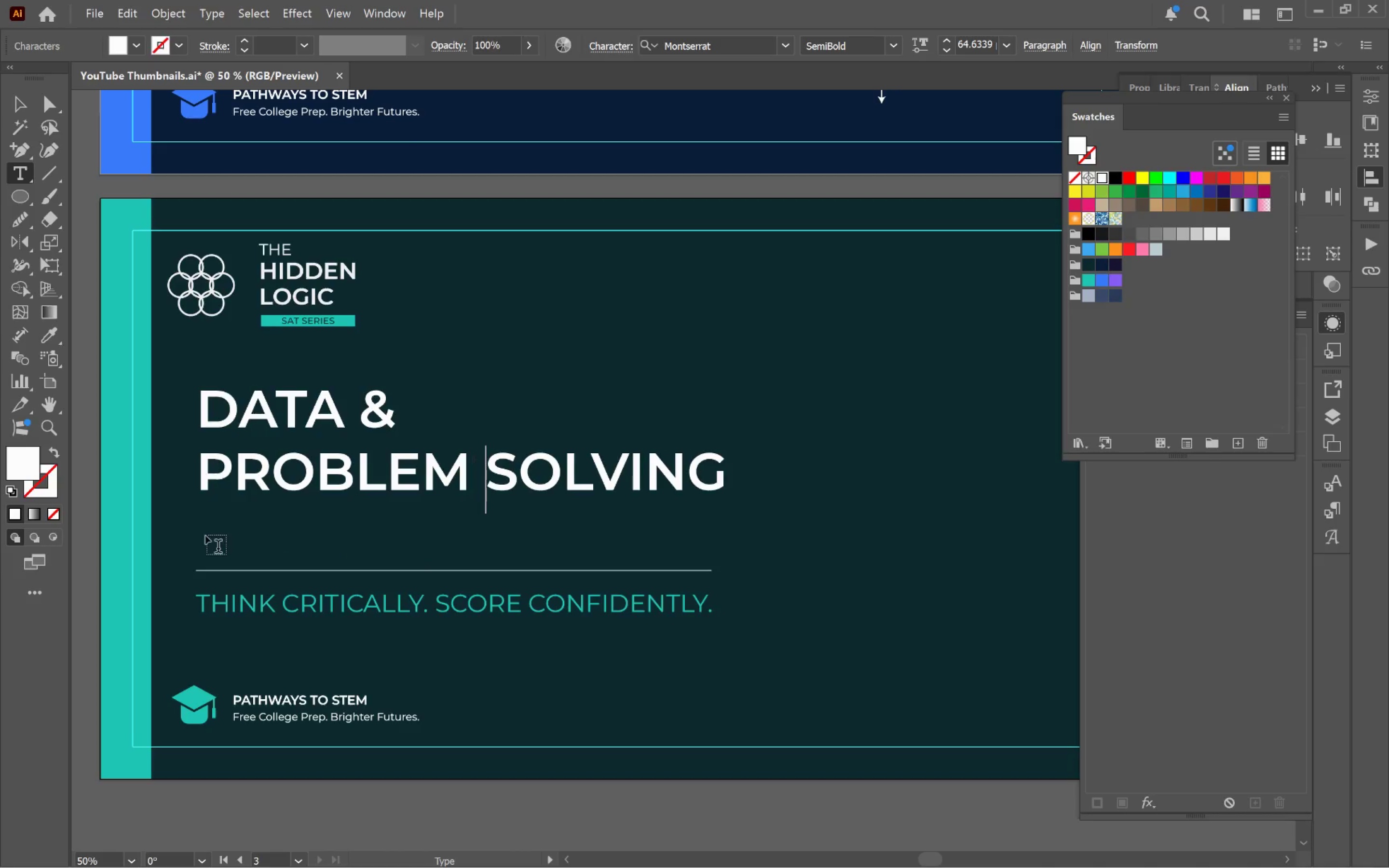 
key(Space)
 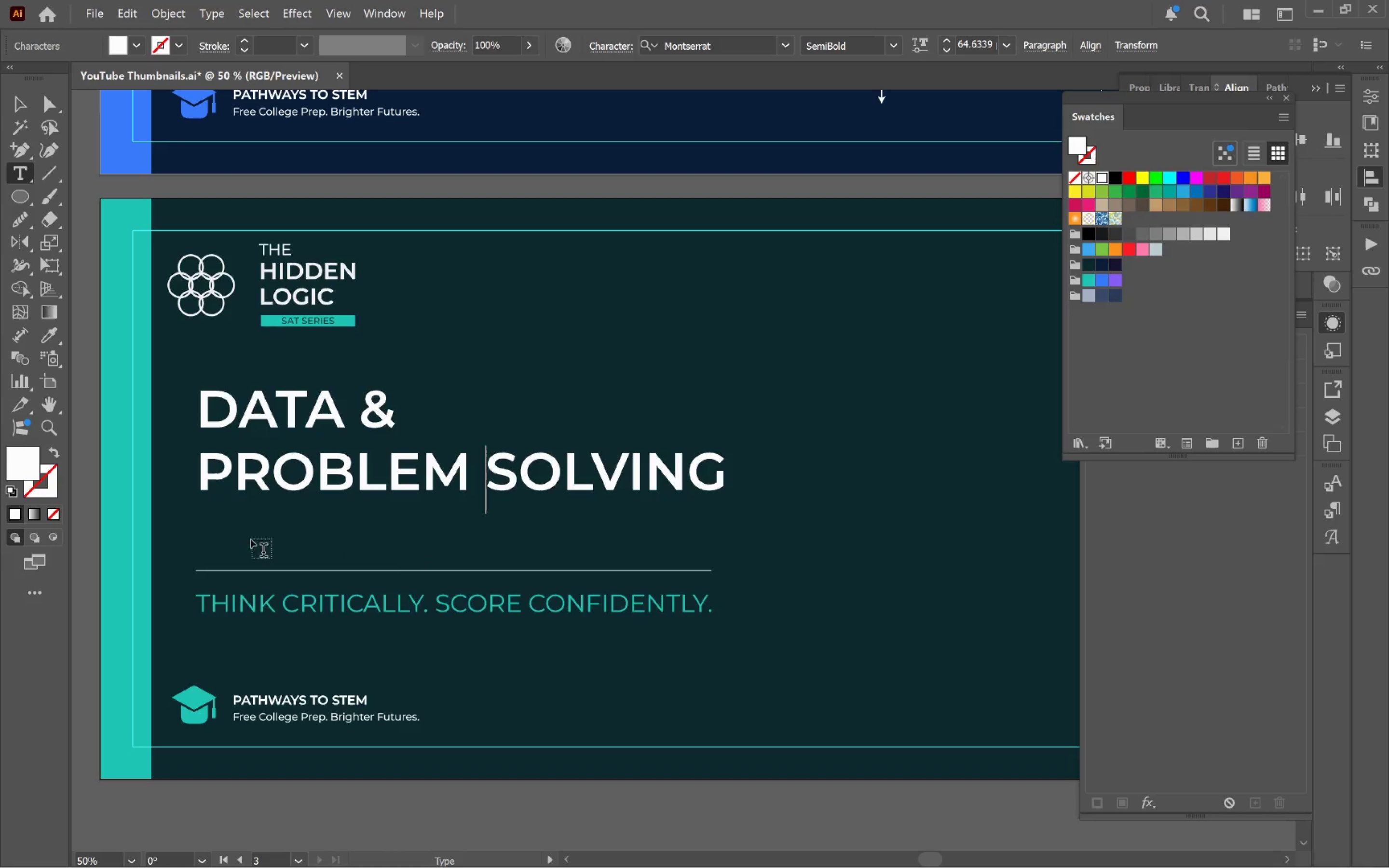 
hold_key(key=ControlLeft, duration=0.77)
left_click([786, 616])
 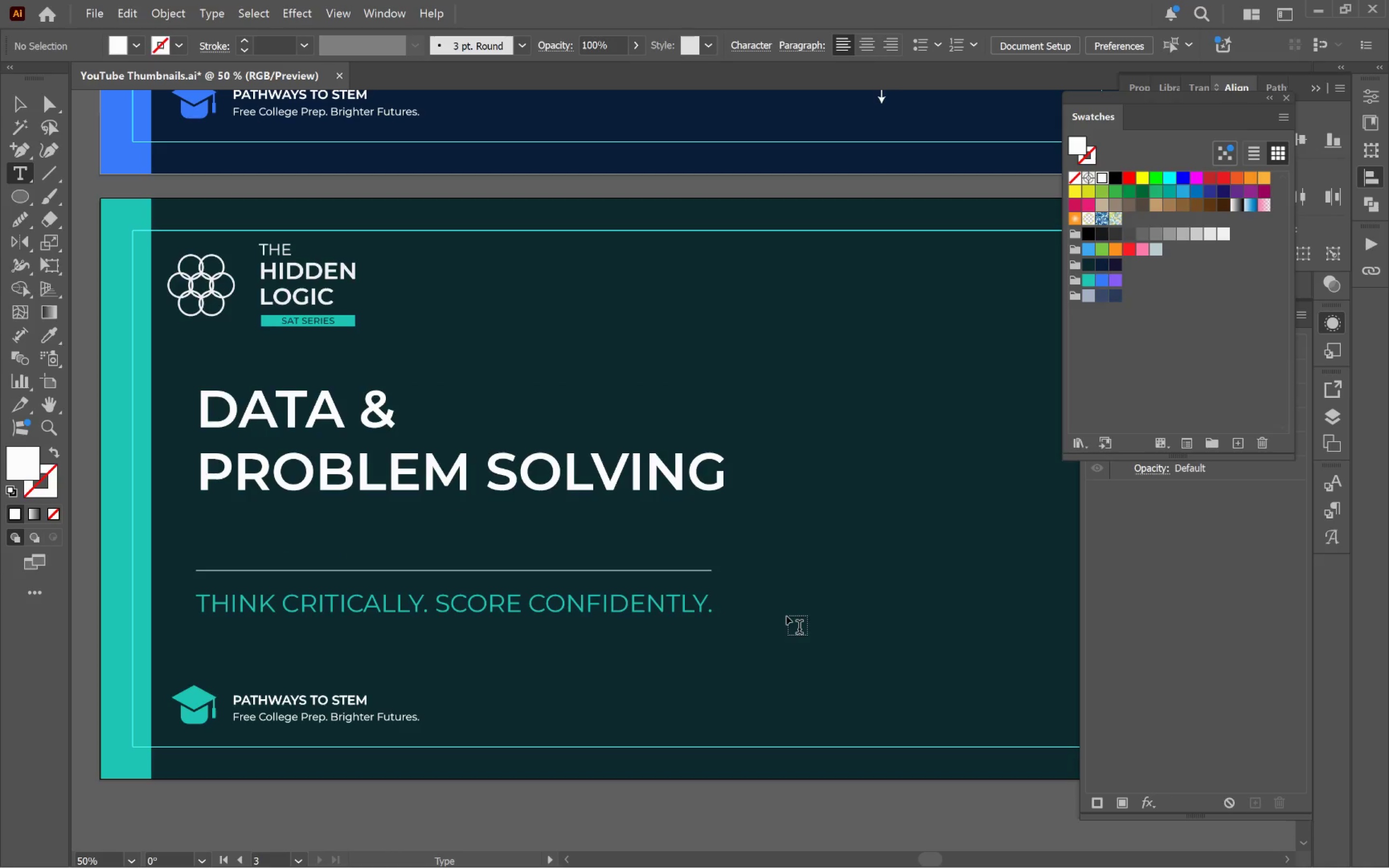 
key(V)
 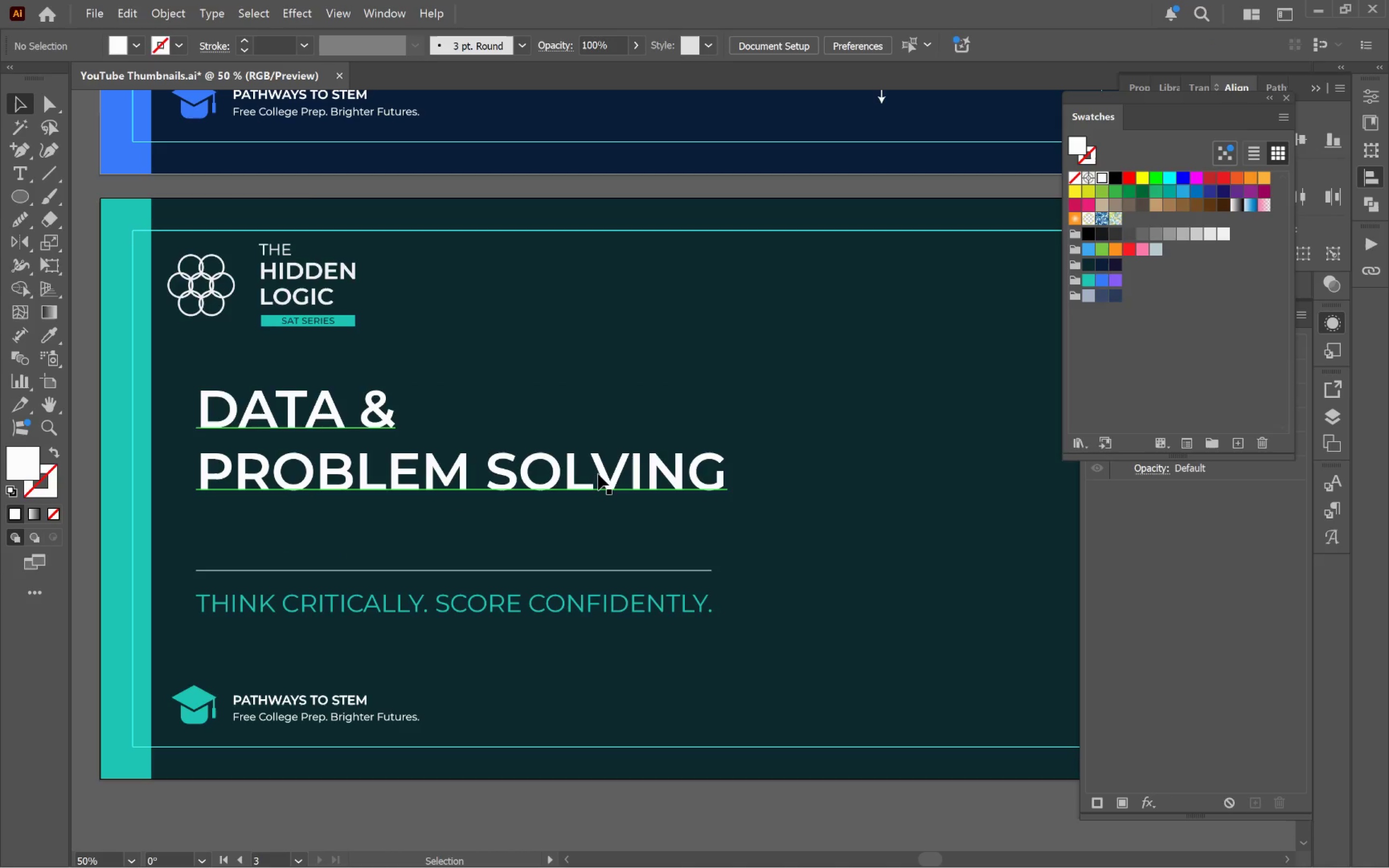 
left_click_drag(start_coordinate=[598, 474], to_coordinate=[604, 534])
 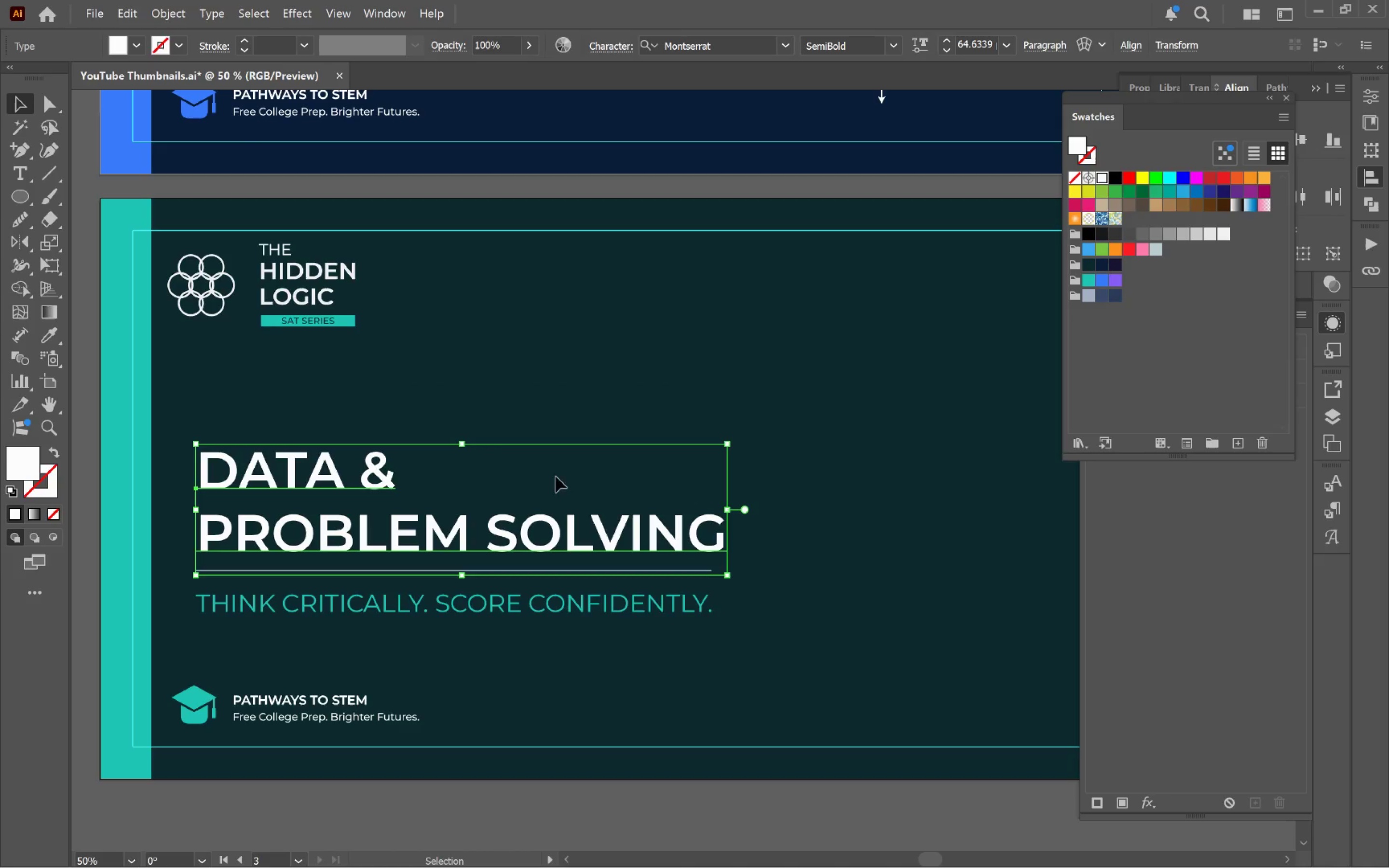 
hold_key(key=ShiftLeft, duration=1.55)
 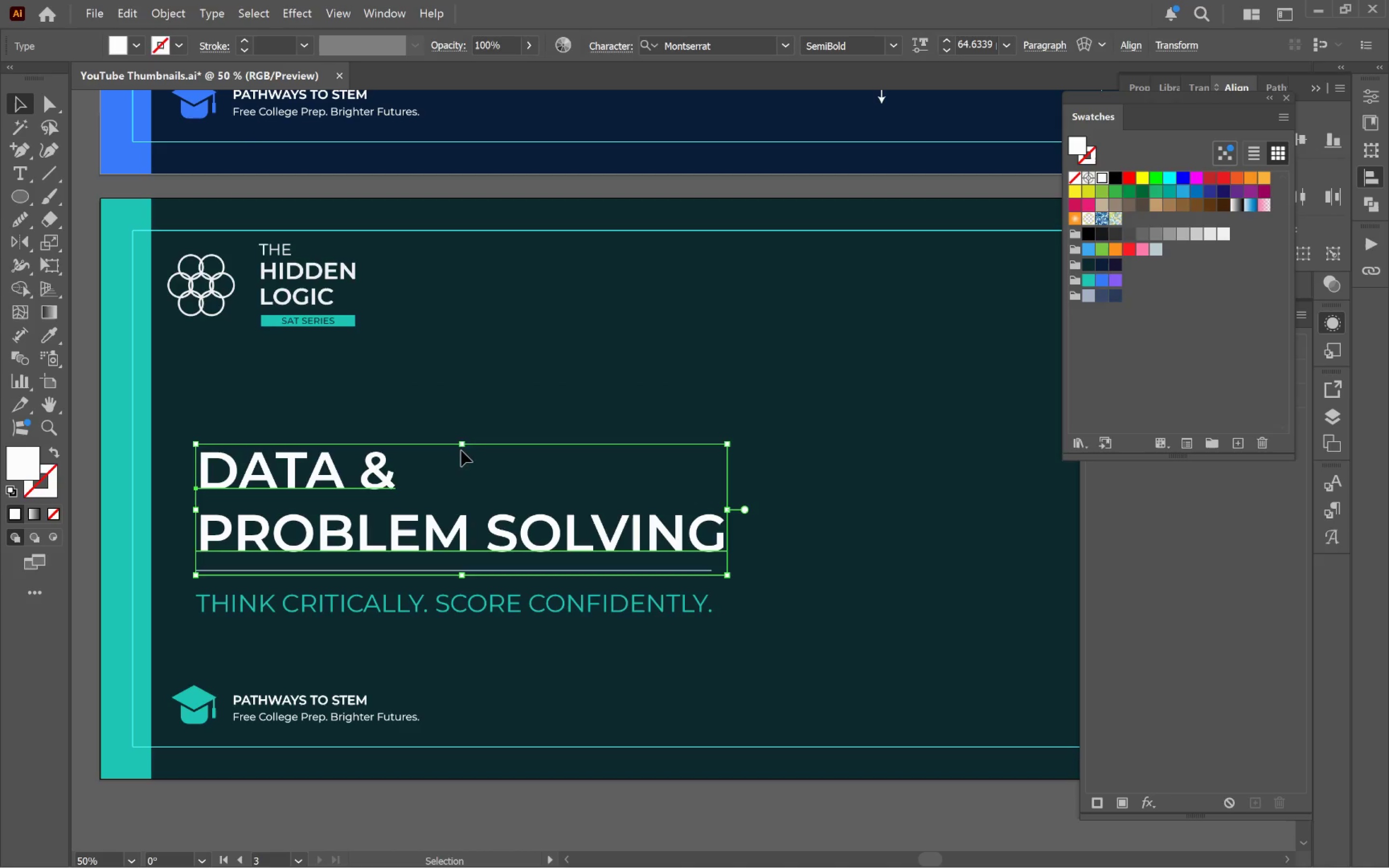 
left_click_drag(start_coordinate=[461, 444], to_coordinate=[464, 426])
 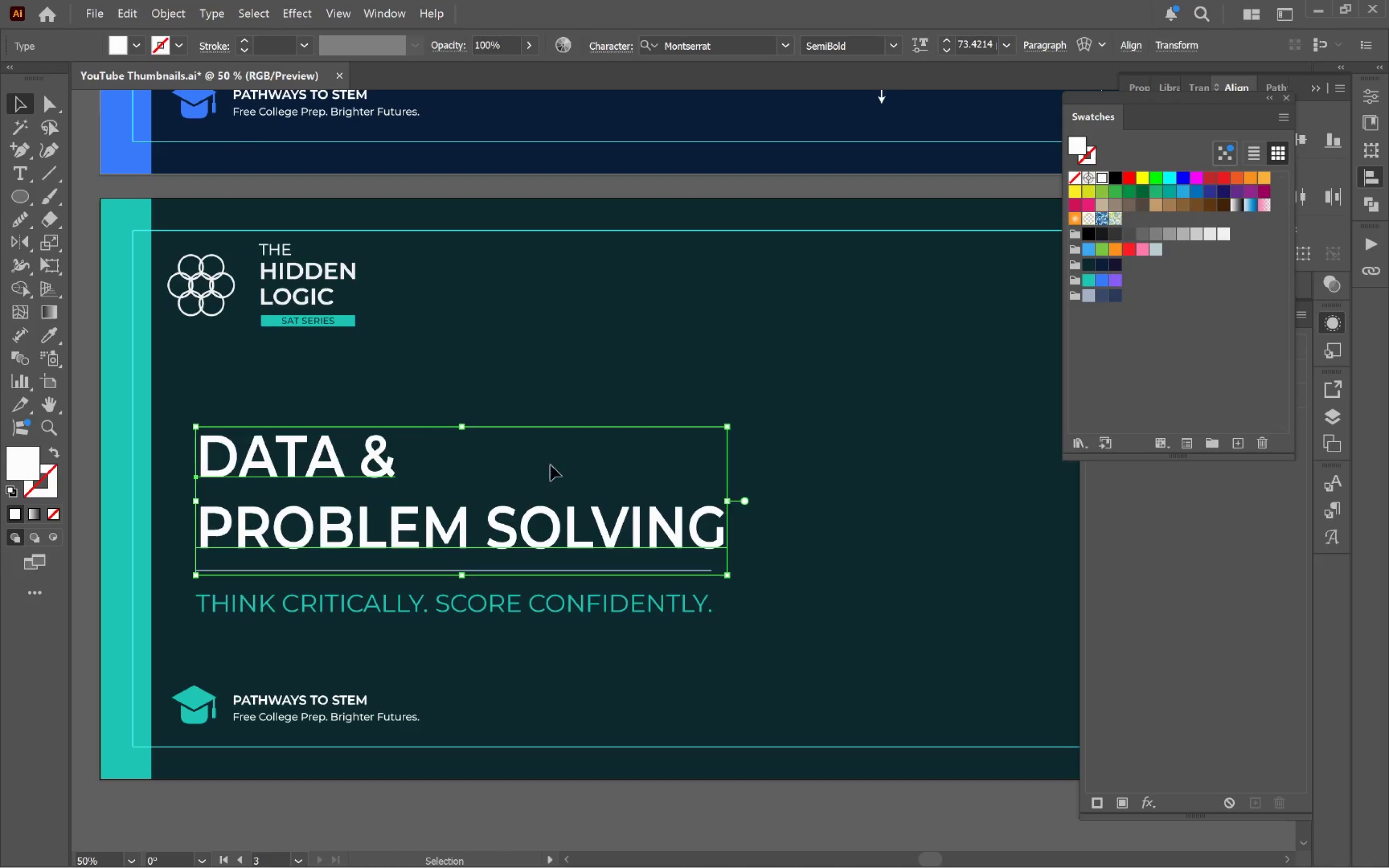 
left_click([567, 470])
 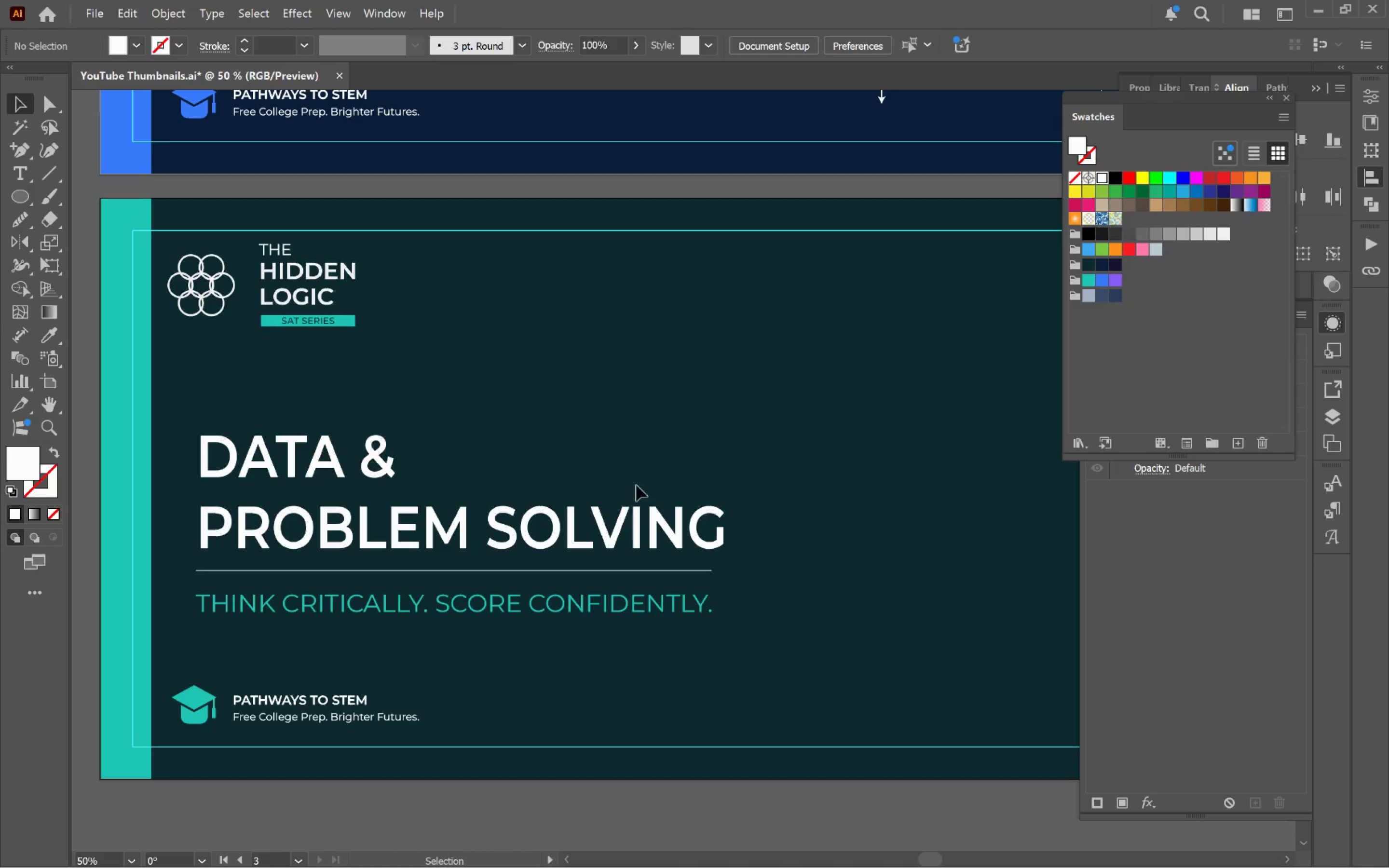 
hold_key(key=AltLeft, duration=0.76)
 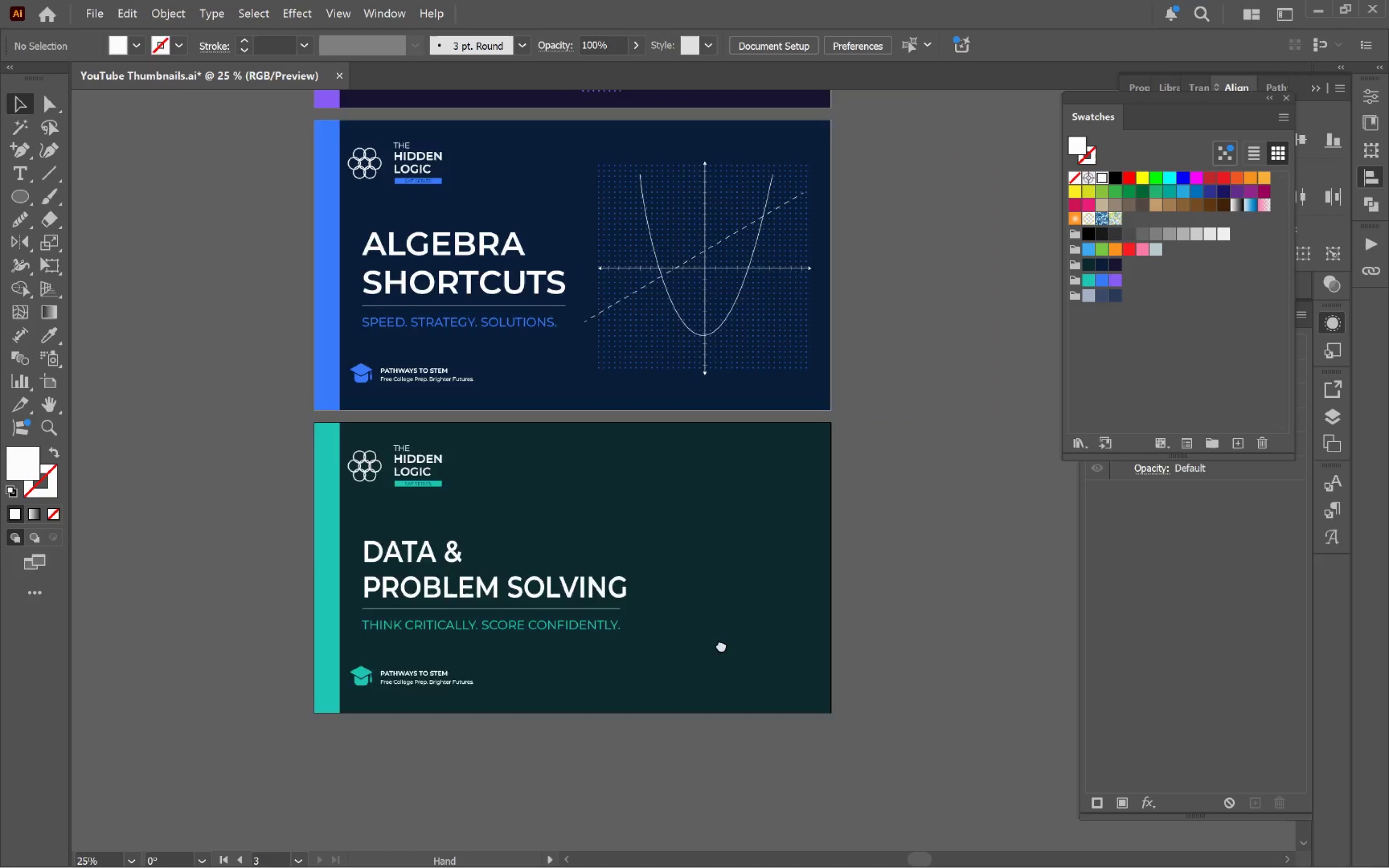 
hold_key(key=Space, duration=0.78)
 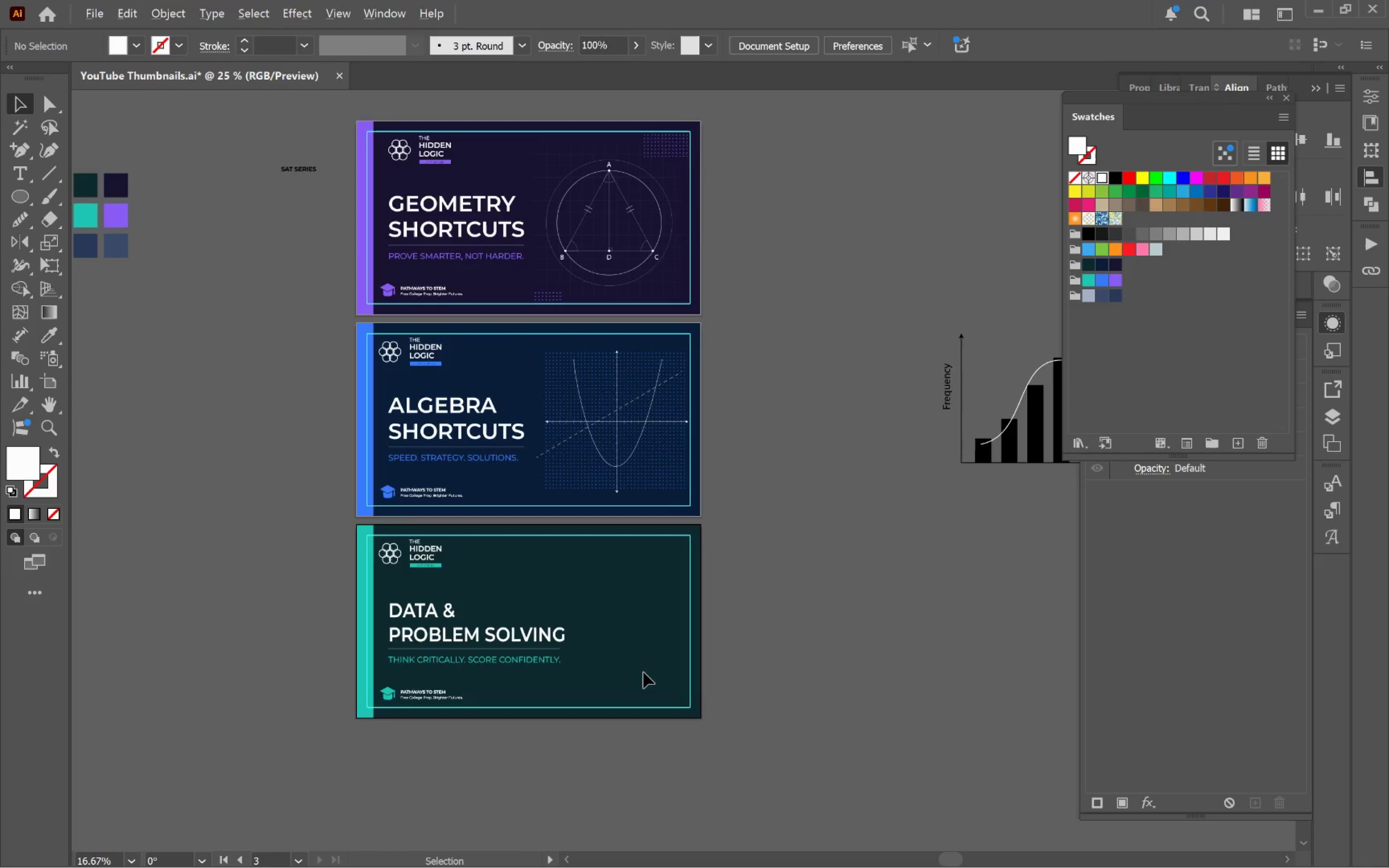 
scroll: coordinate [888, 687], scroll_direction: down, amount: 2.0
 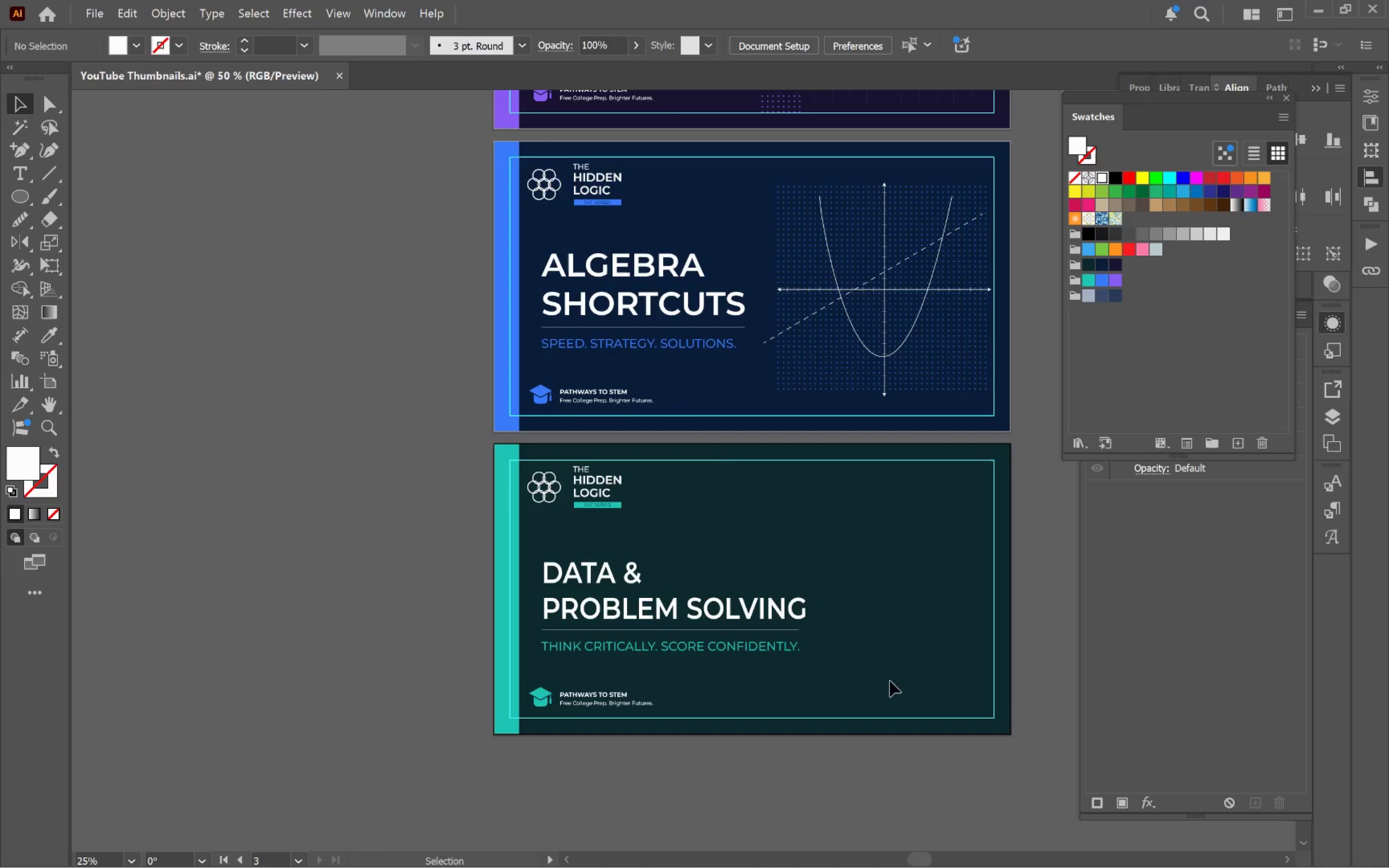 
left_click_drag(start_coordinate=[913, 668], to_coordinate=[633, 675])
 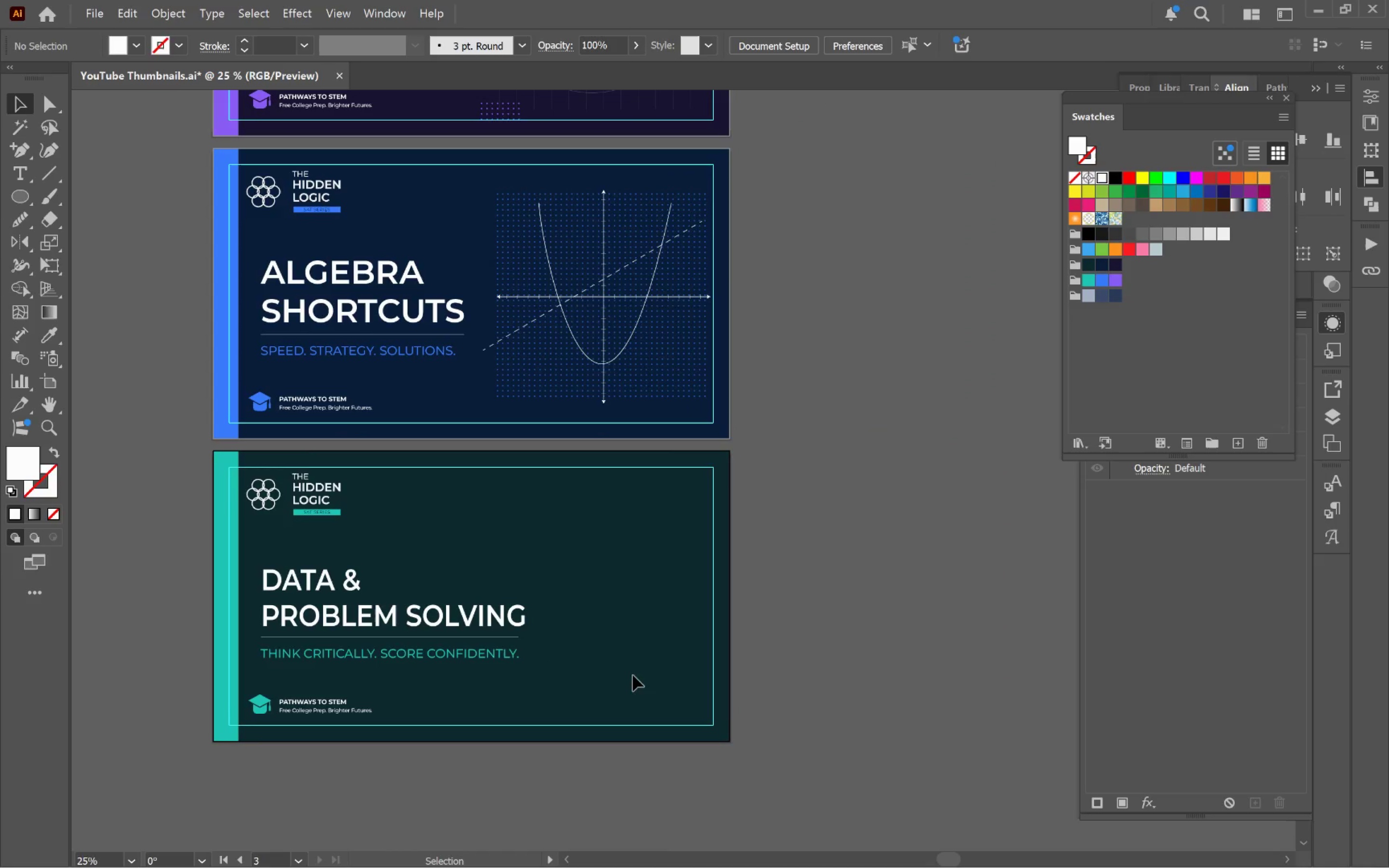 
hold_key(key=AltLeft, duration=0.63)
scroll: coordinate [643, 672], scroll_direction: down, amount: 2.0
 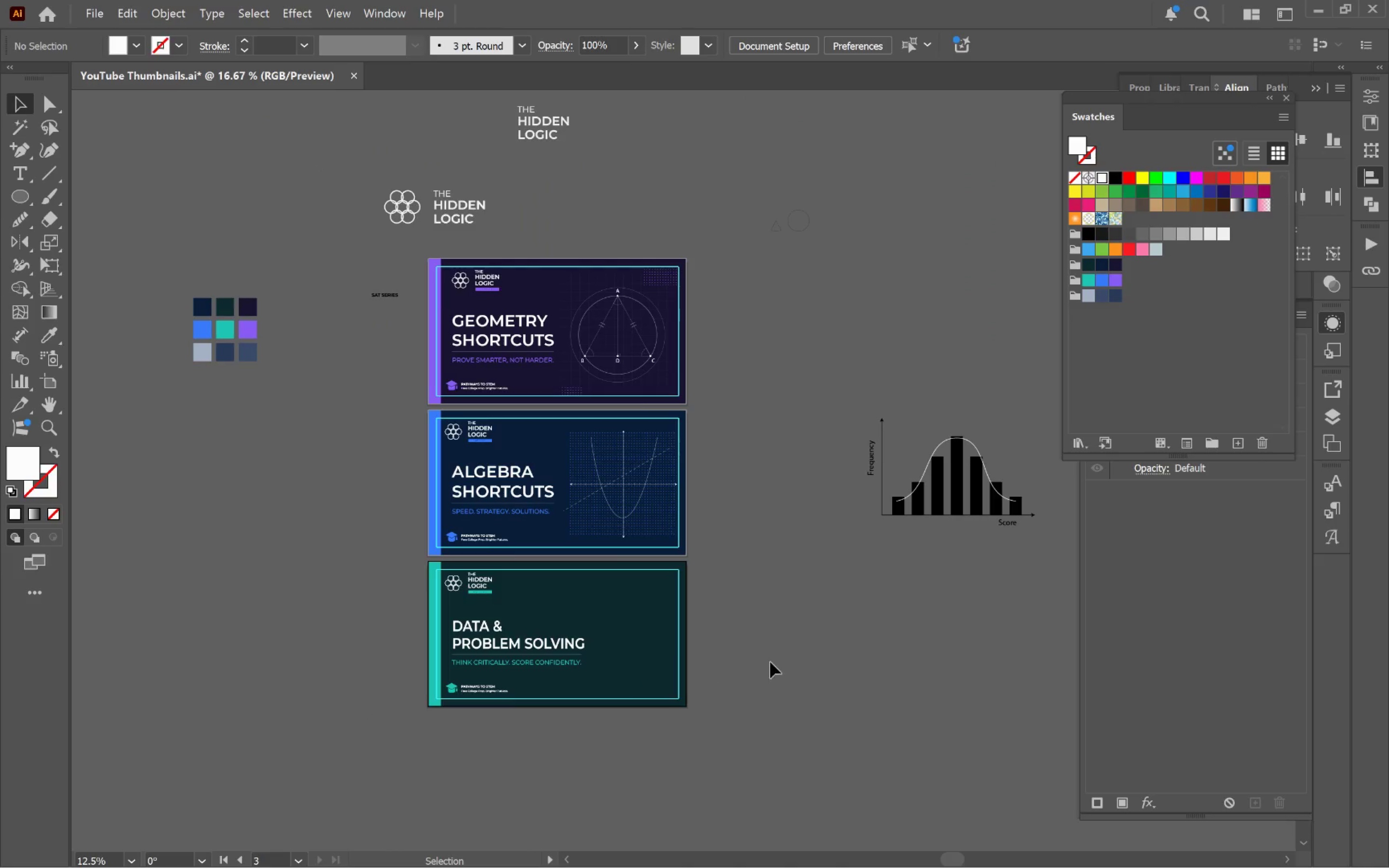 
left_click([849, 665])
 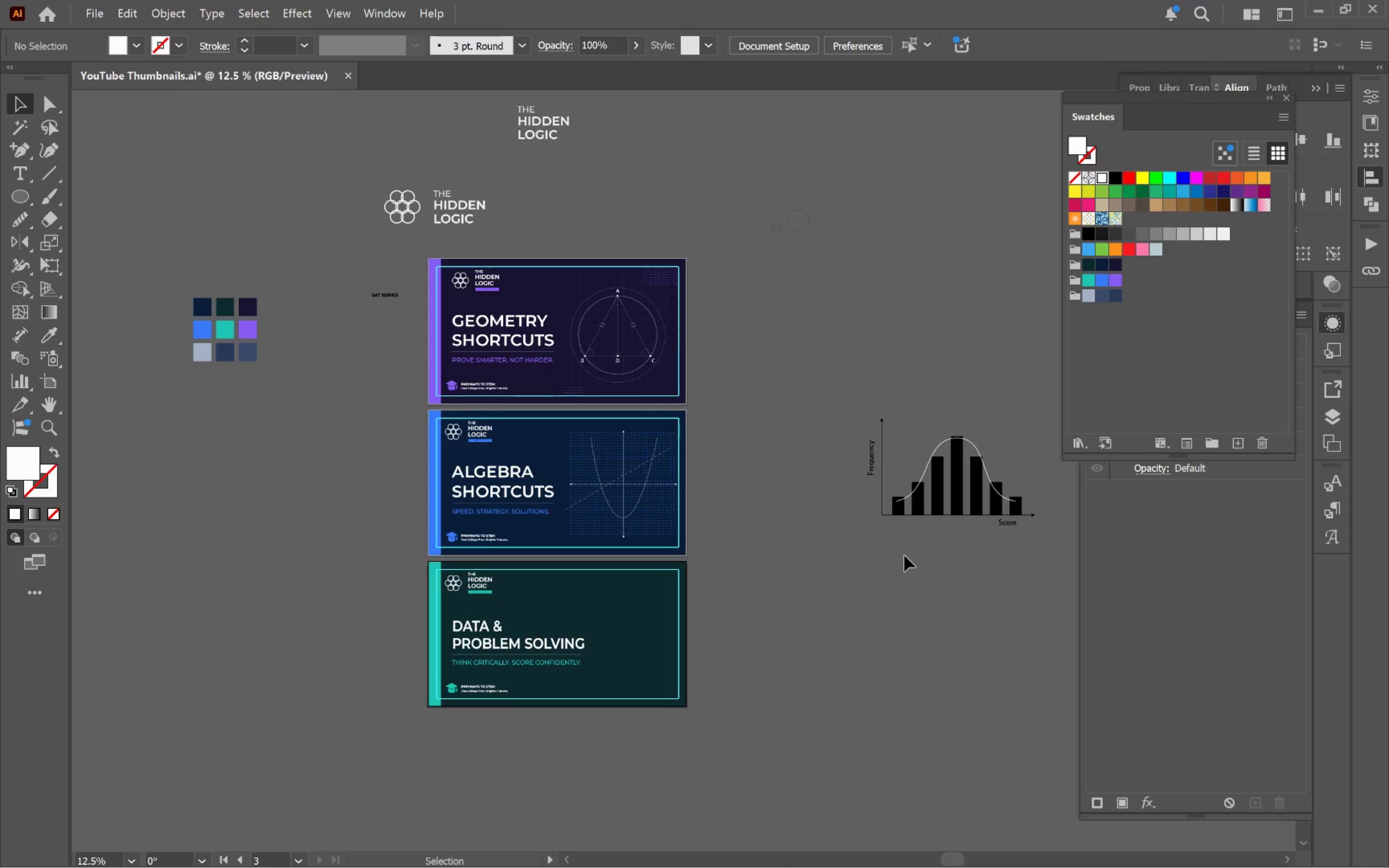 
left_click([943, 506])
 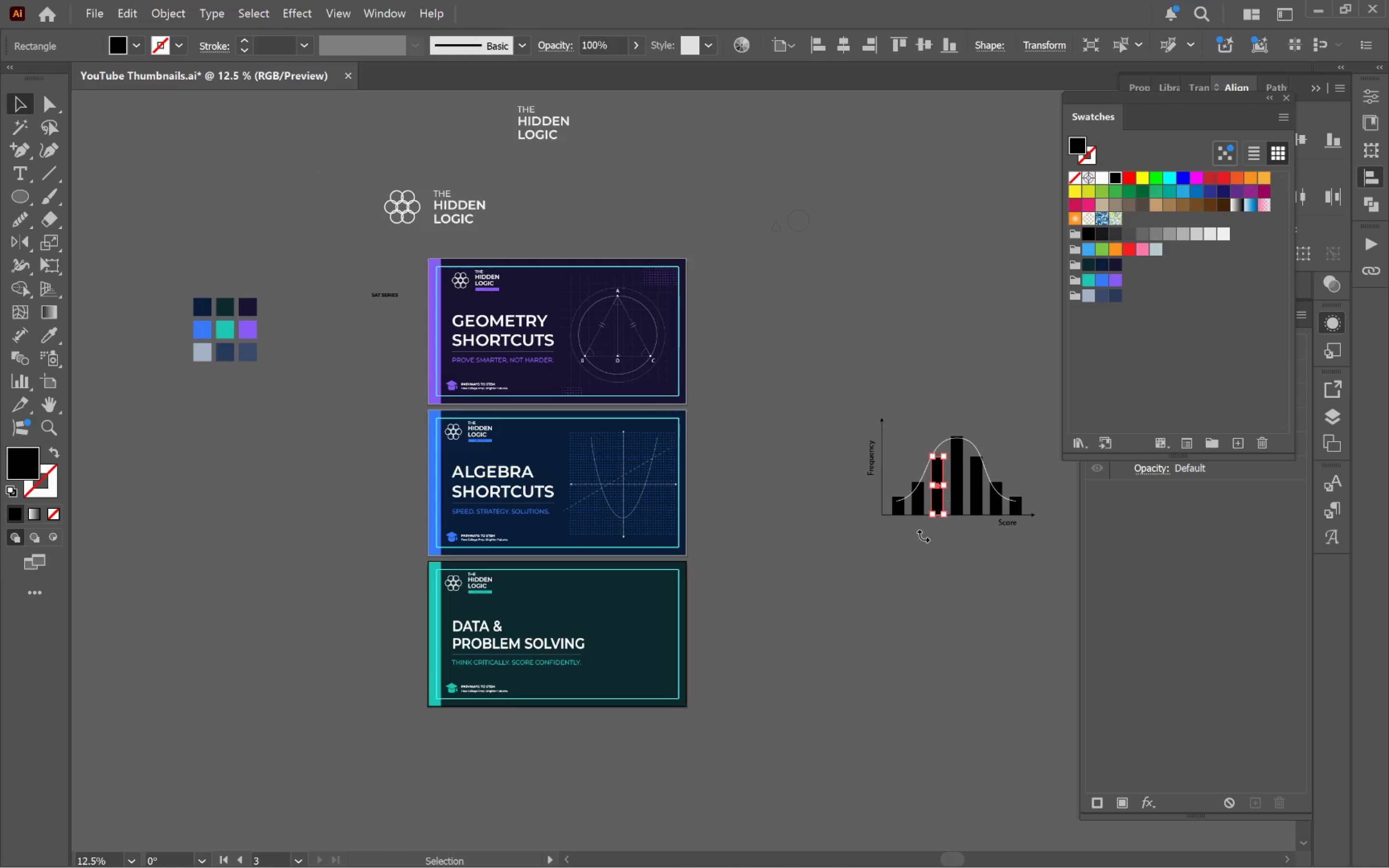 
left_click([844, 556])
 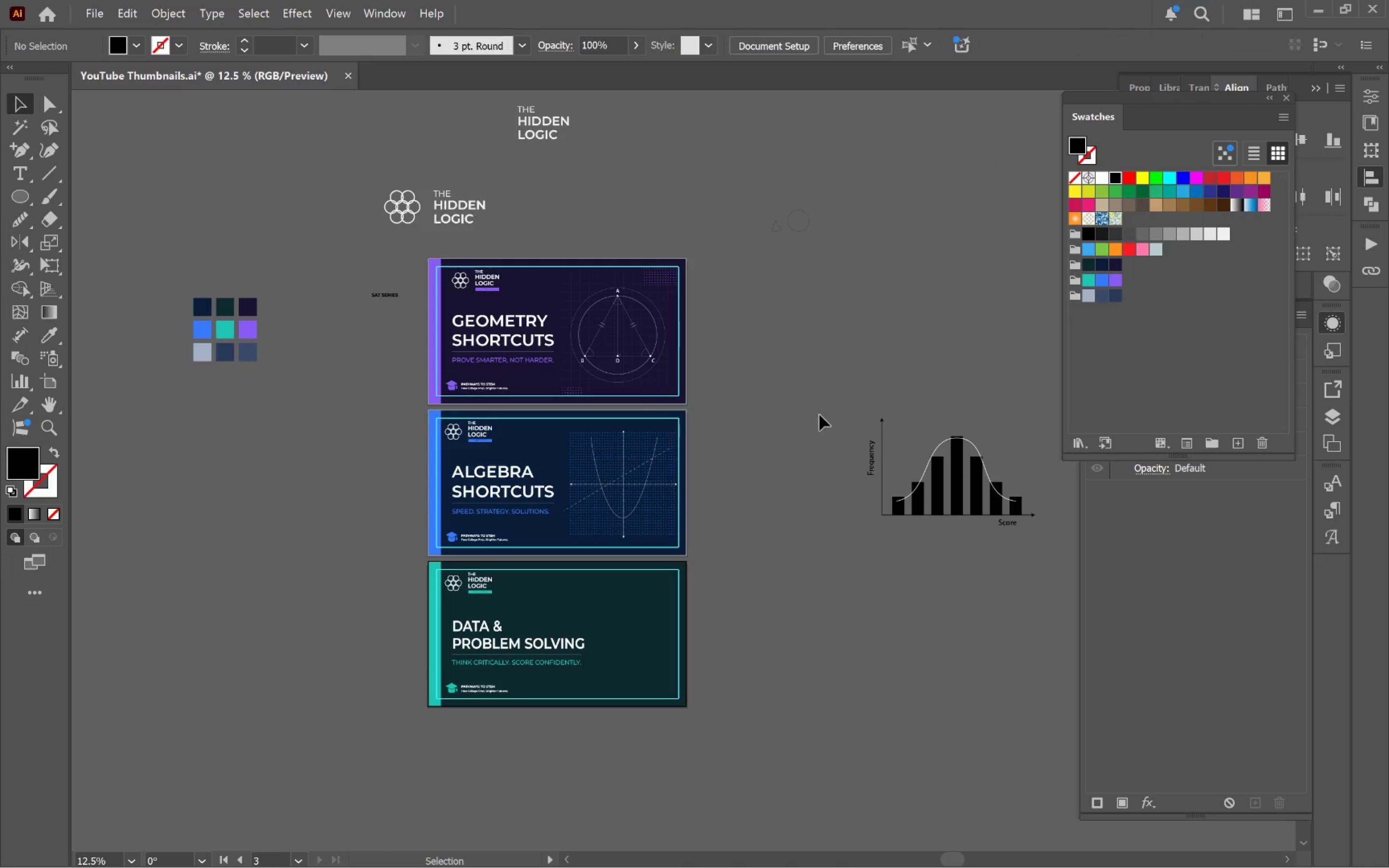 
left_click_drag(start_coordinate=[824, 396], to_coordinate=[1064, 568])
 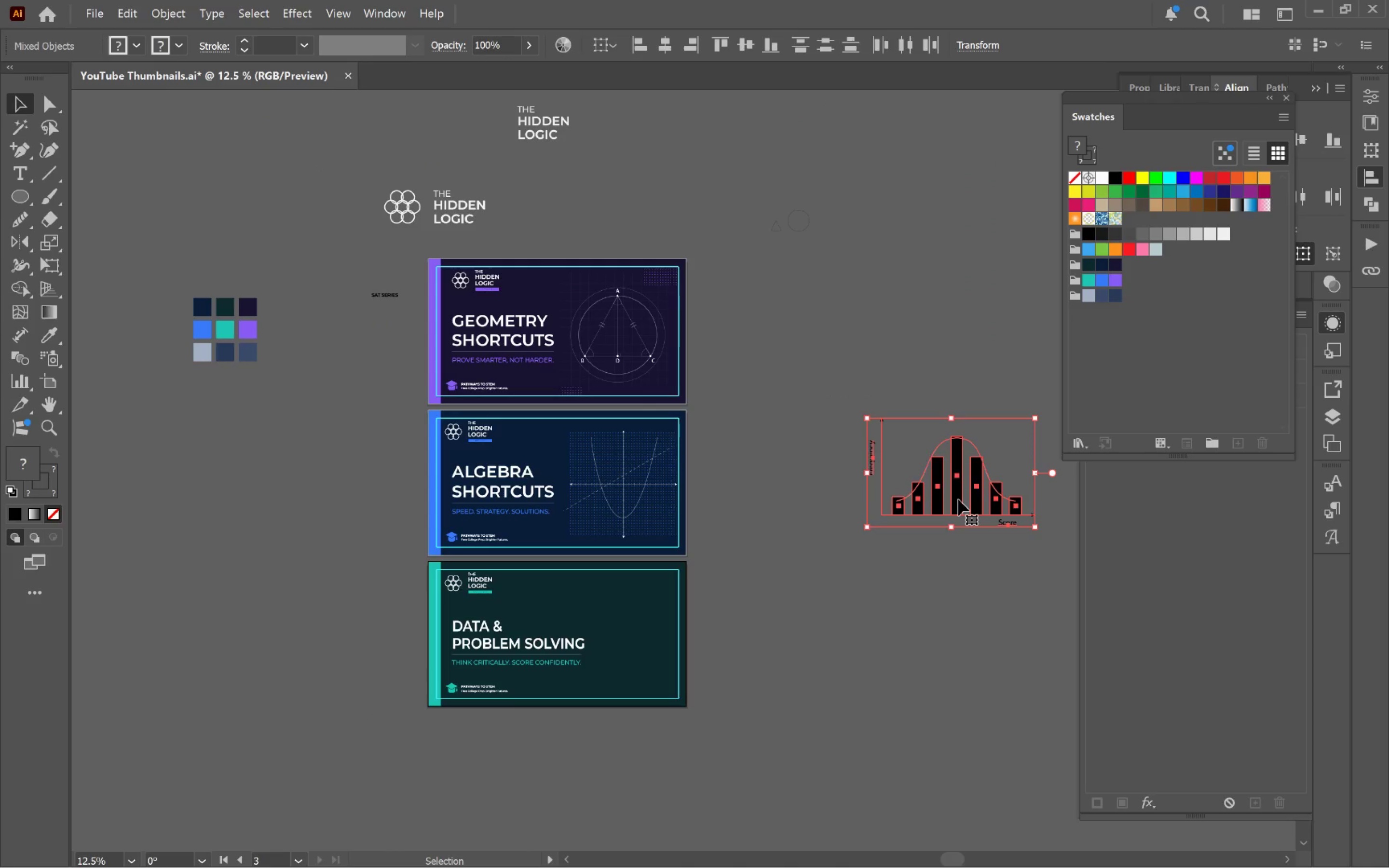 
key(Control+G)
 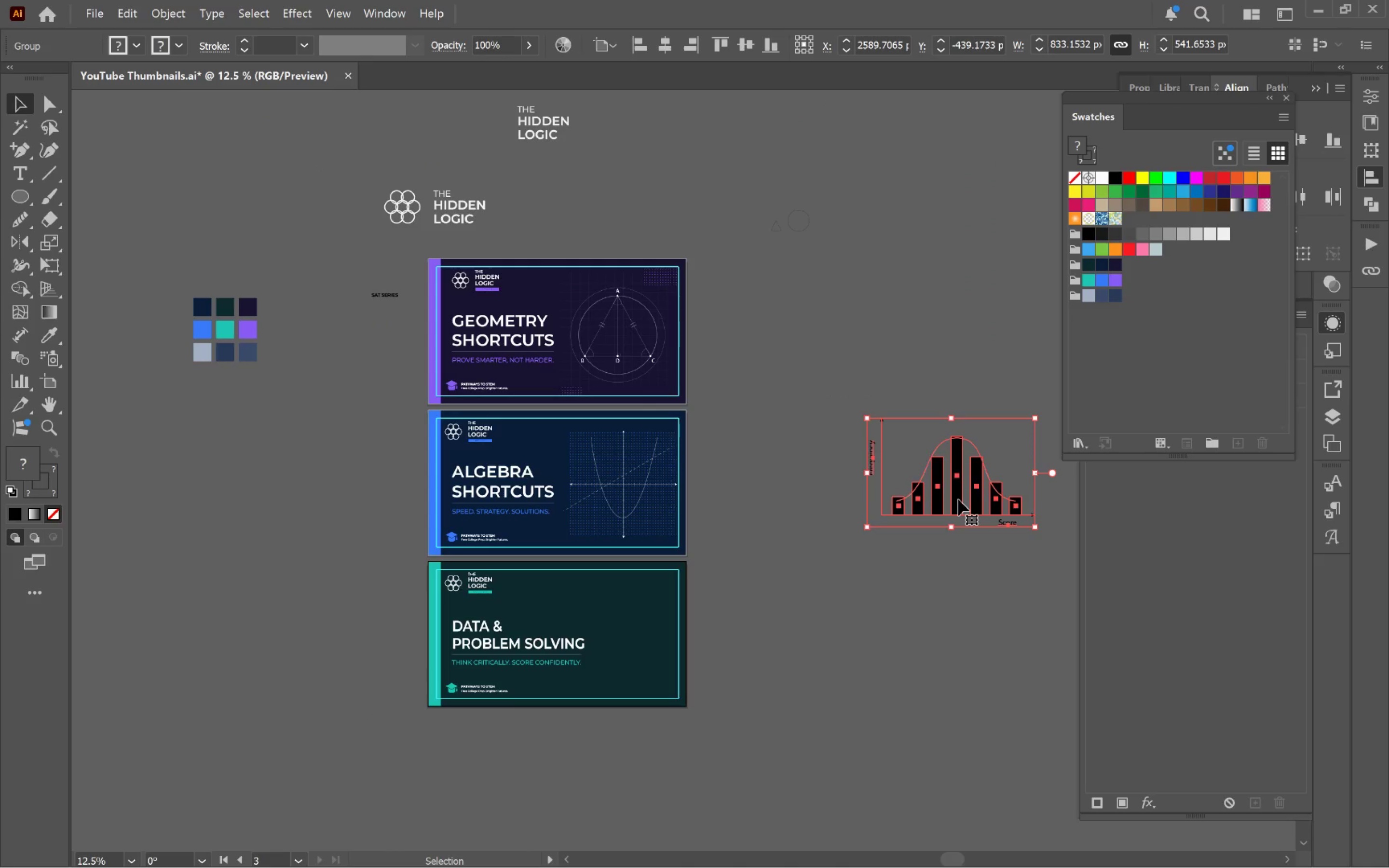 
left_click_drag(start_coordinate=[958, 500], to_coordinate=[655, 650])
 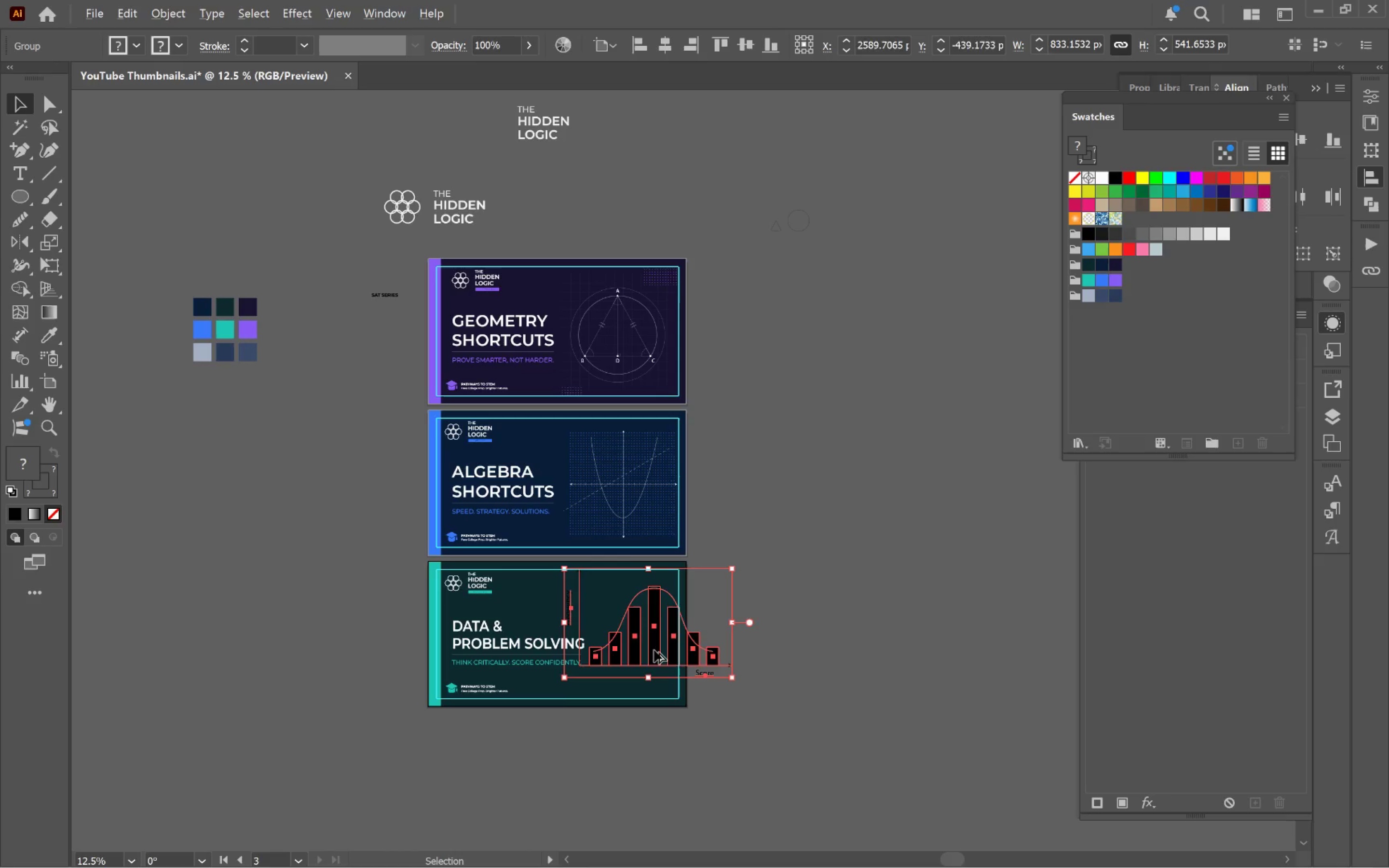 
hold_key(key=AltLeft, duration=1.61)
scroll: coordinate [638, 643], scroll_direction: up, amount: 1.0
 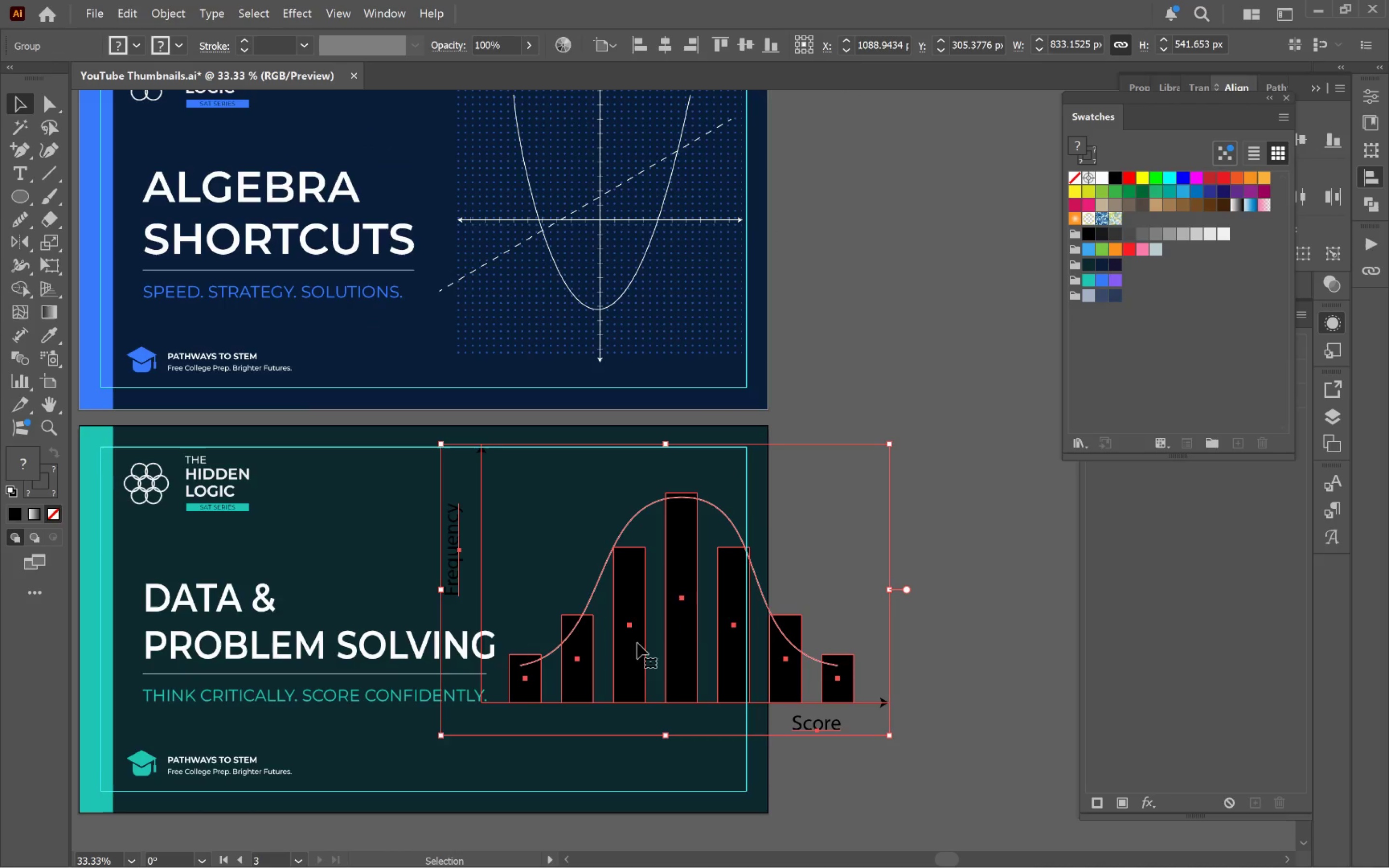 
hold_key(key=Space, duration=0.95)
 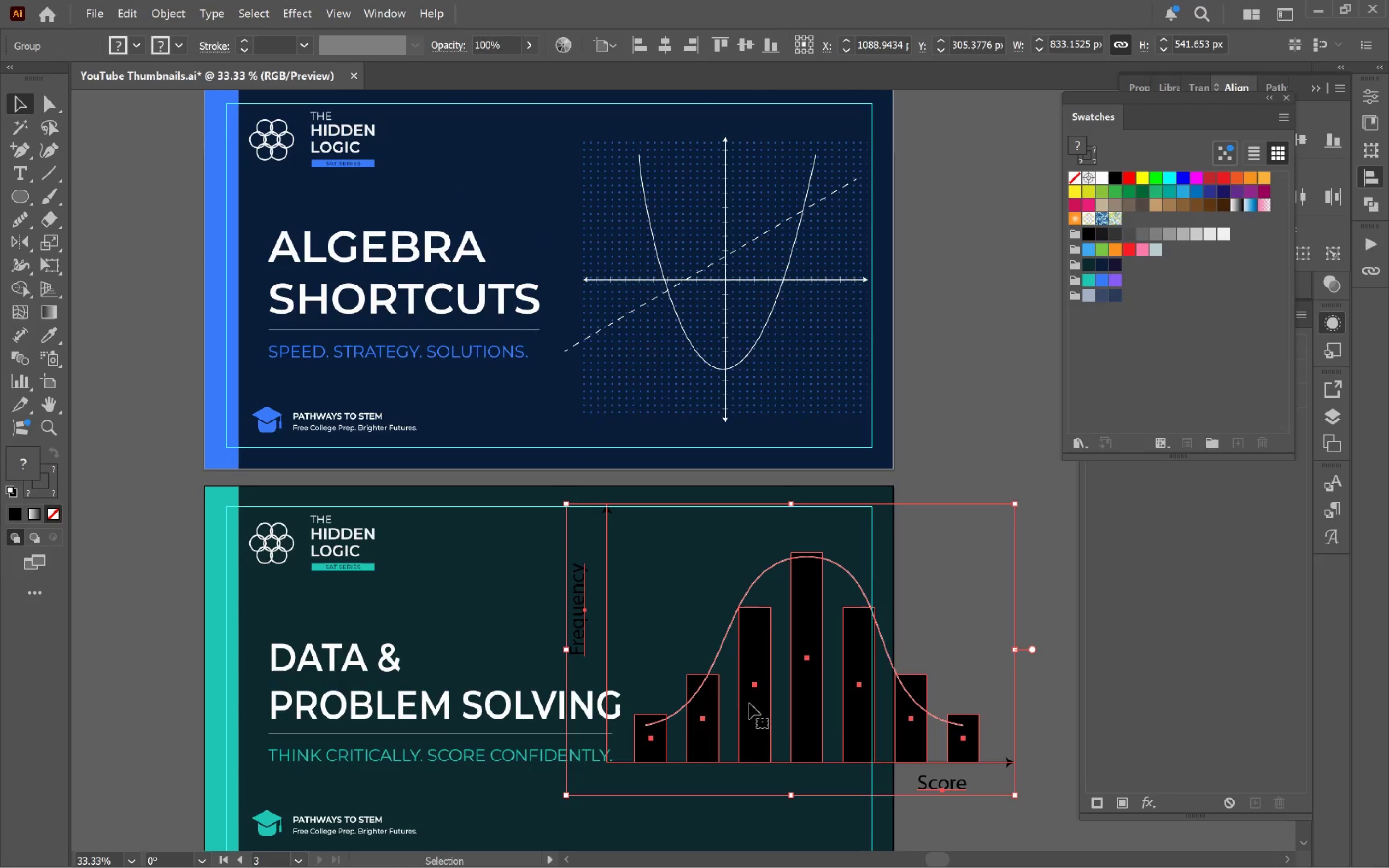 
left_click_drag(start_coordinate=[632, 640], to_coordinate=[758, 700])
 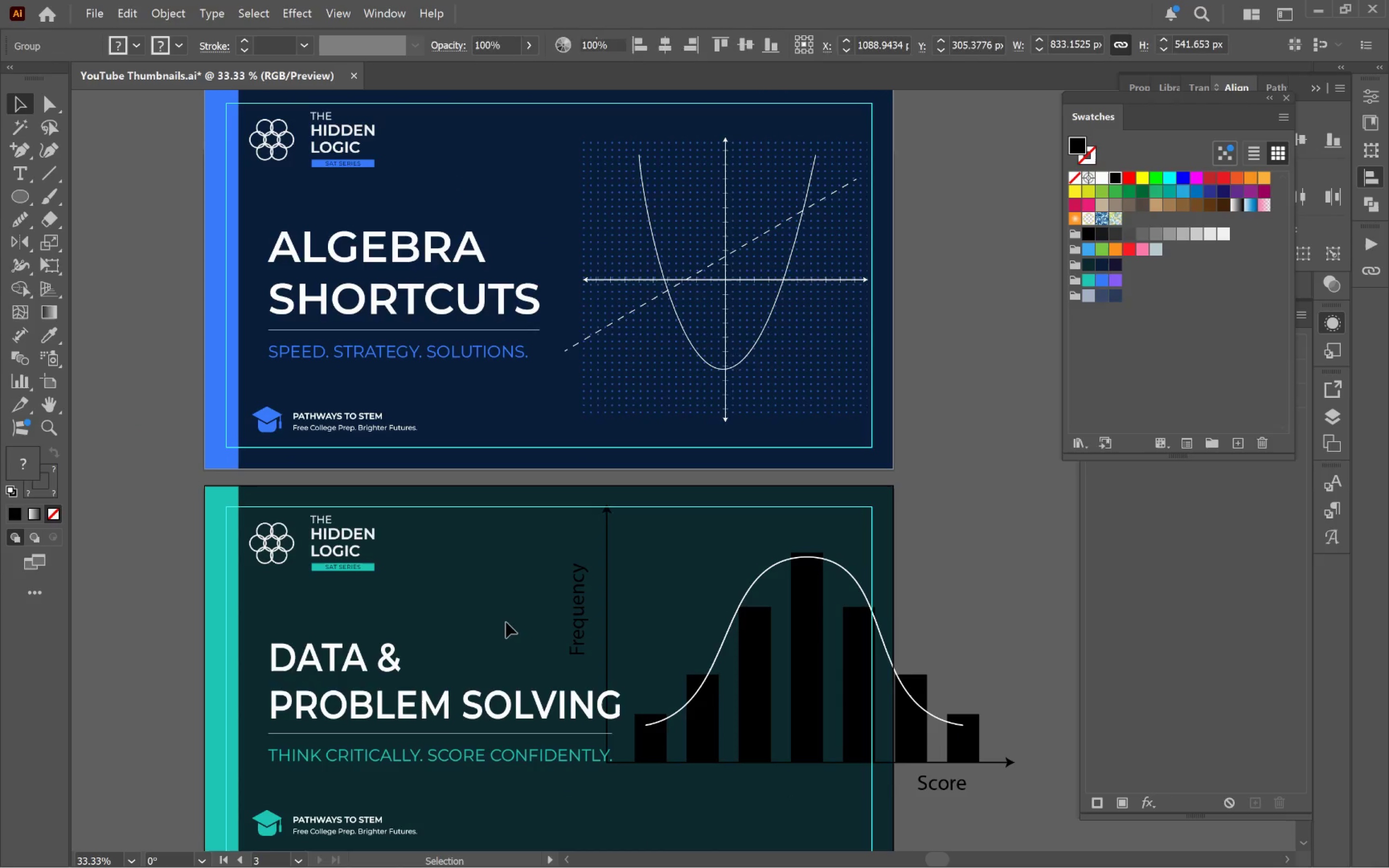 
left_click_drag(start_coordinate=[473, 638], to_coordinate=[328, 763])
 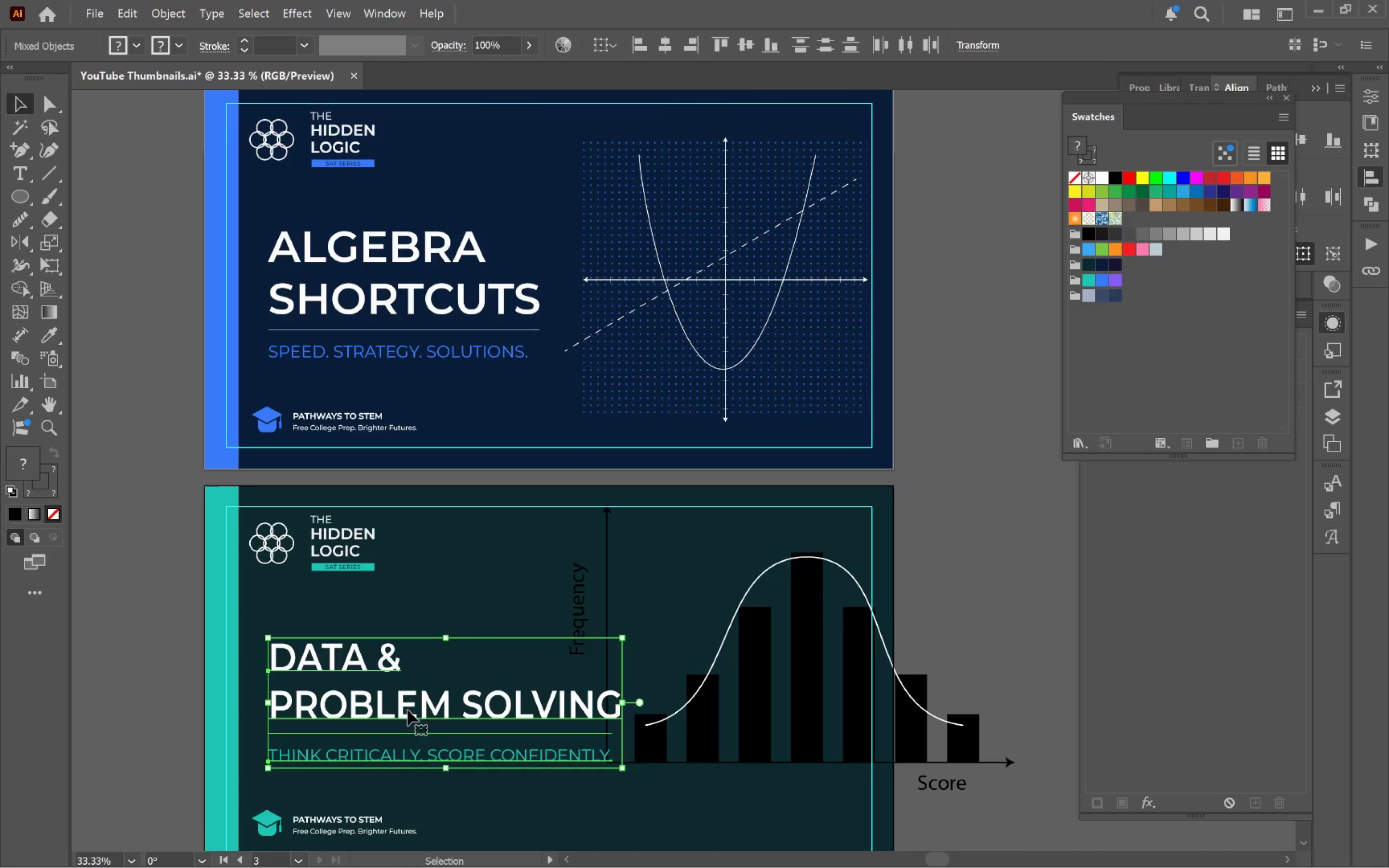 
left_click_drag(start_coordinate=[408, 710], to_coordinate=[401, 737])
 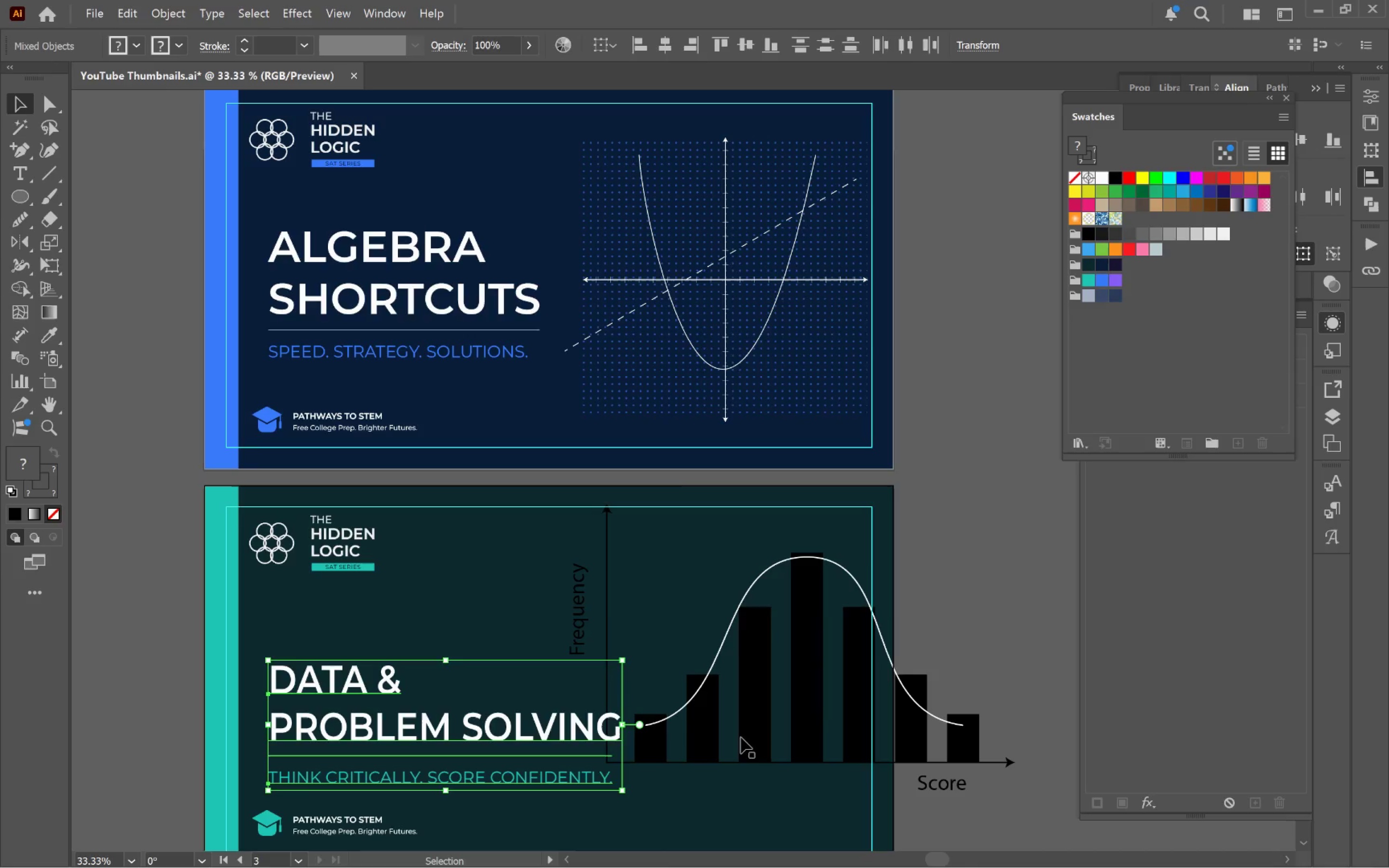 
hold_key(key=ShiftLeft, duration=2.54)
 